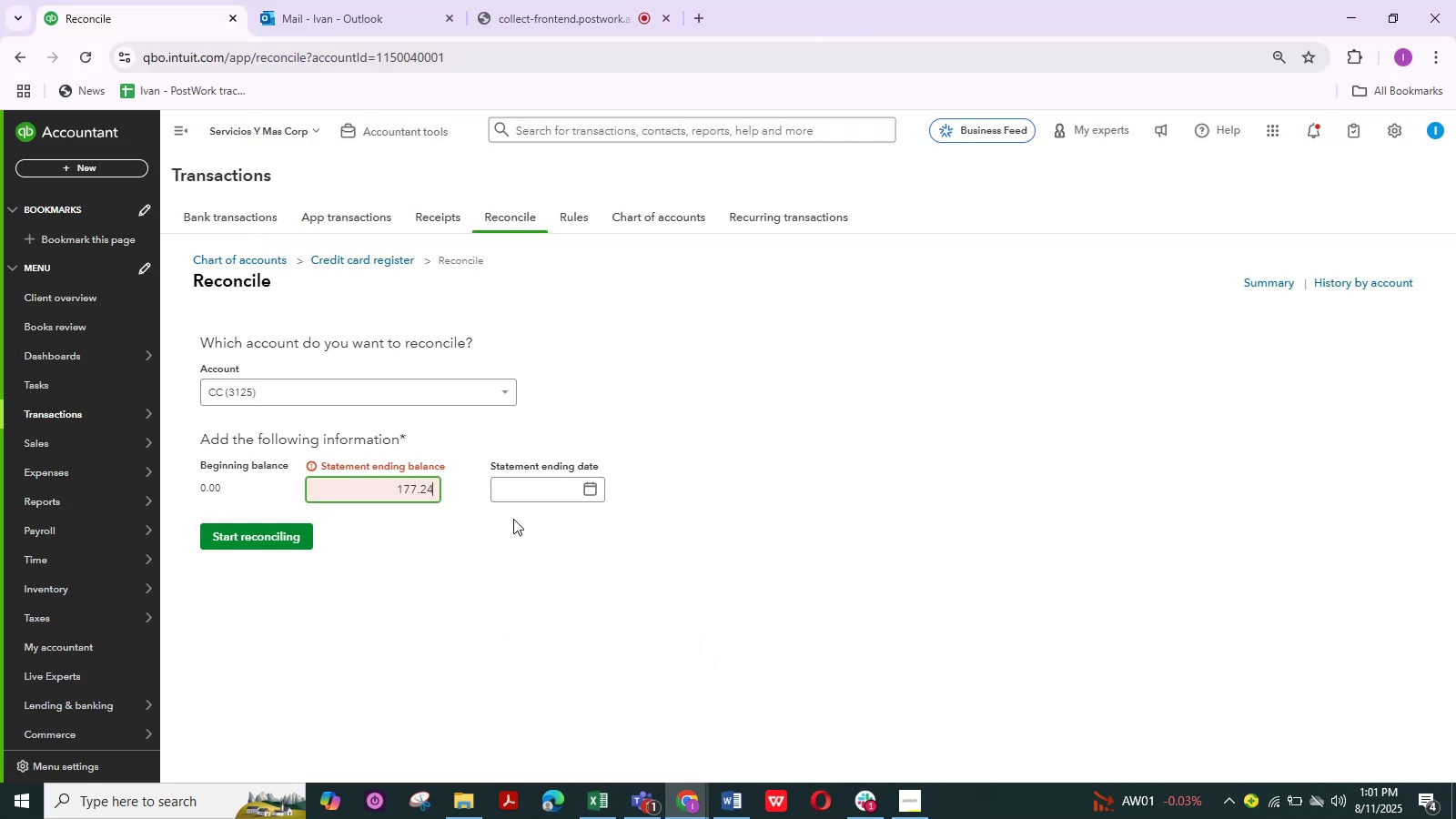 
left_click([529, 481])
 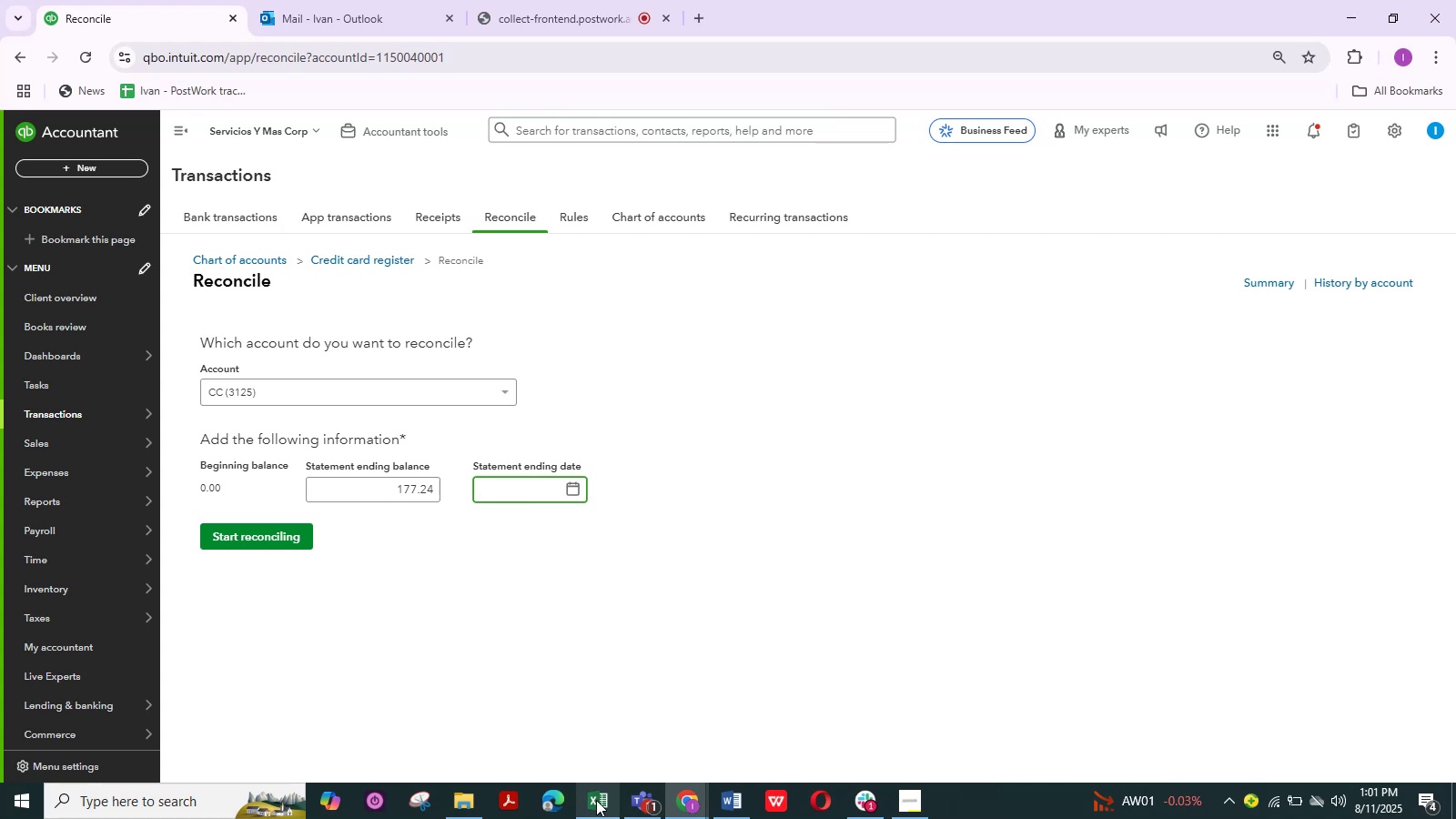 
mouse_move([597, 713])
 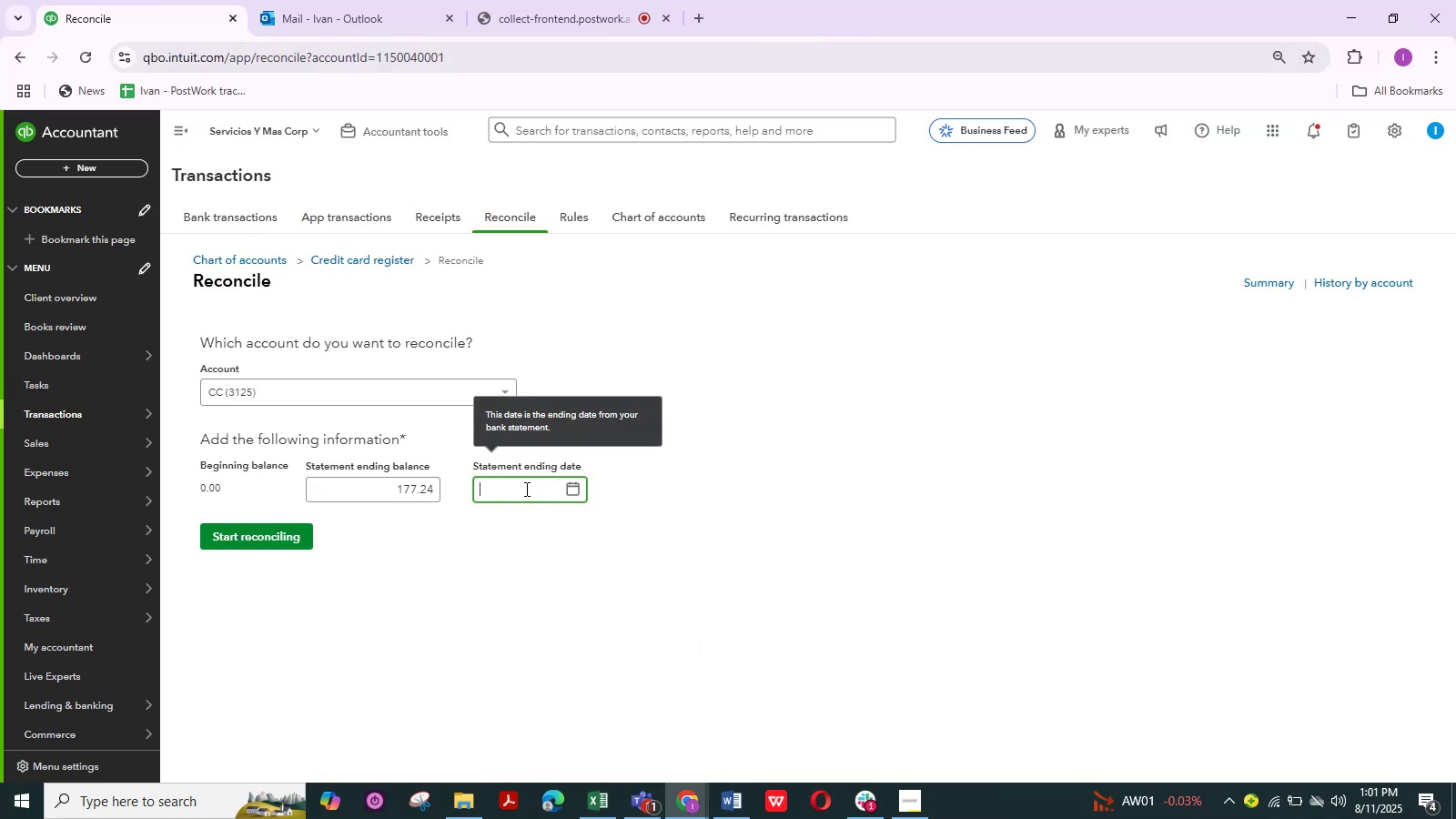 
key(Numpad1)
 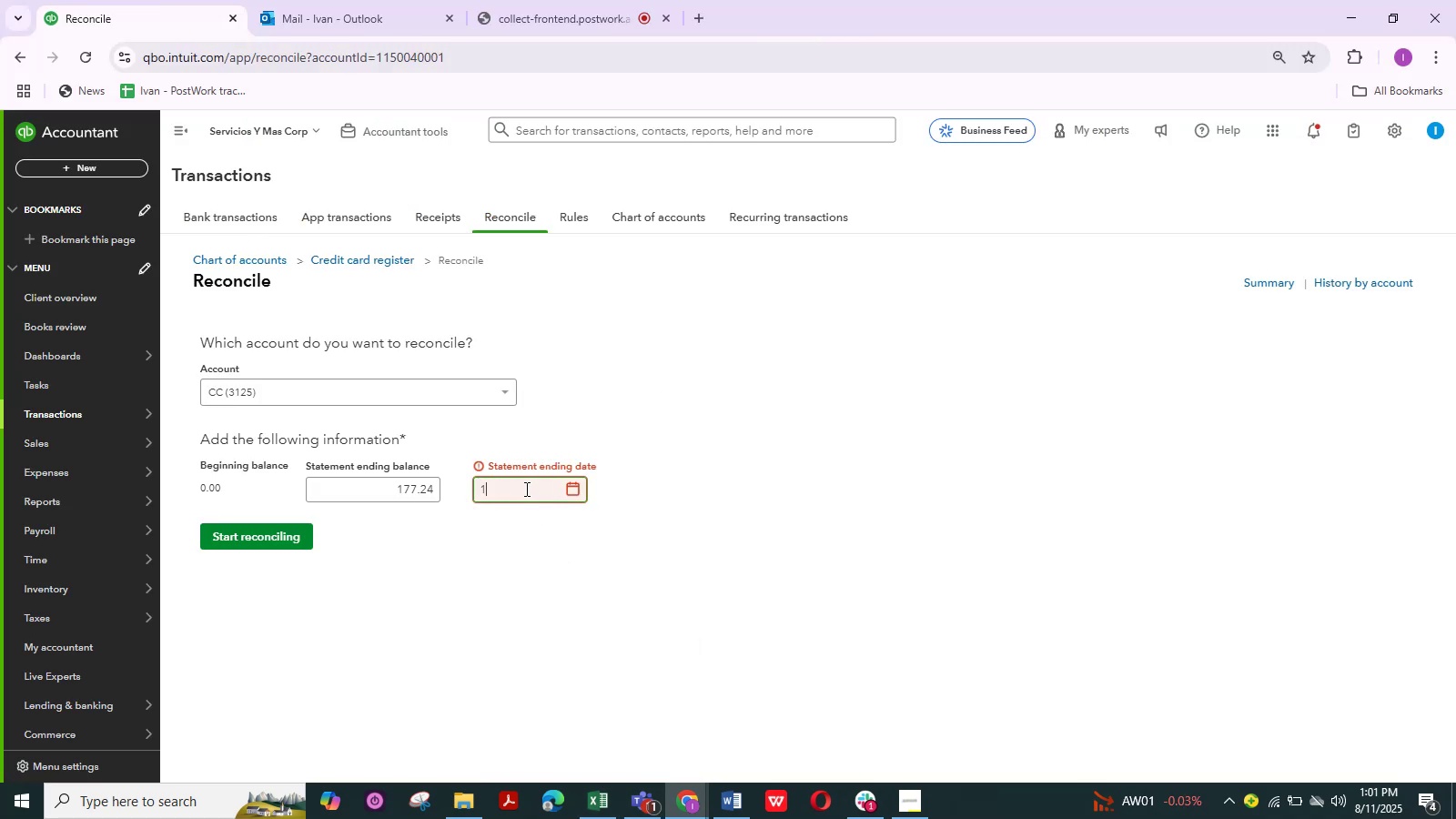 
key(Numpad2)
 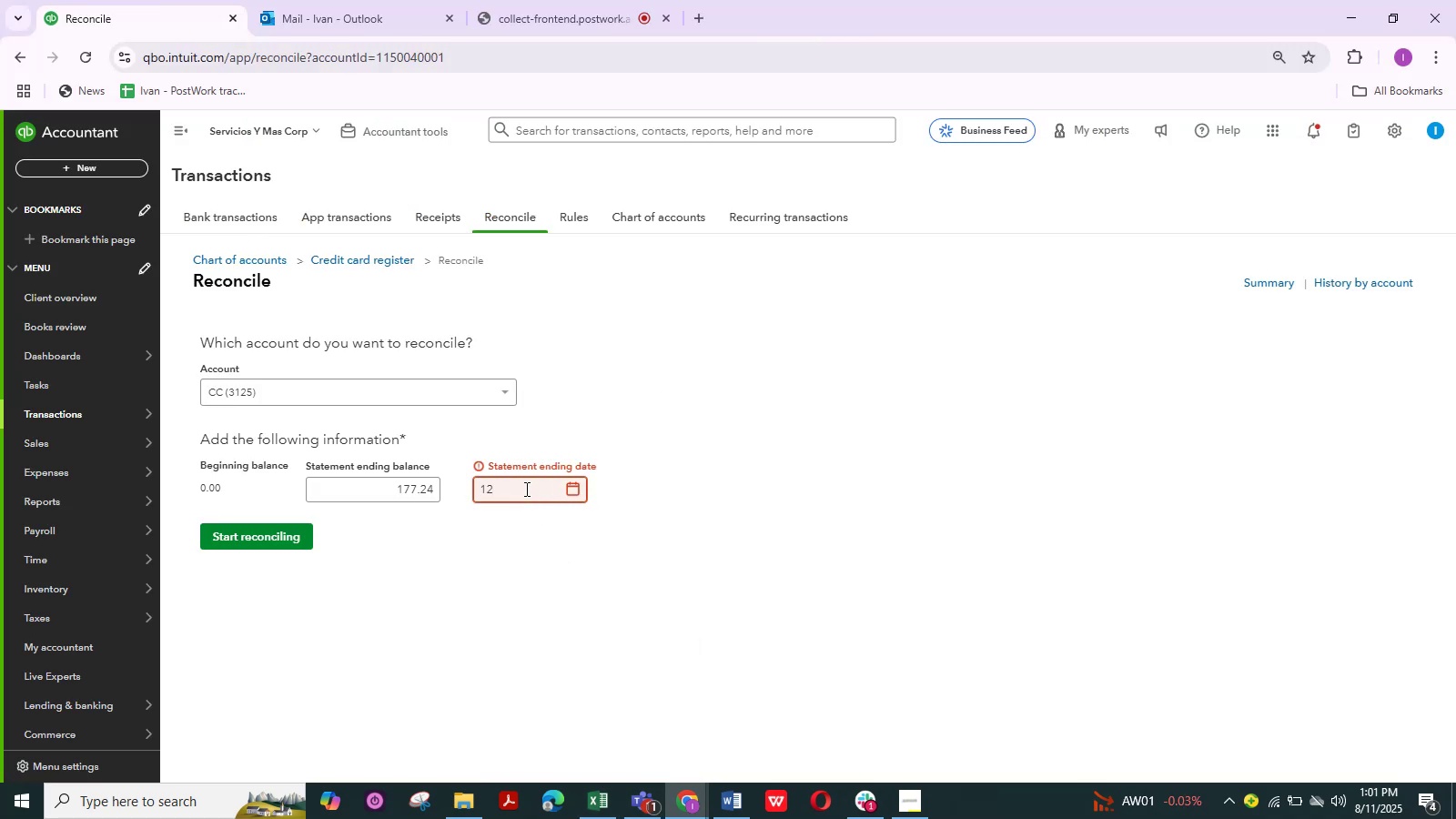 
key(NumpadDivide)
 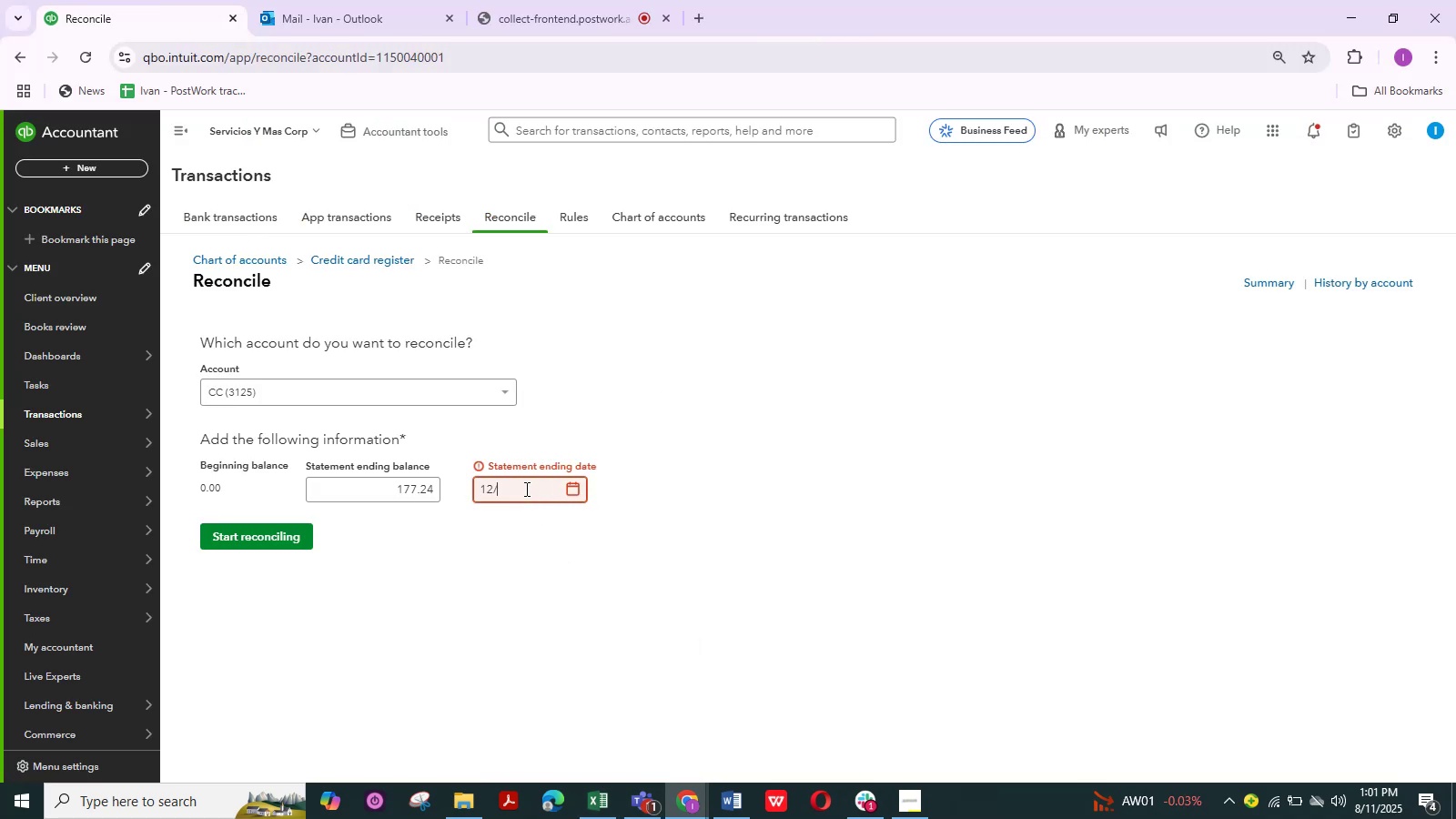 
key(Numpad1)
 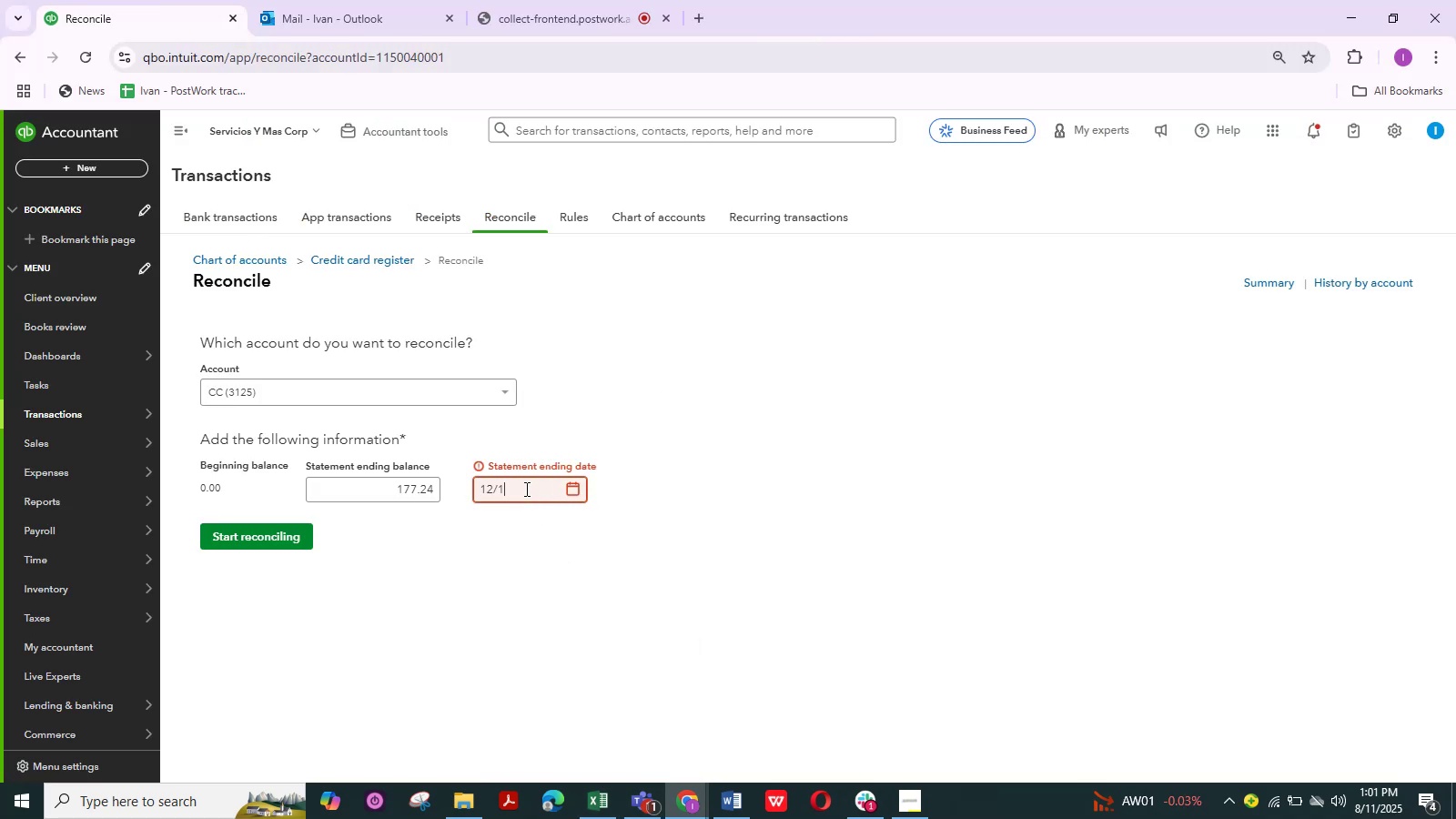 
key(Numpad3)
 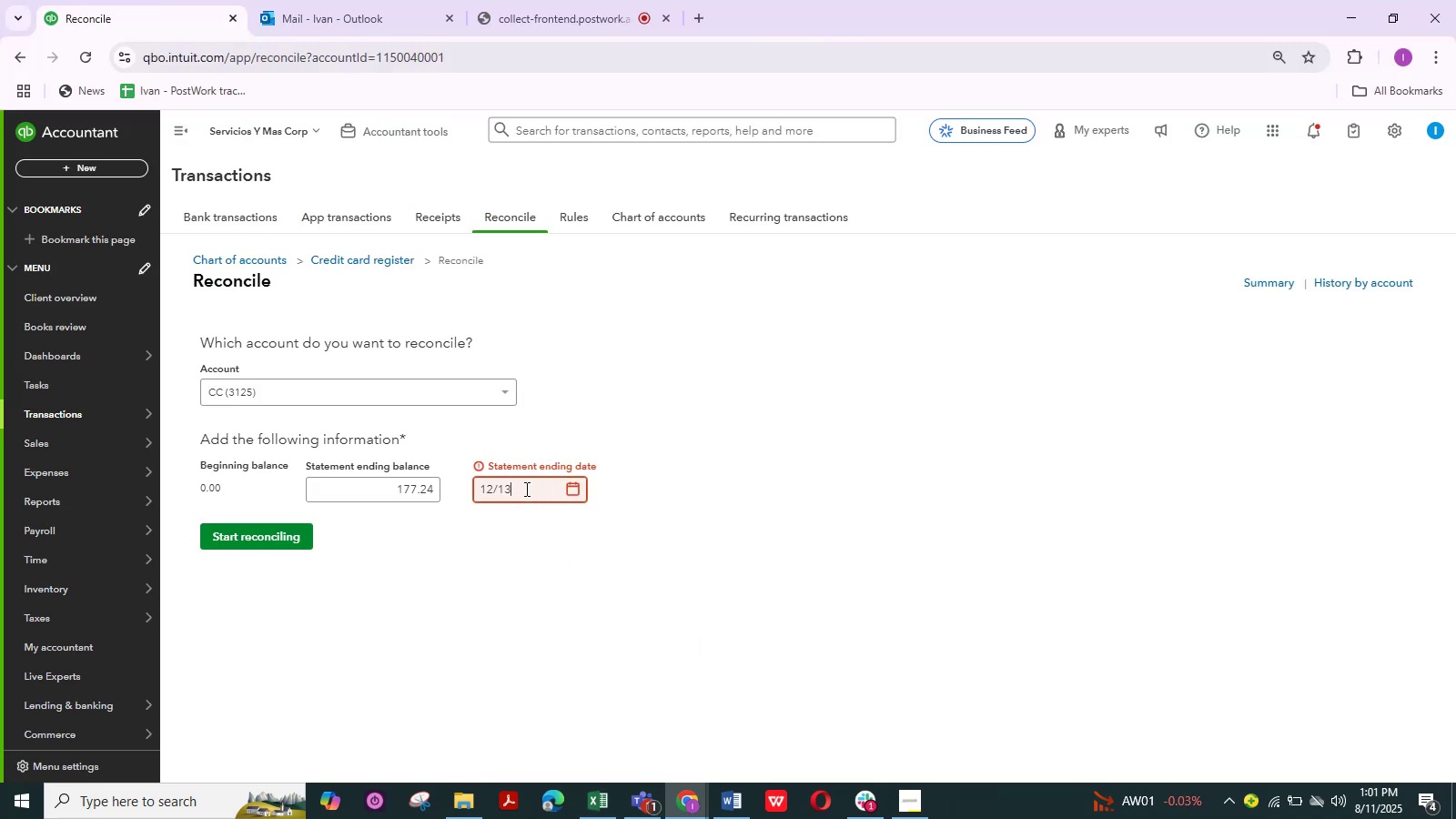 
key(NumpadDivide)
 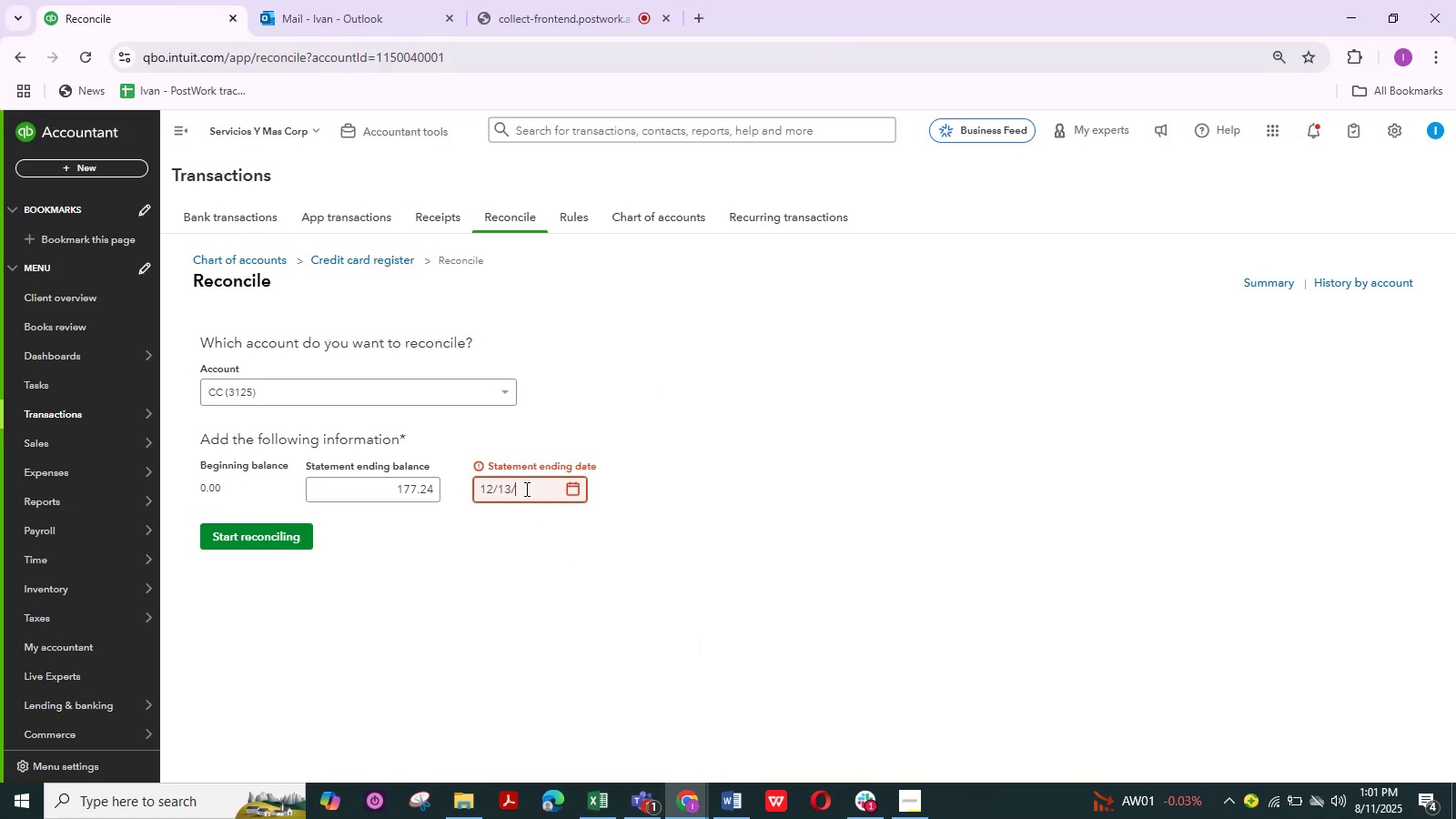 
key(Numpad2)
 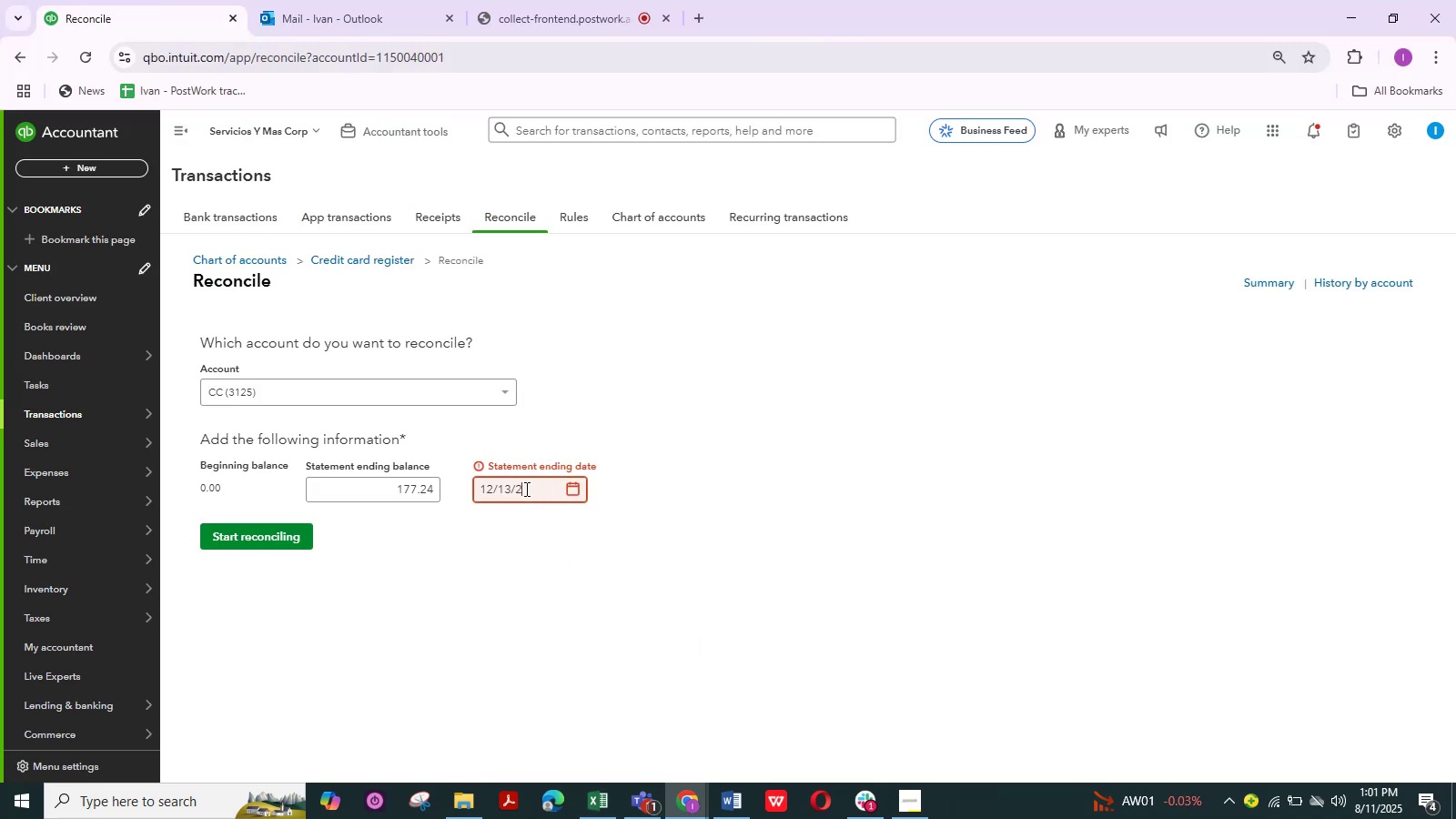 
key(Numpad0)
 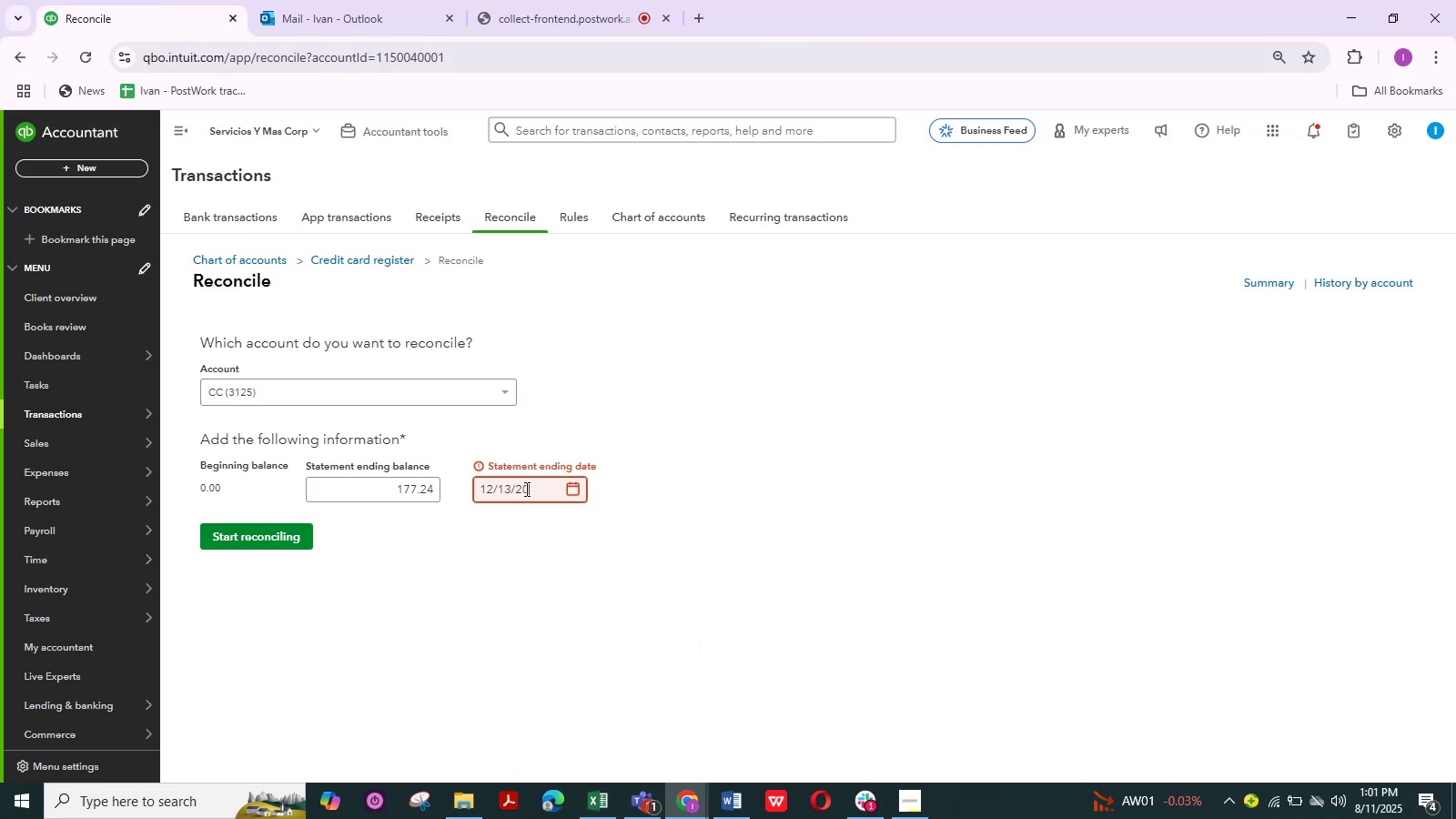 
key(Numpad2)
 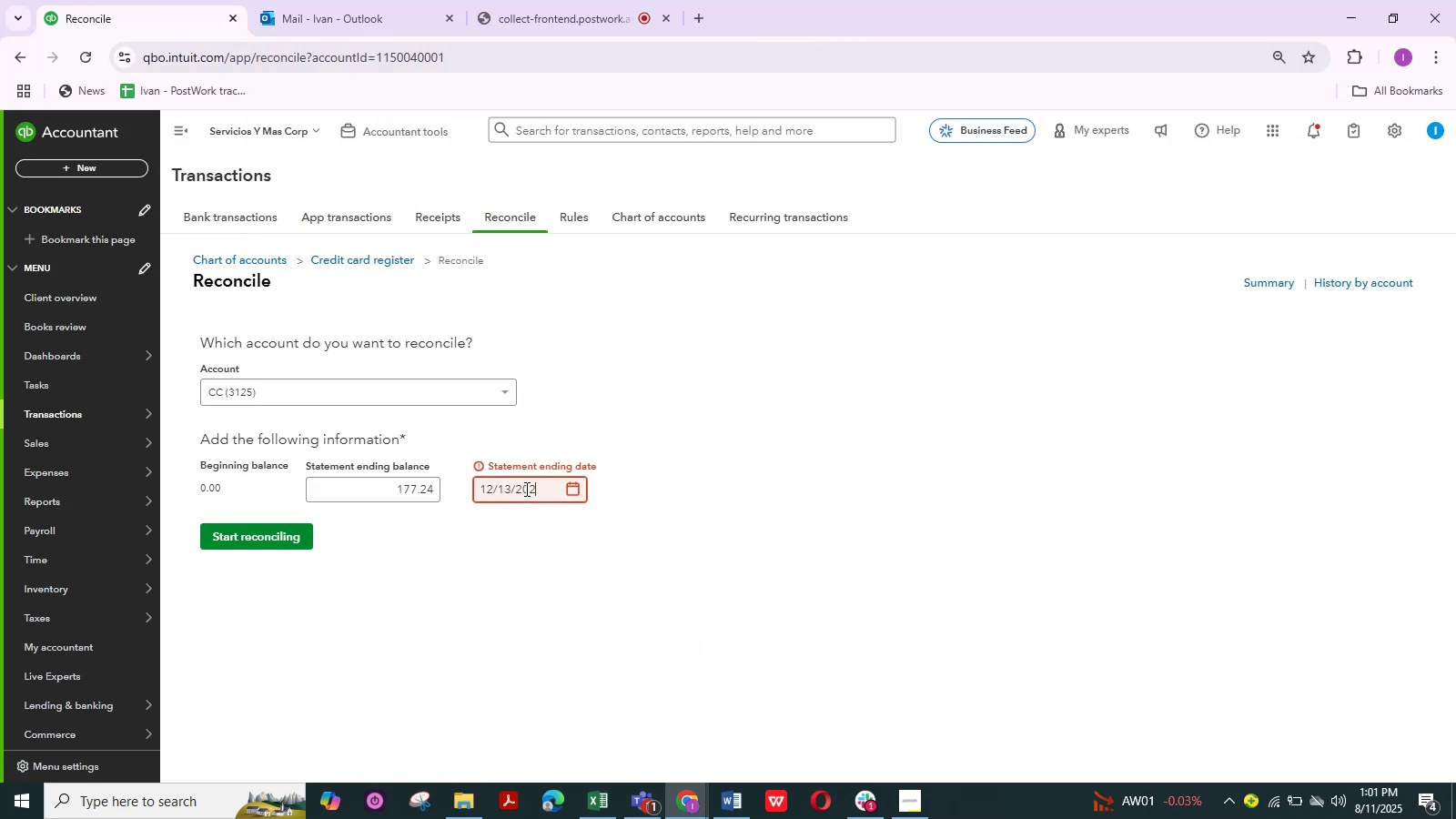 
key(Numpad4)
 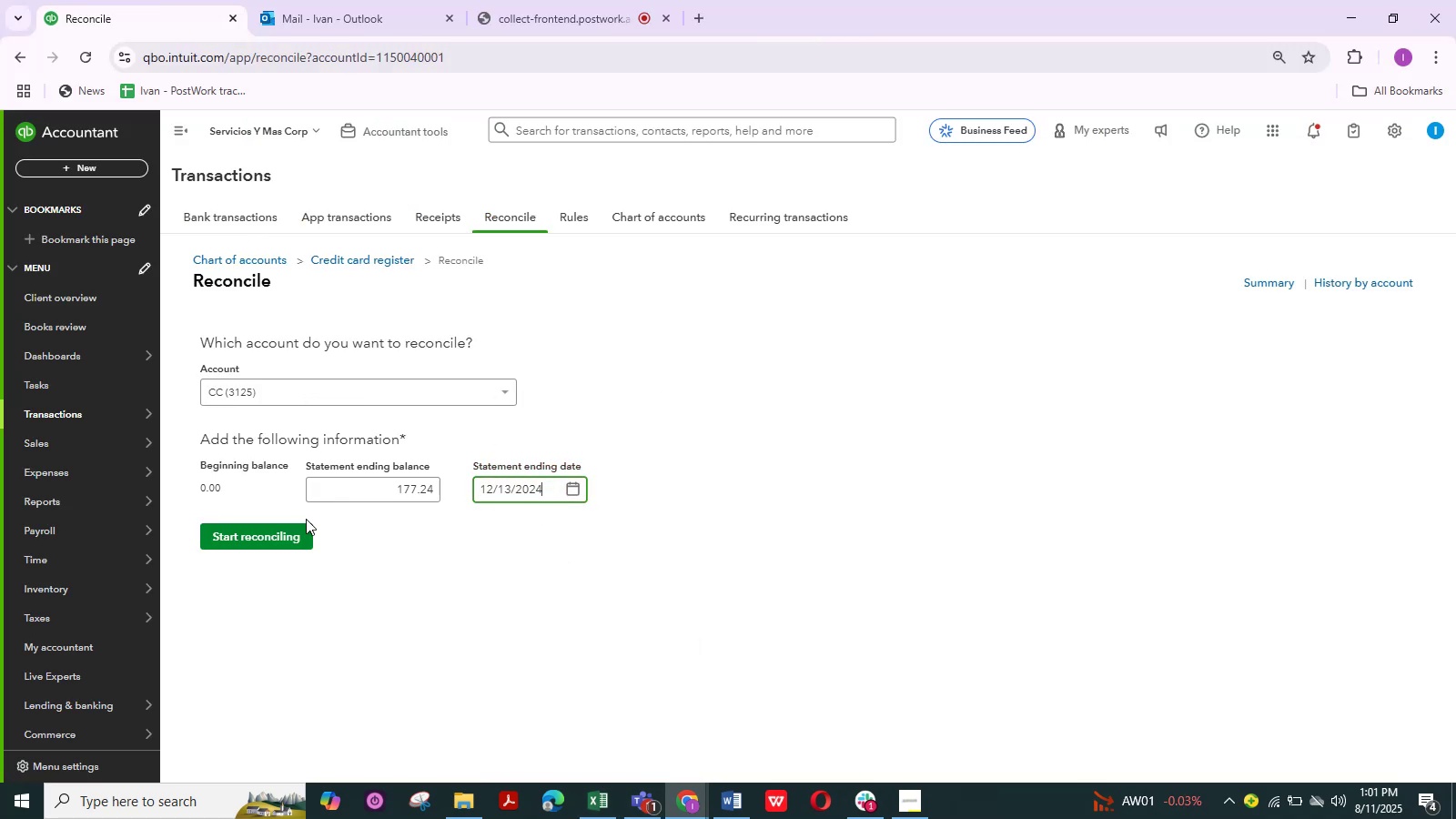 
left_click([278, 532])
 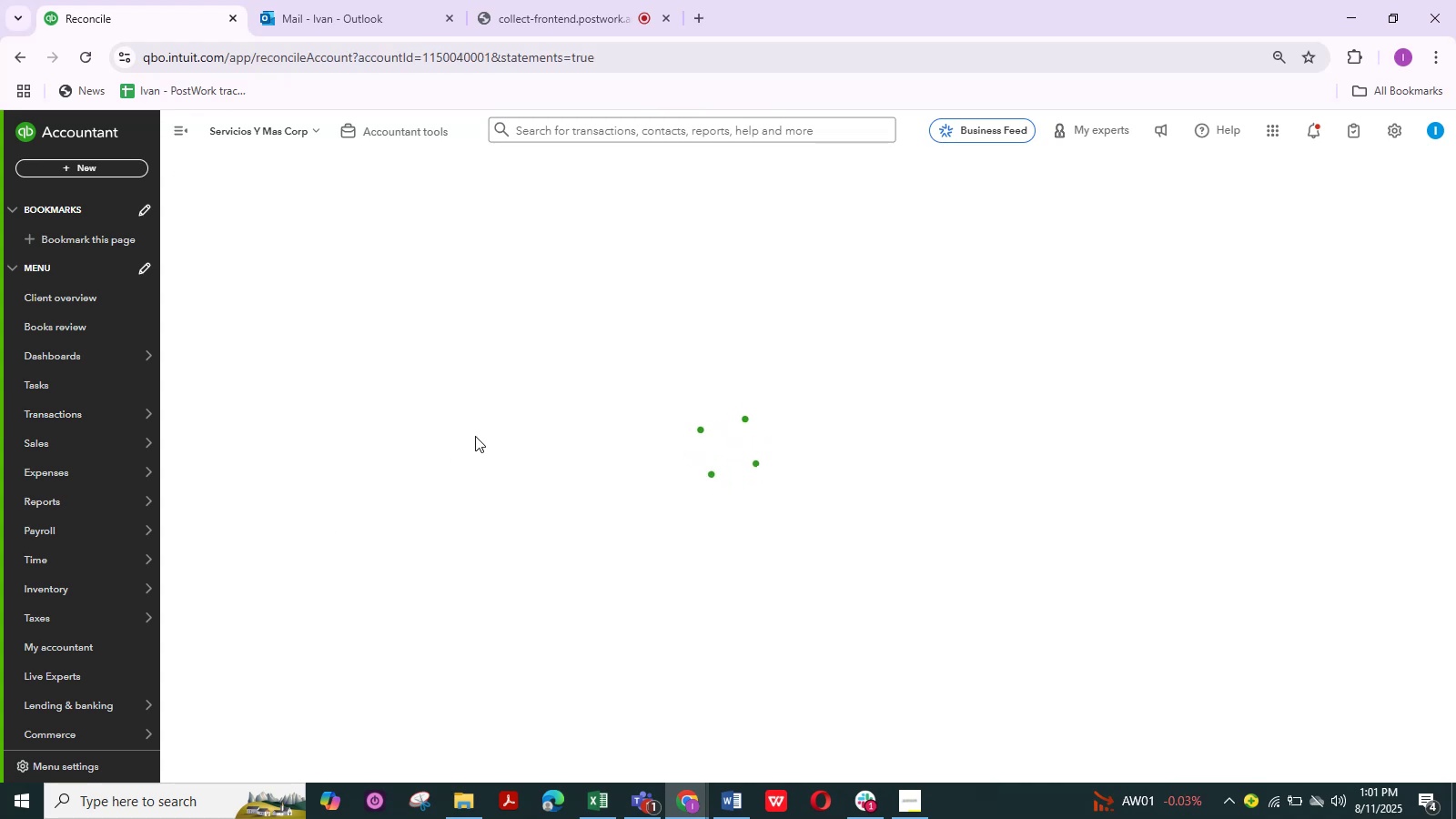 
wait(10.08)
 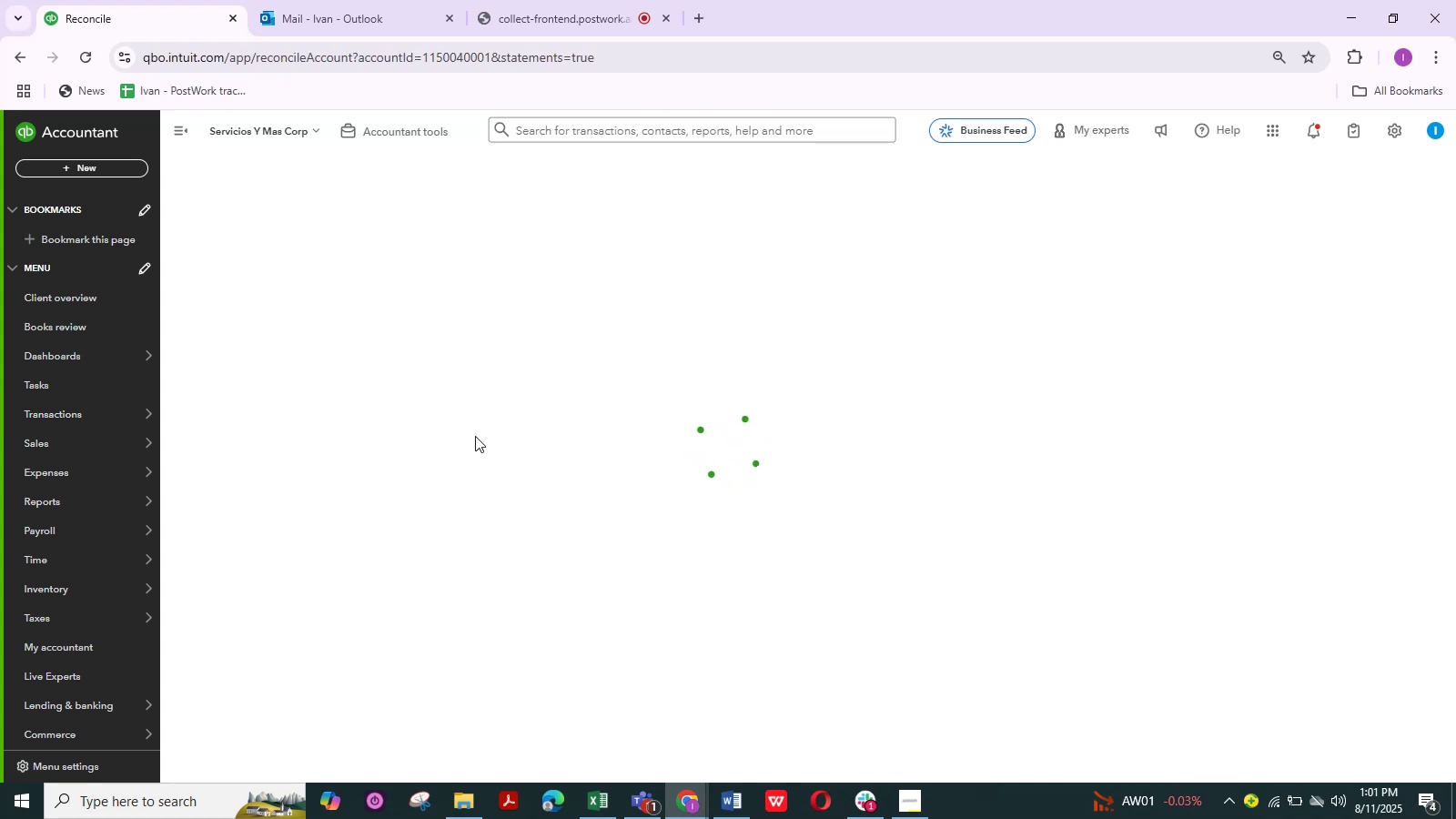 
scroll: coordinate [519, 467], scroll_direction: up, amount: 1.0
 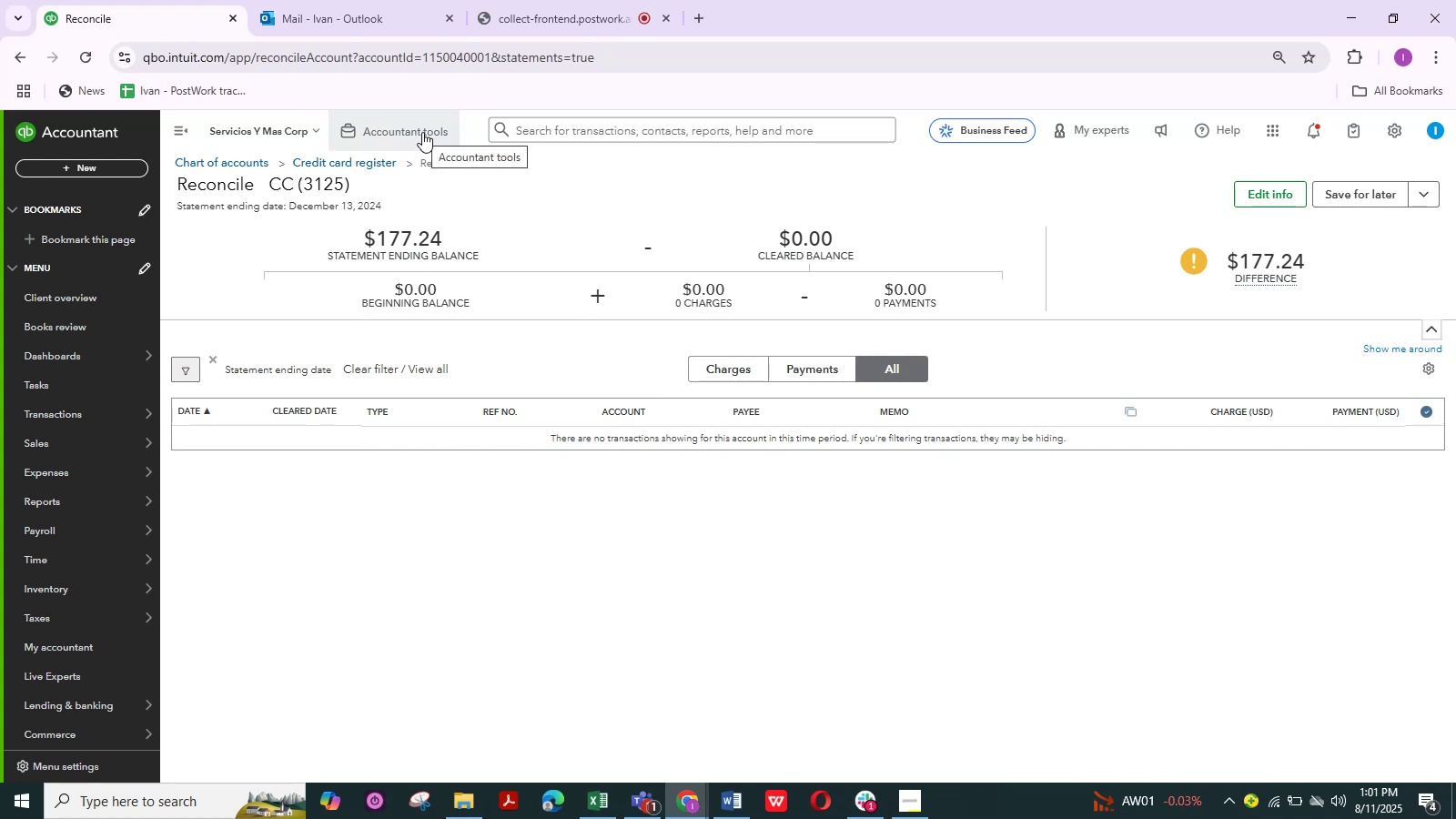 
left_click([422, 132])
 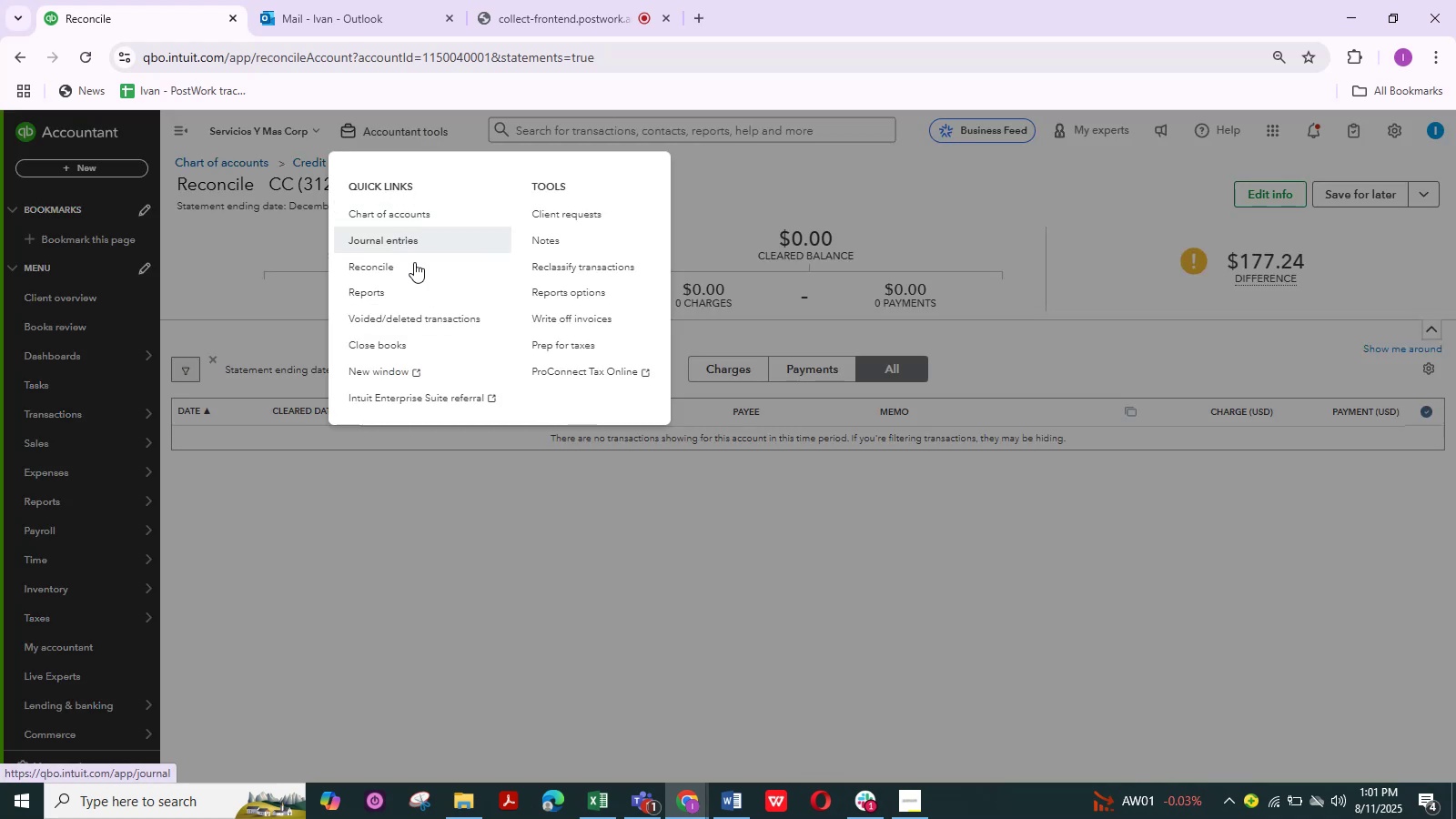 
left_click([652, 625])
 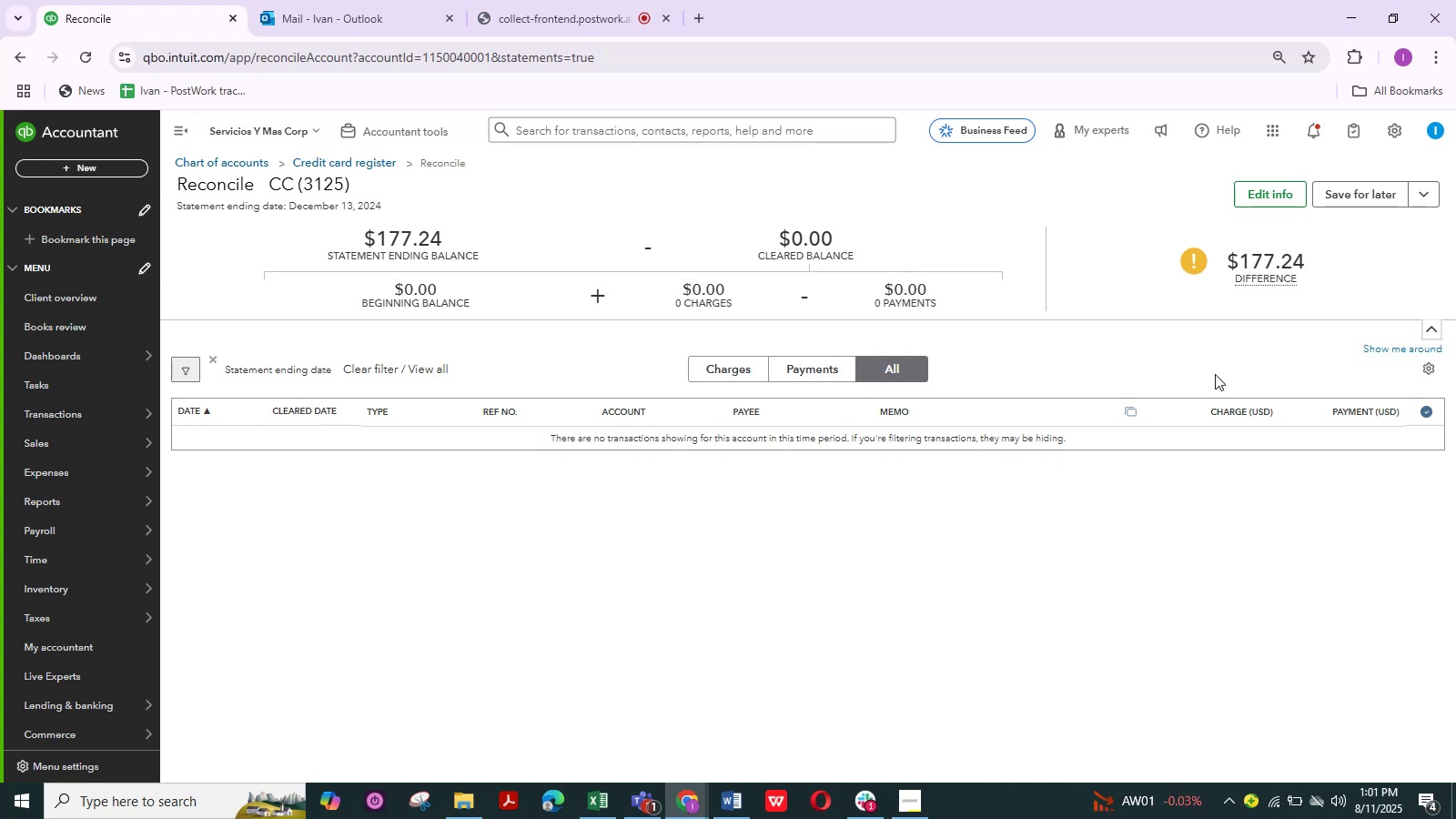 
wait(13.3)
 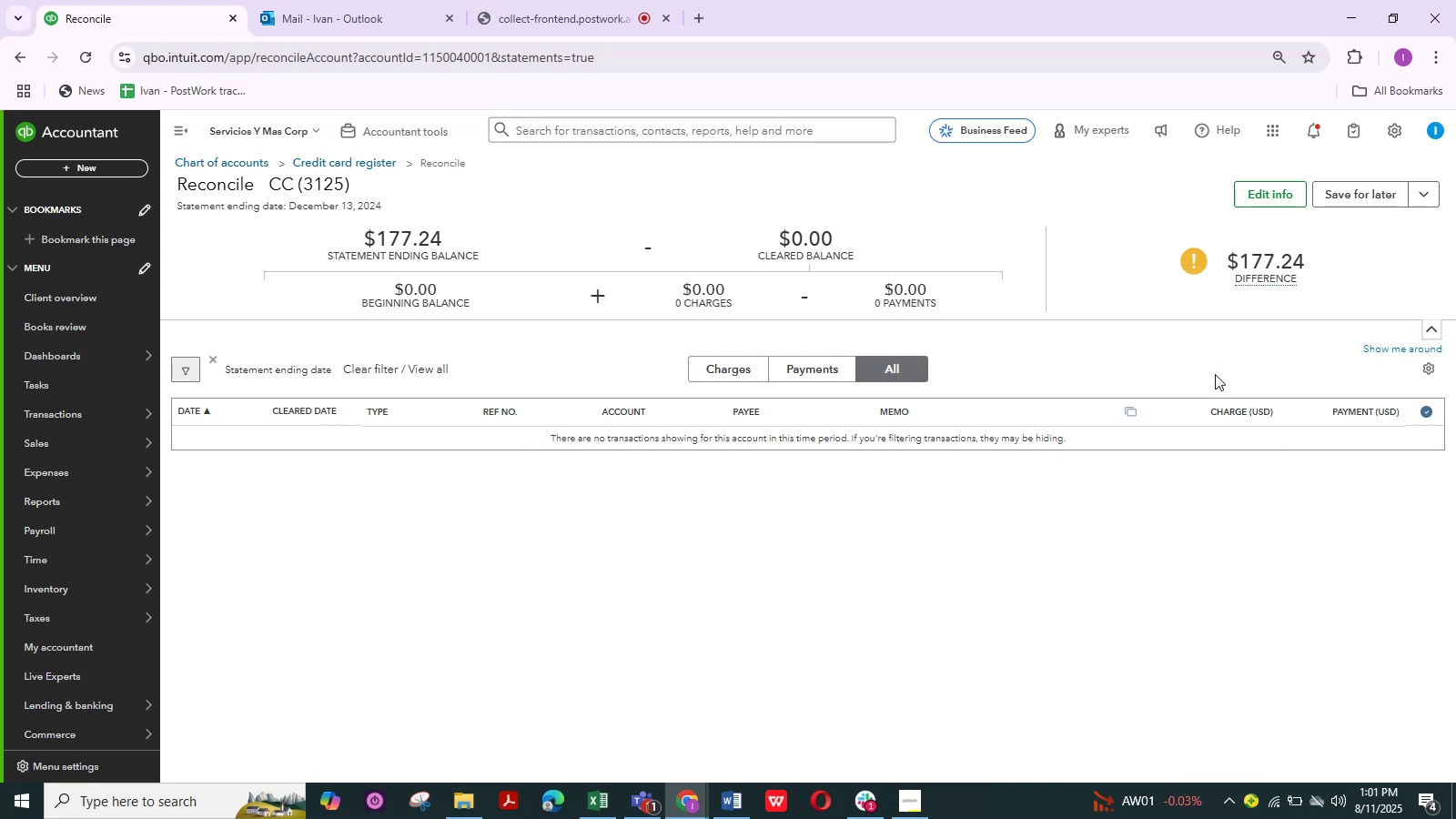 
left_click([1426, 201])
 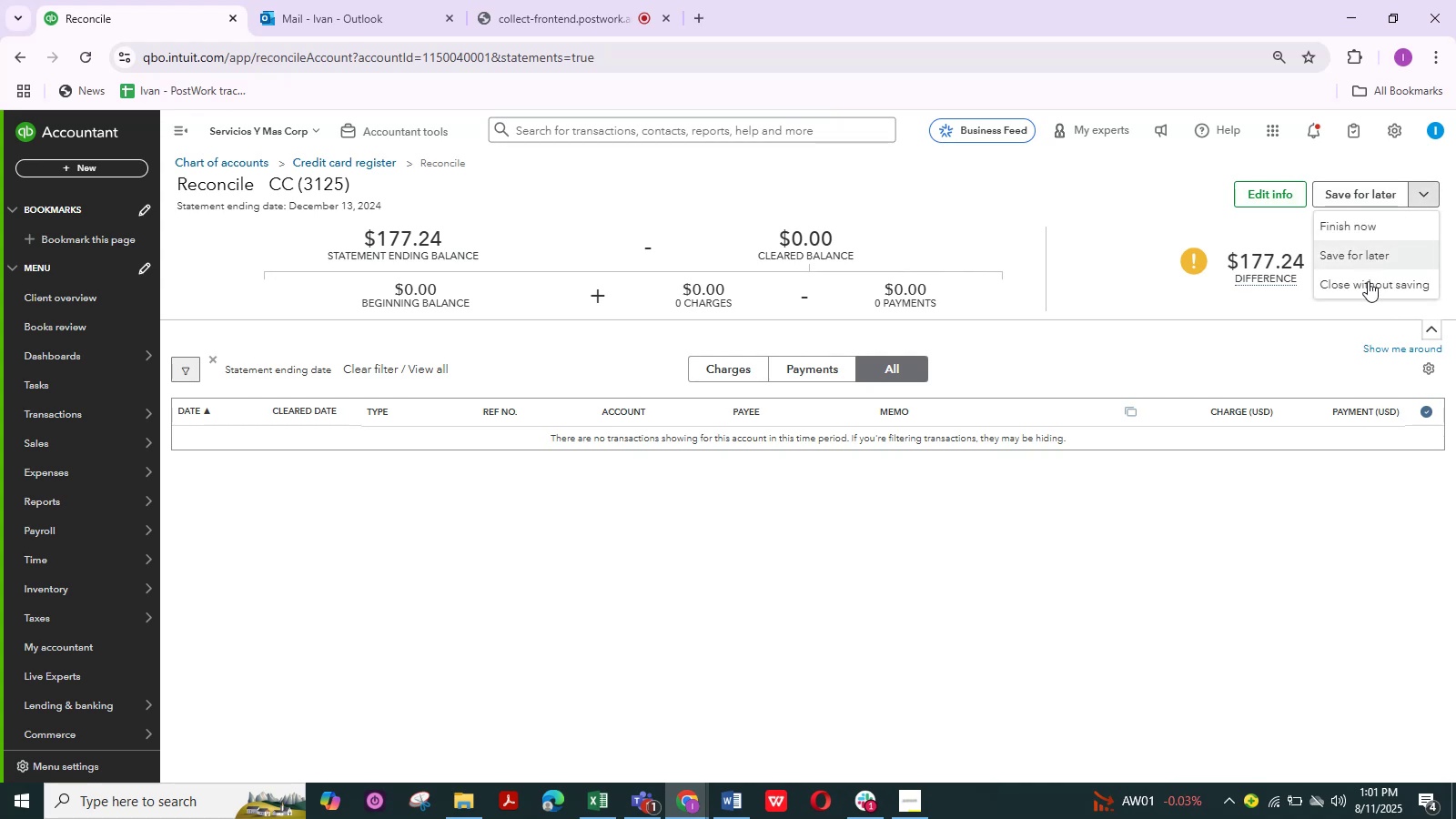 
left_click([1368, 287])
 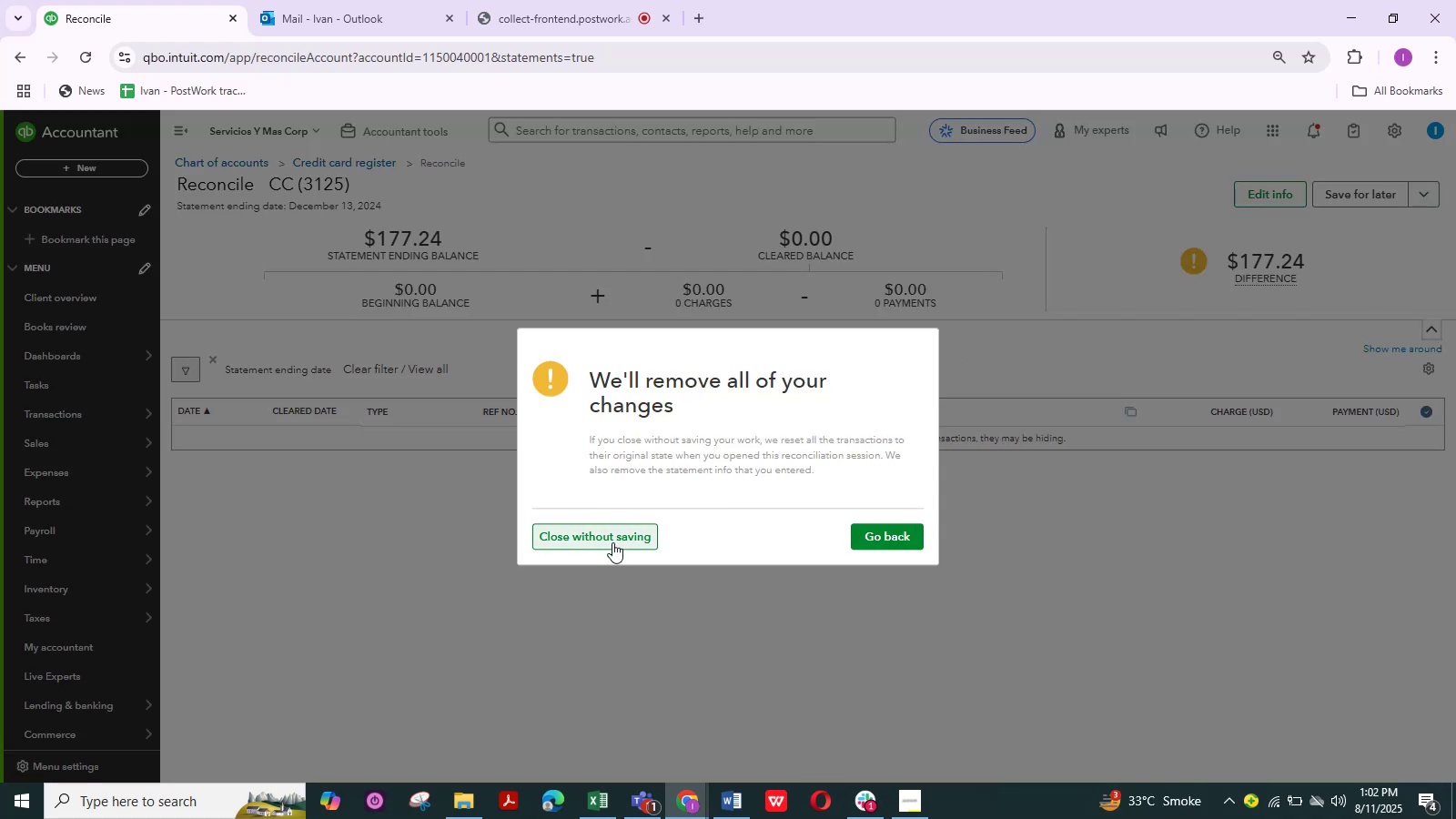 
wait(7.33)
 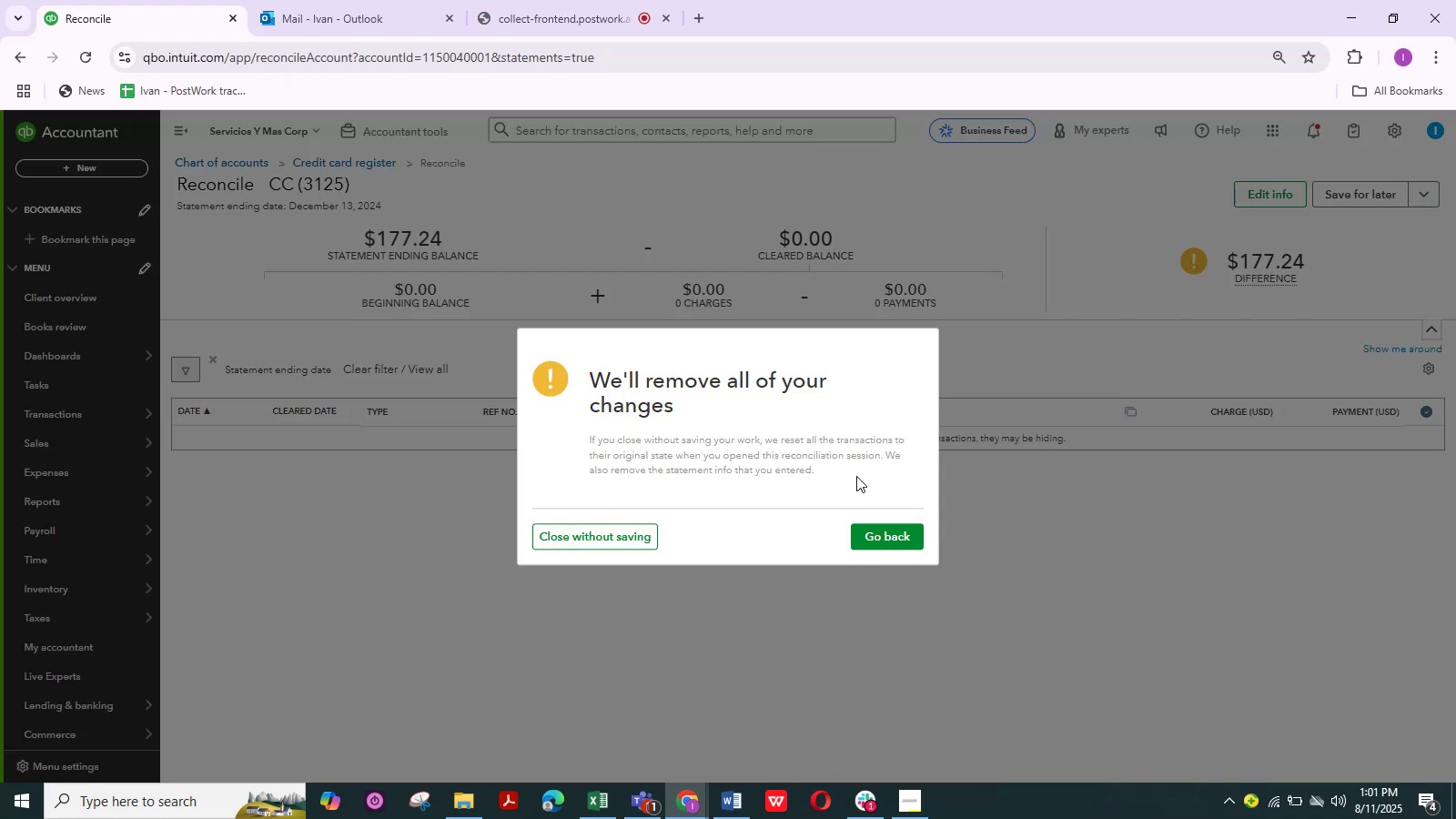 
left_click([862, 538])
 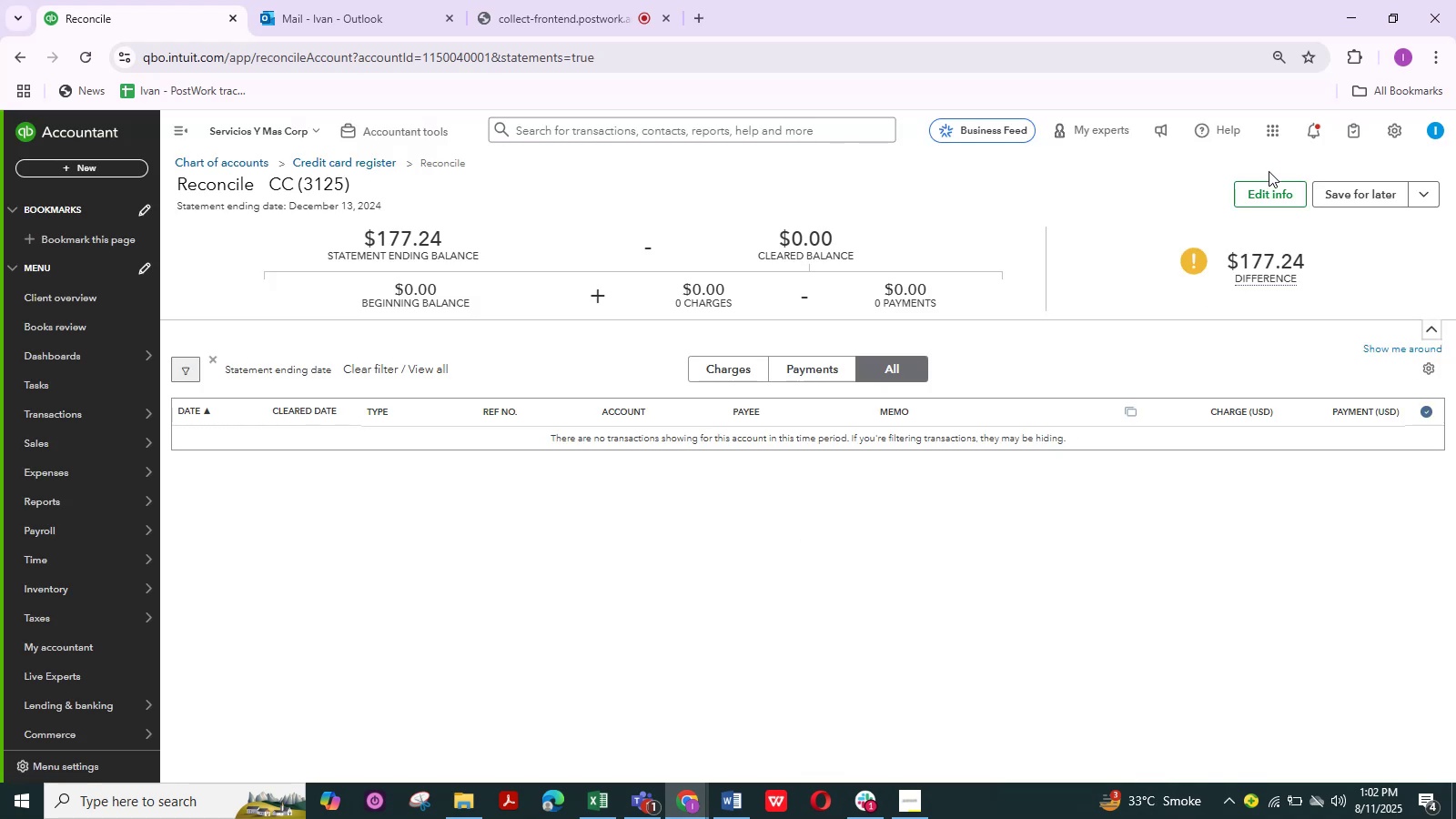 
left_click([1269, 184])
 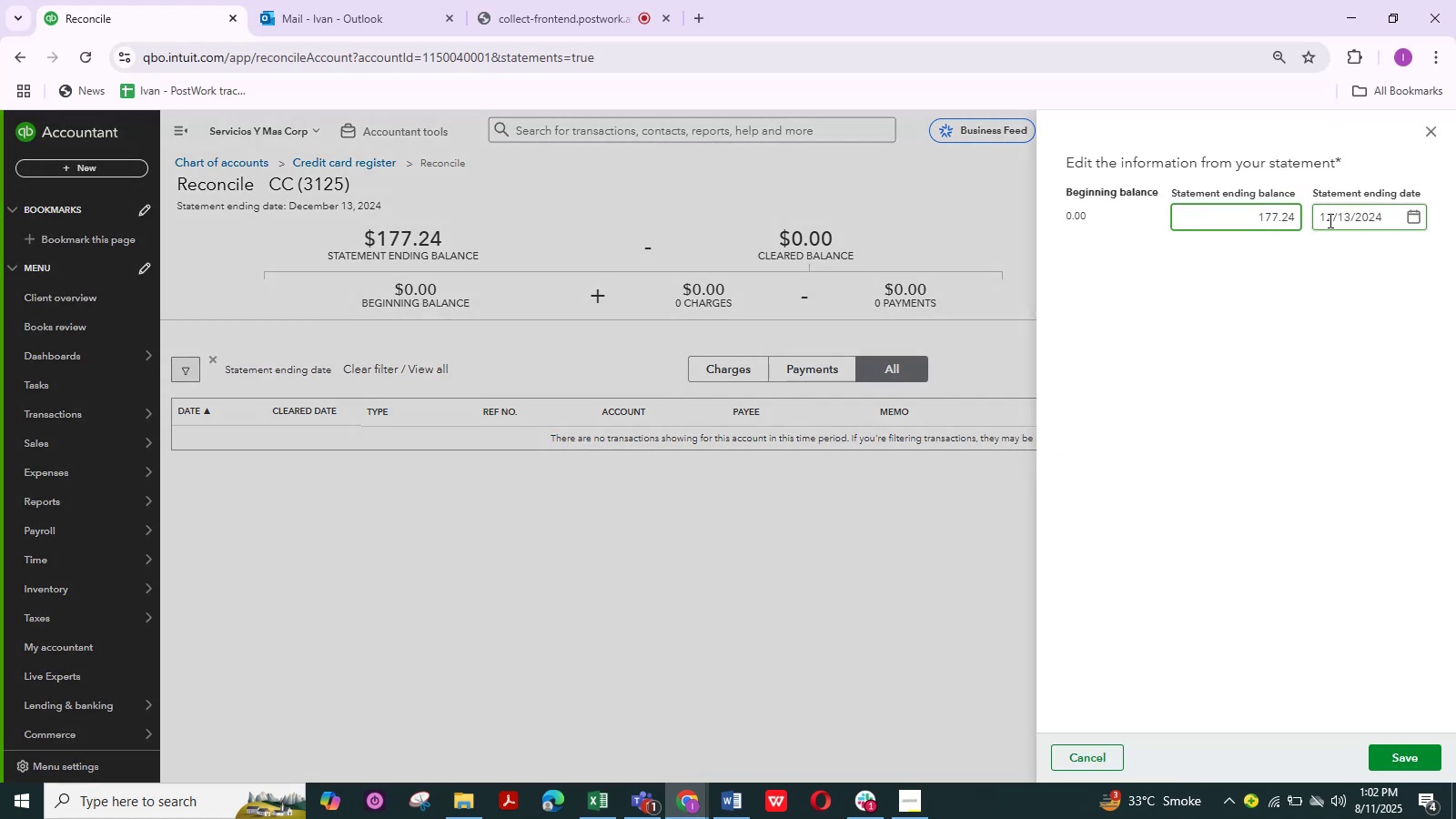 
left_click_drag(start_coordinate=[1349, 215], to_coordinate=[1340, 216])
 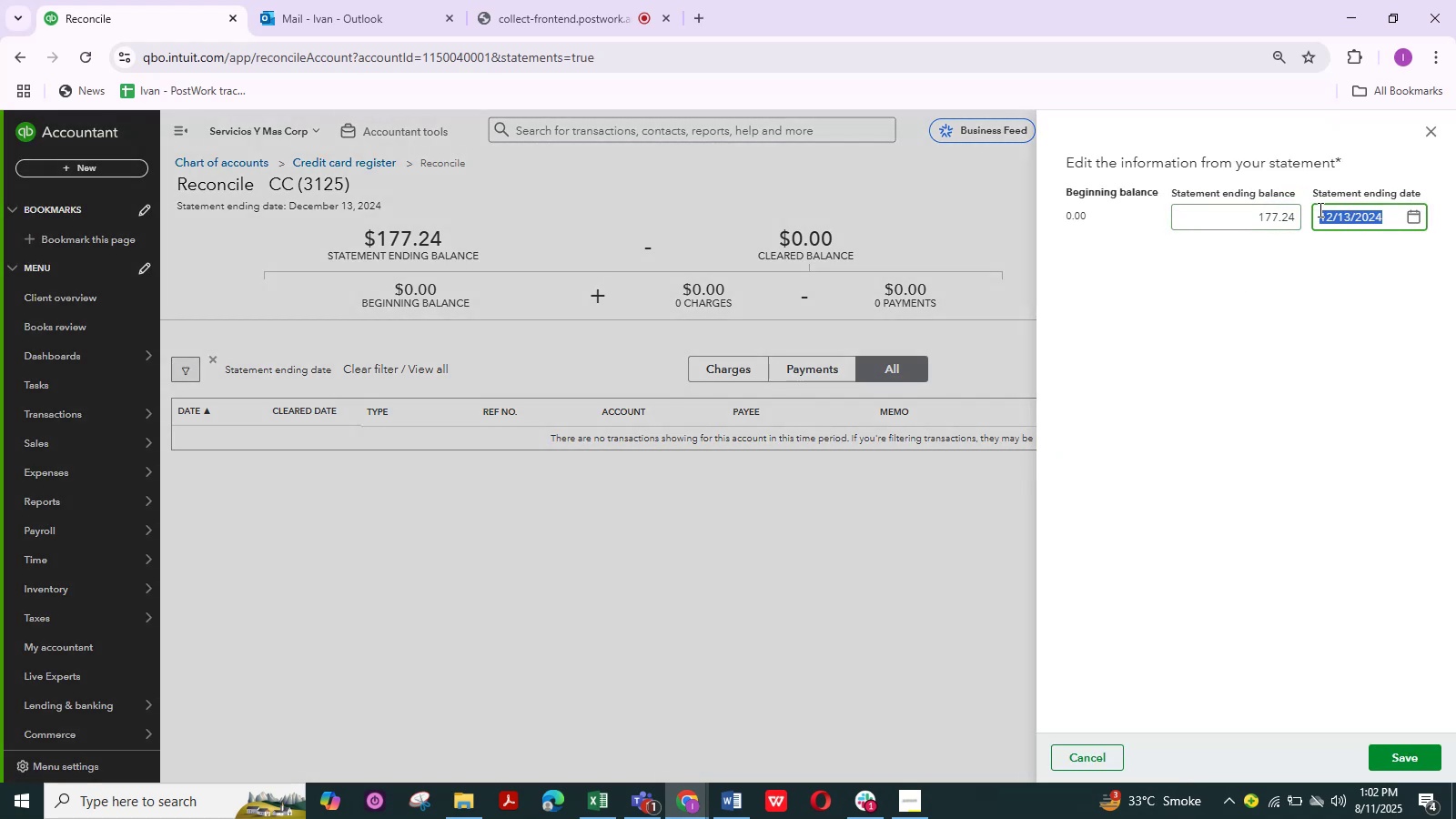 
key(Backspace)
 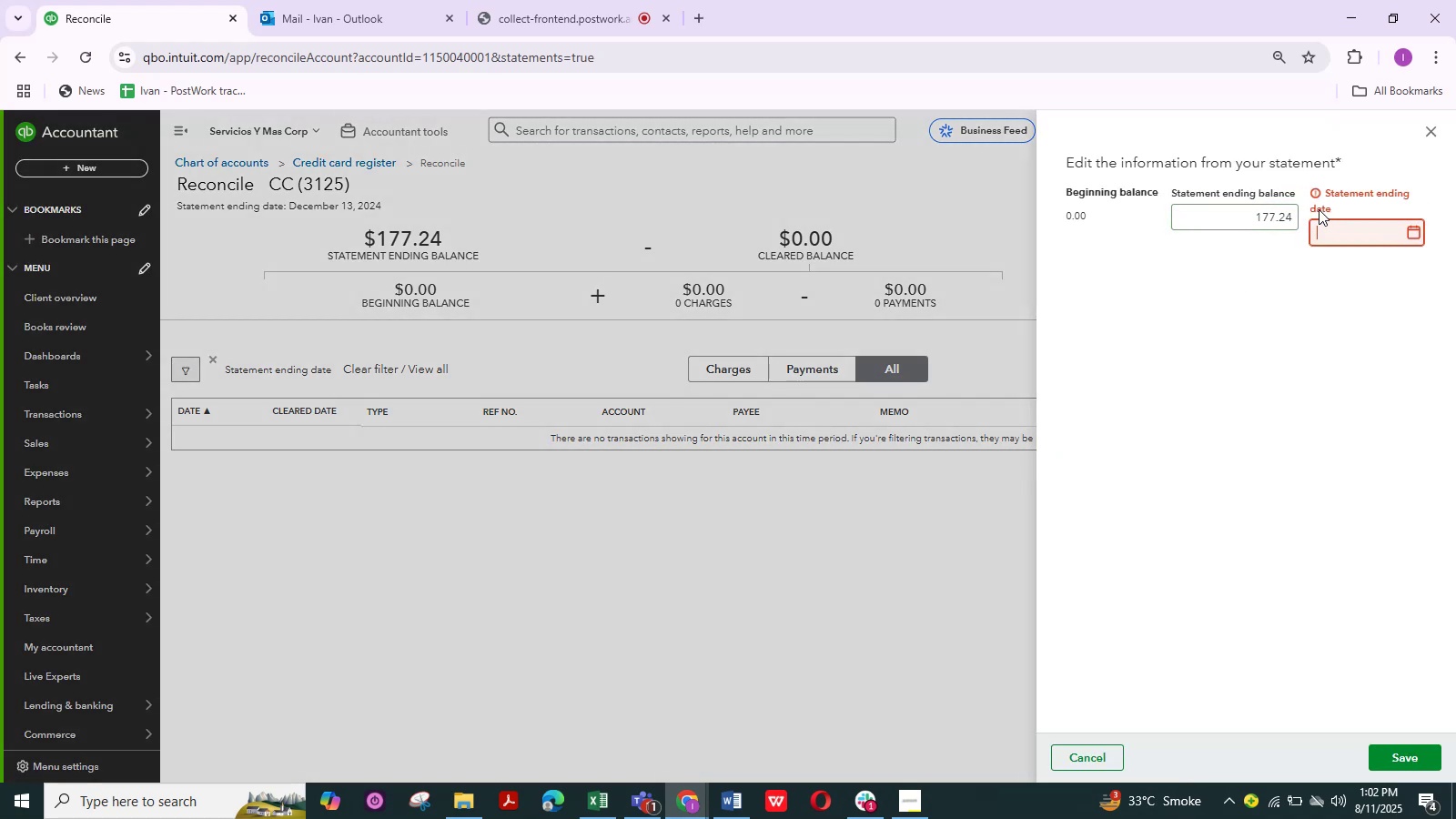 
key(Numpad3)
 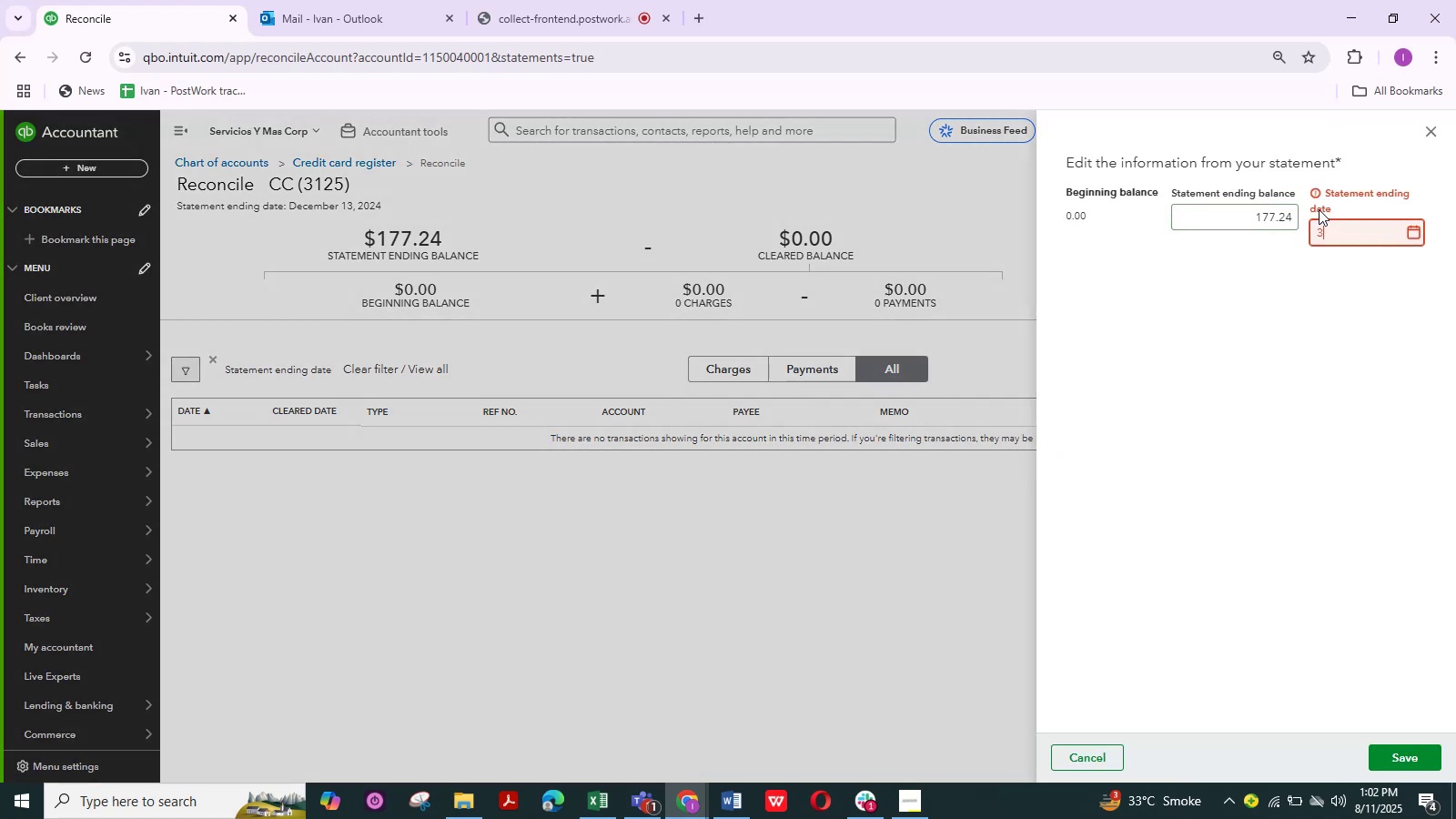 
key(Numpad1)
 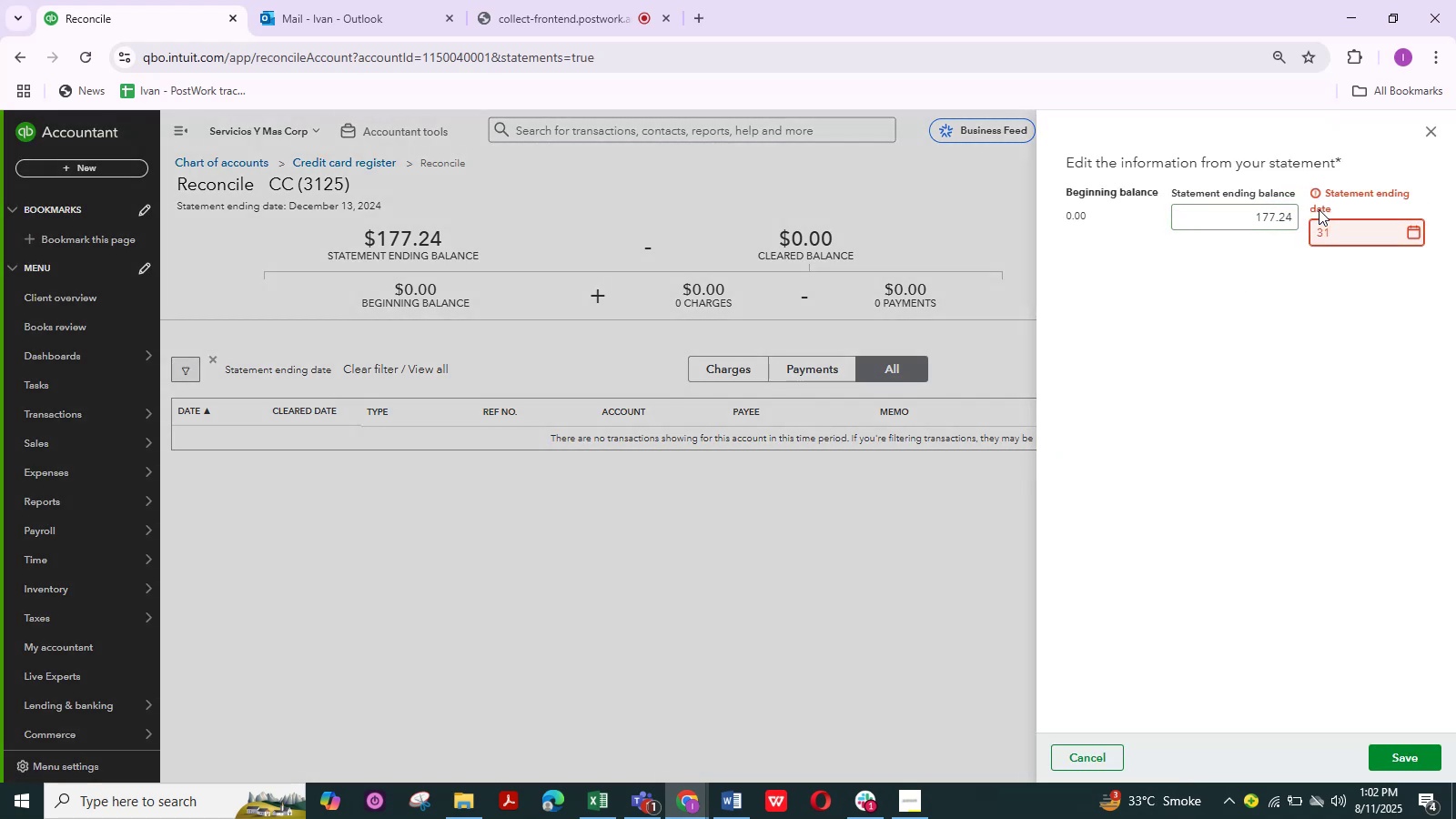 
key(Backspace)
 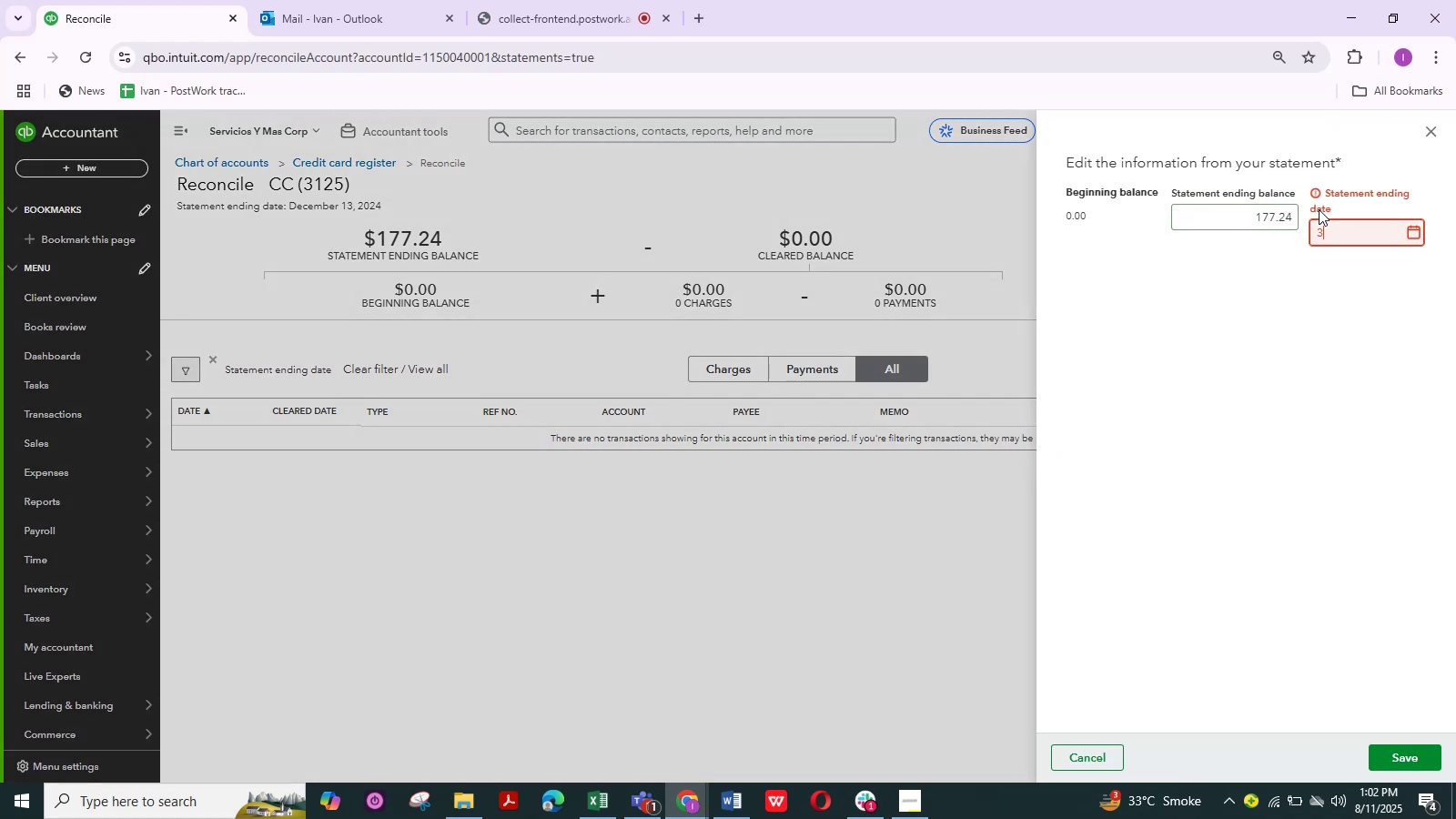 
key(Backspace)
 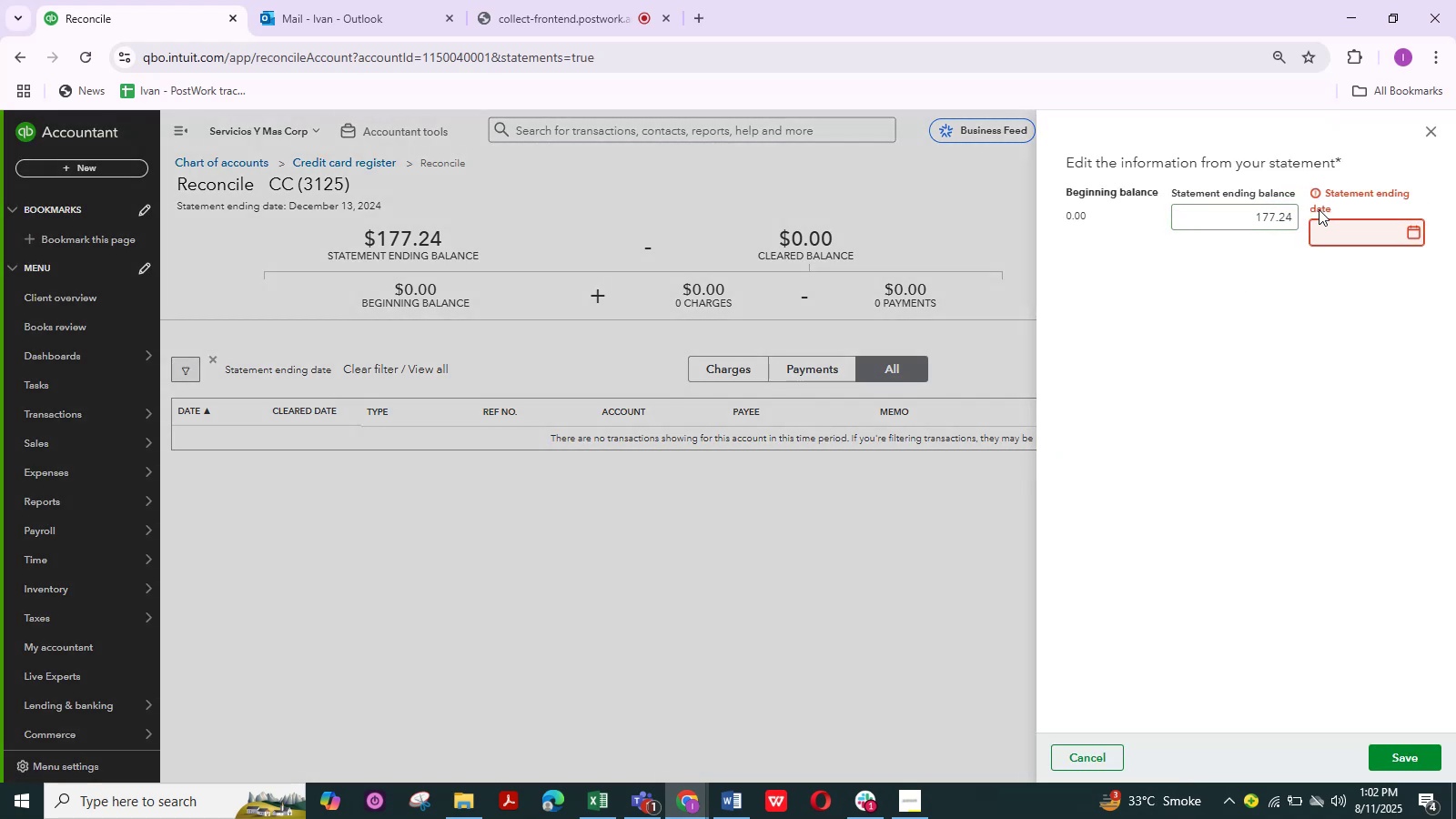 
key(Numpad1)
 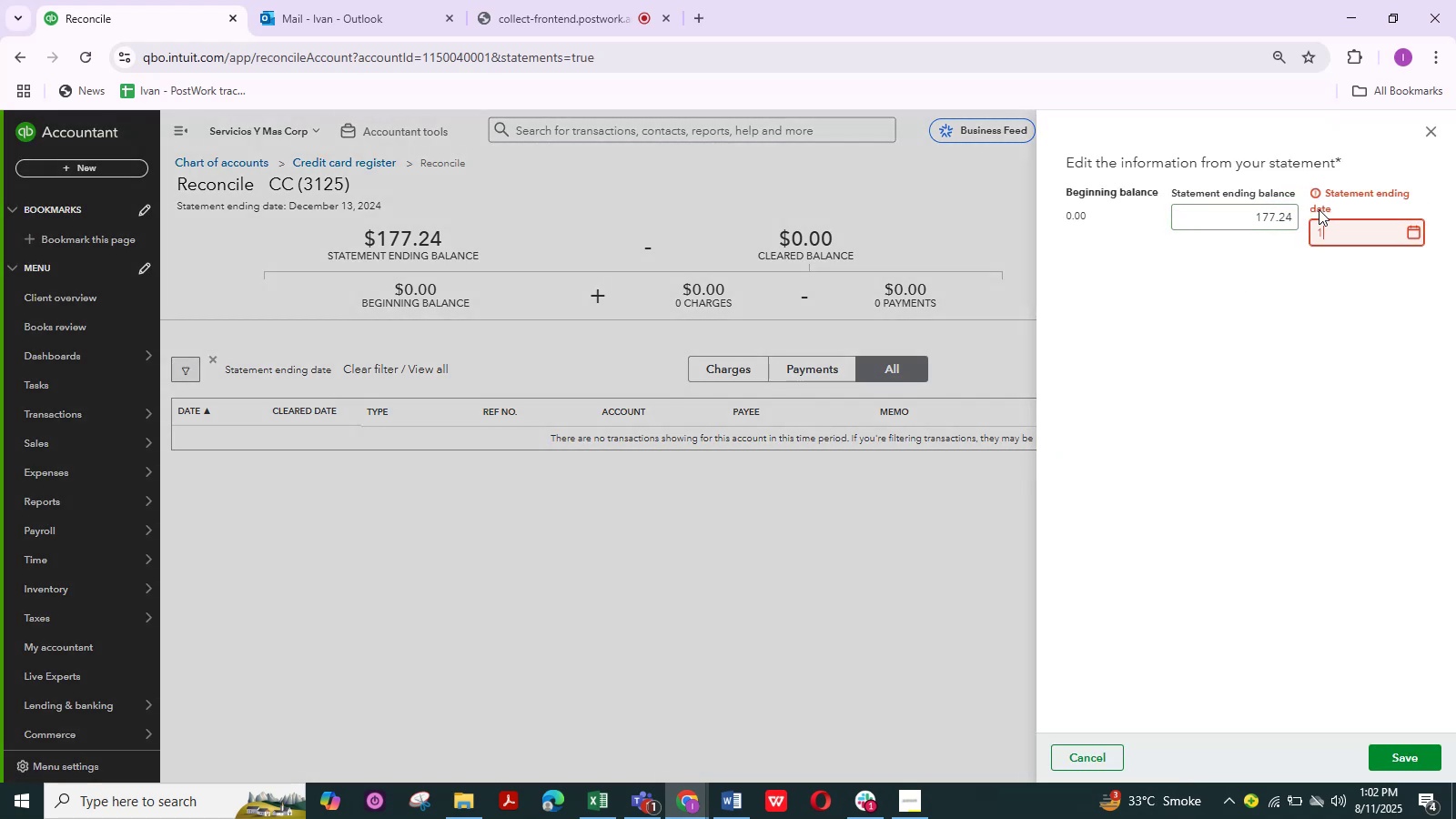 
key(Numpad2)
 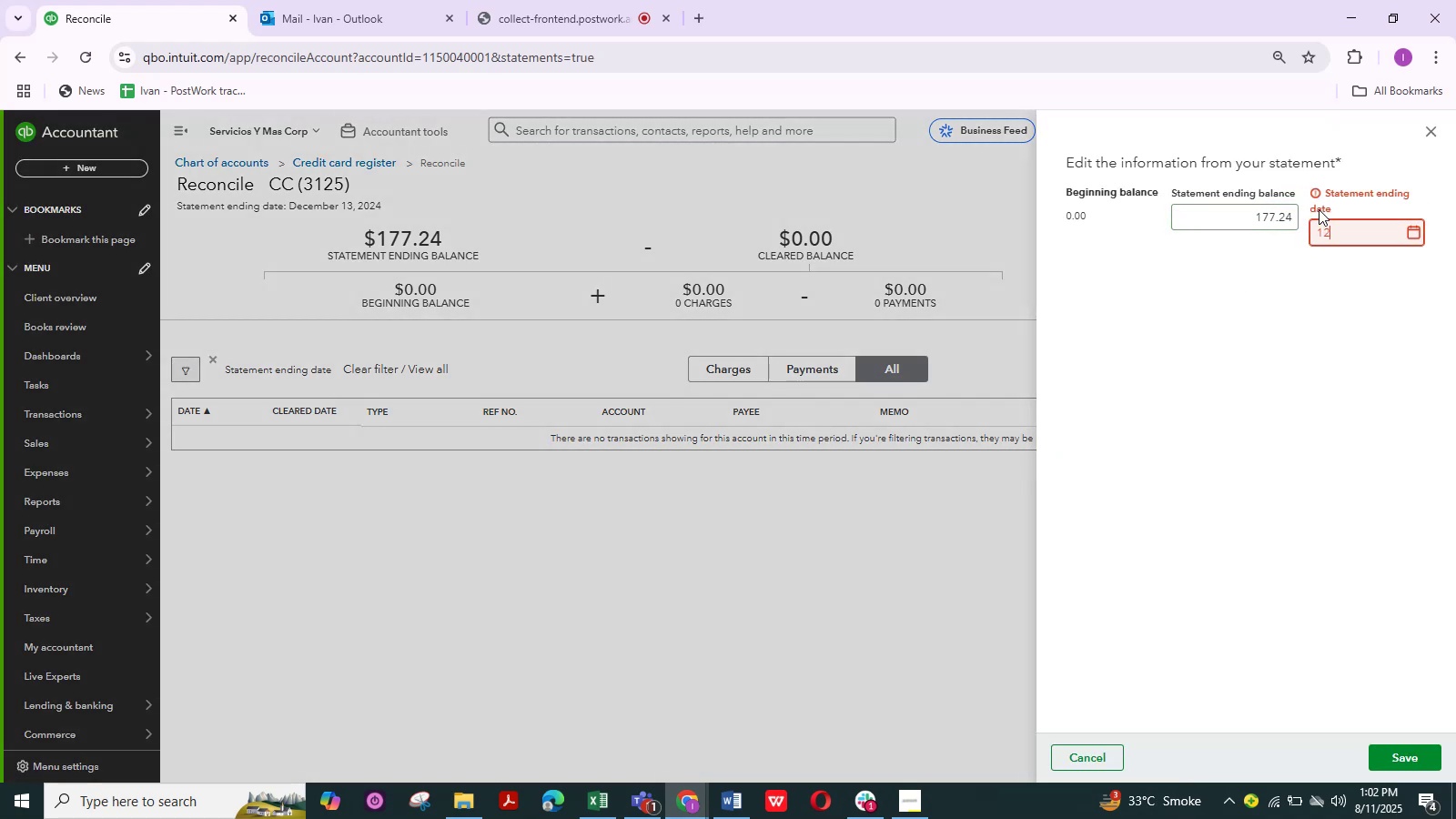 
key(NumpadDivide)
 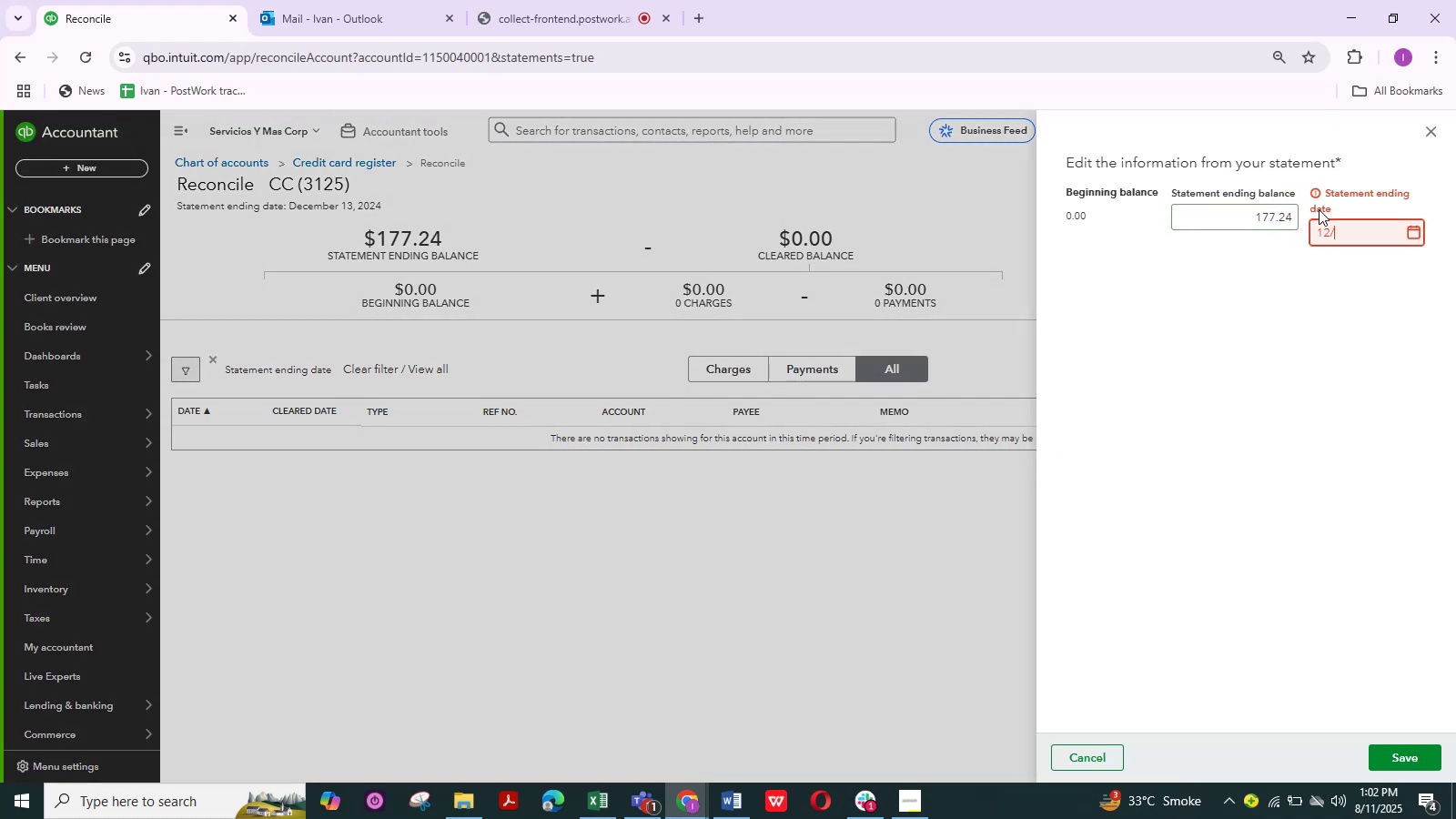 
key(Numpad3)
 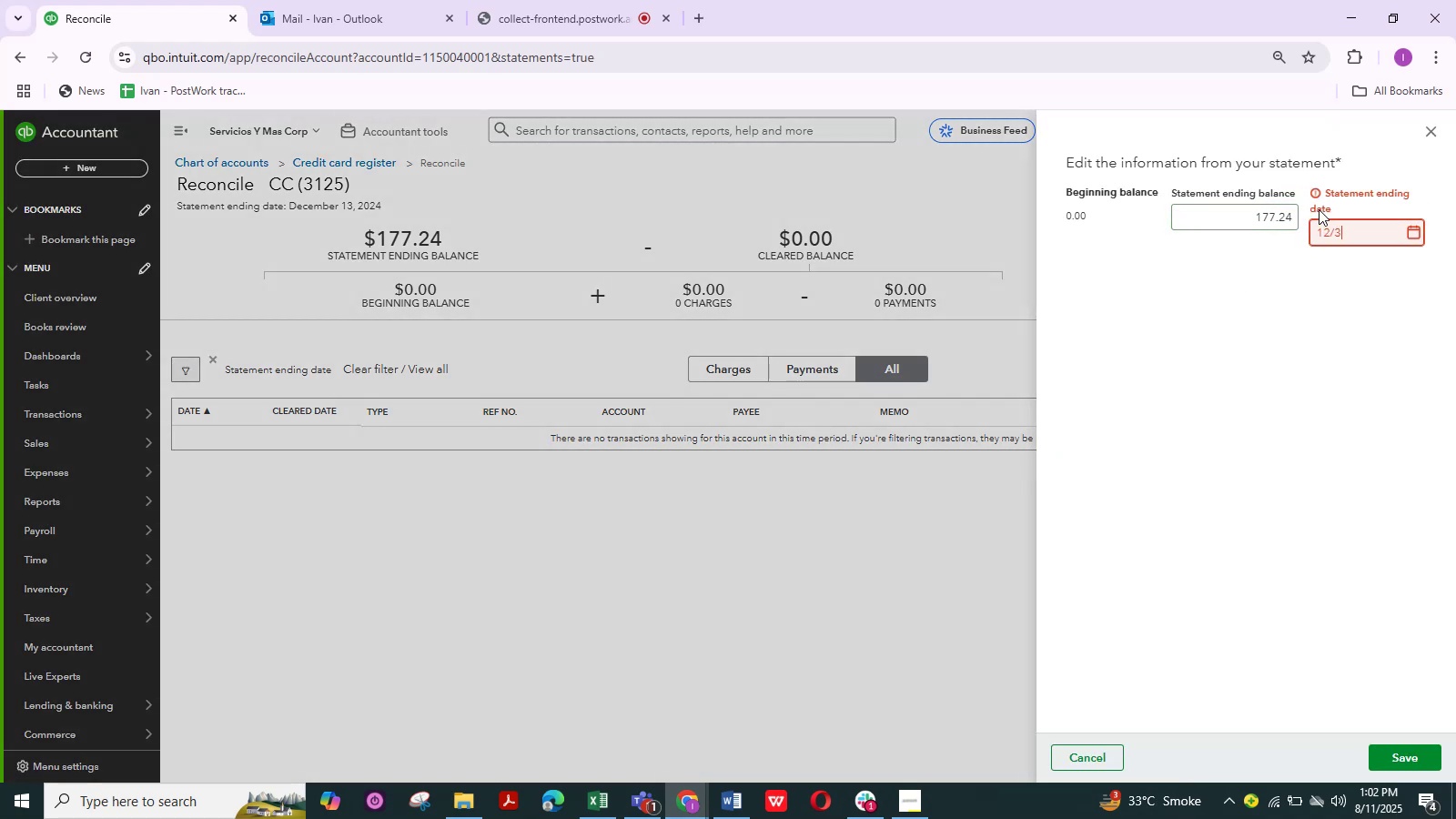 
key(Numpad1)
 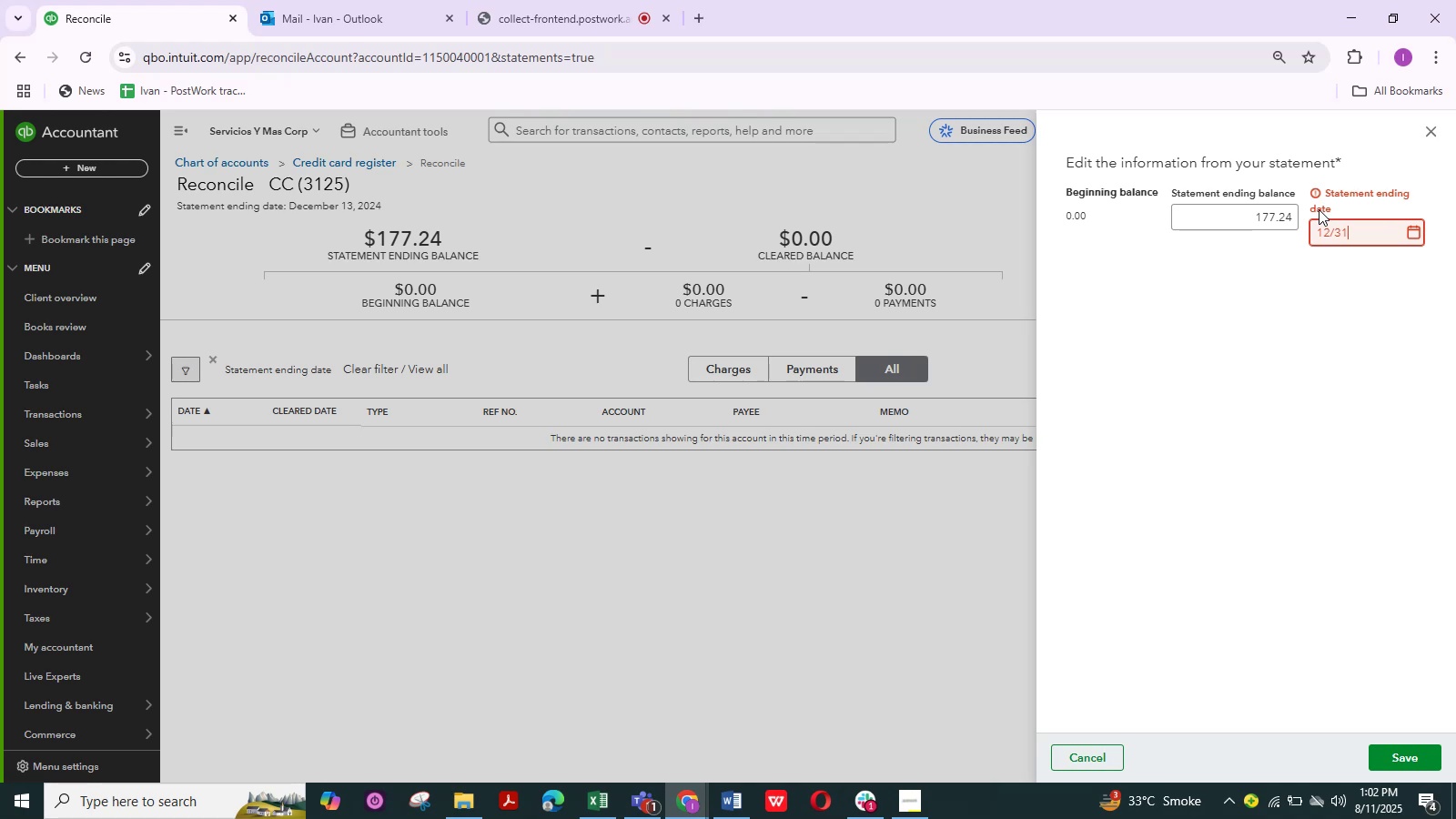 
key(NumpadDivide)
 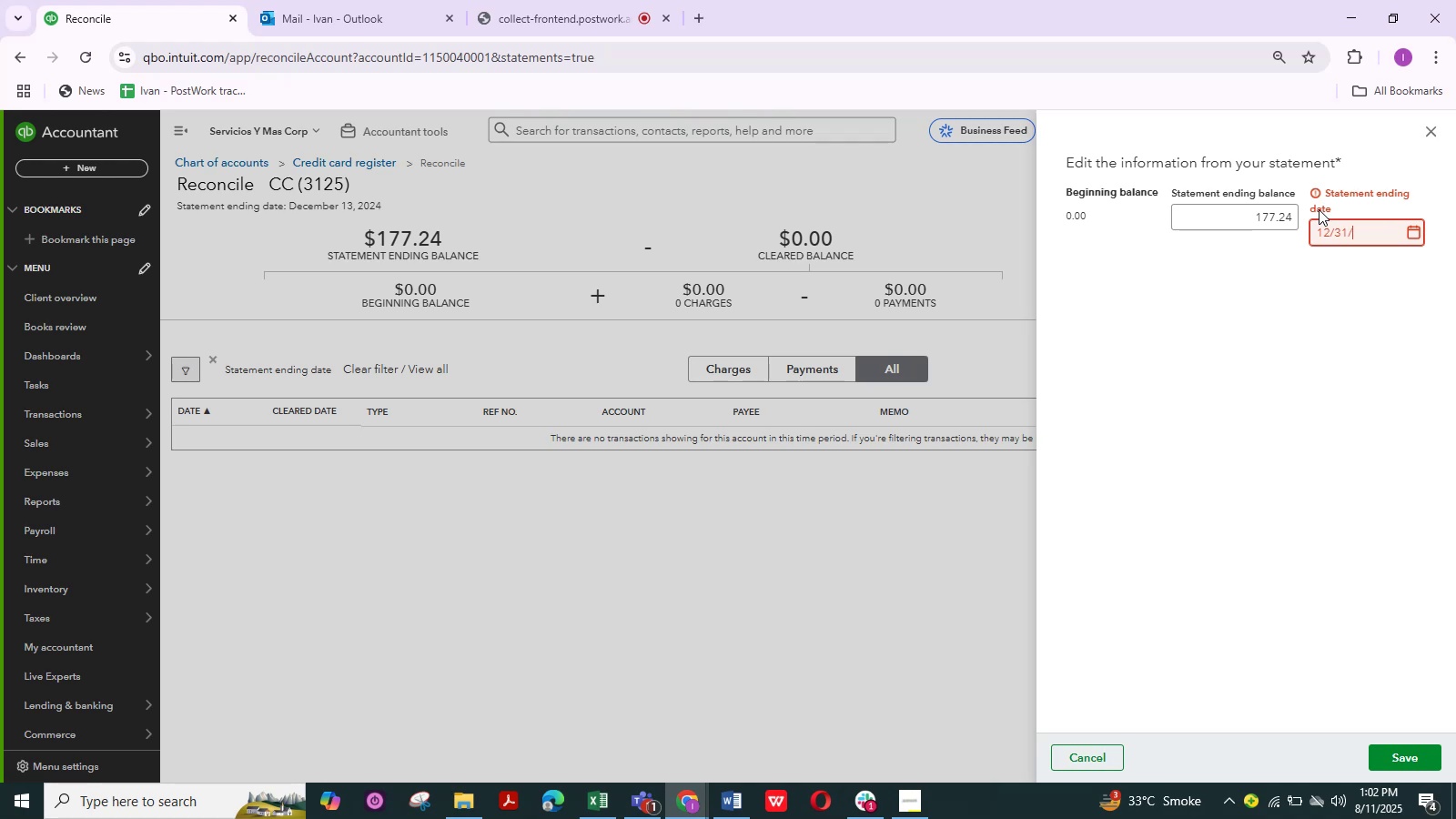 
key(Numpad2)
 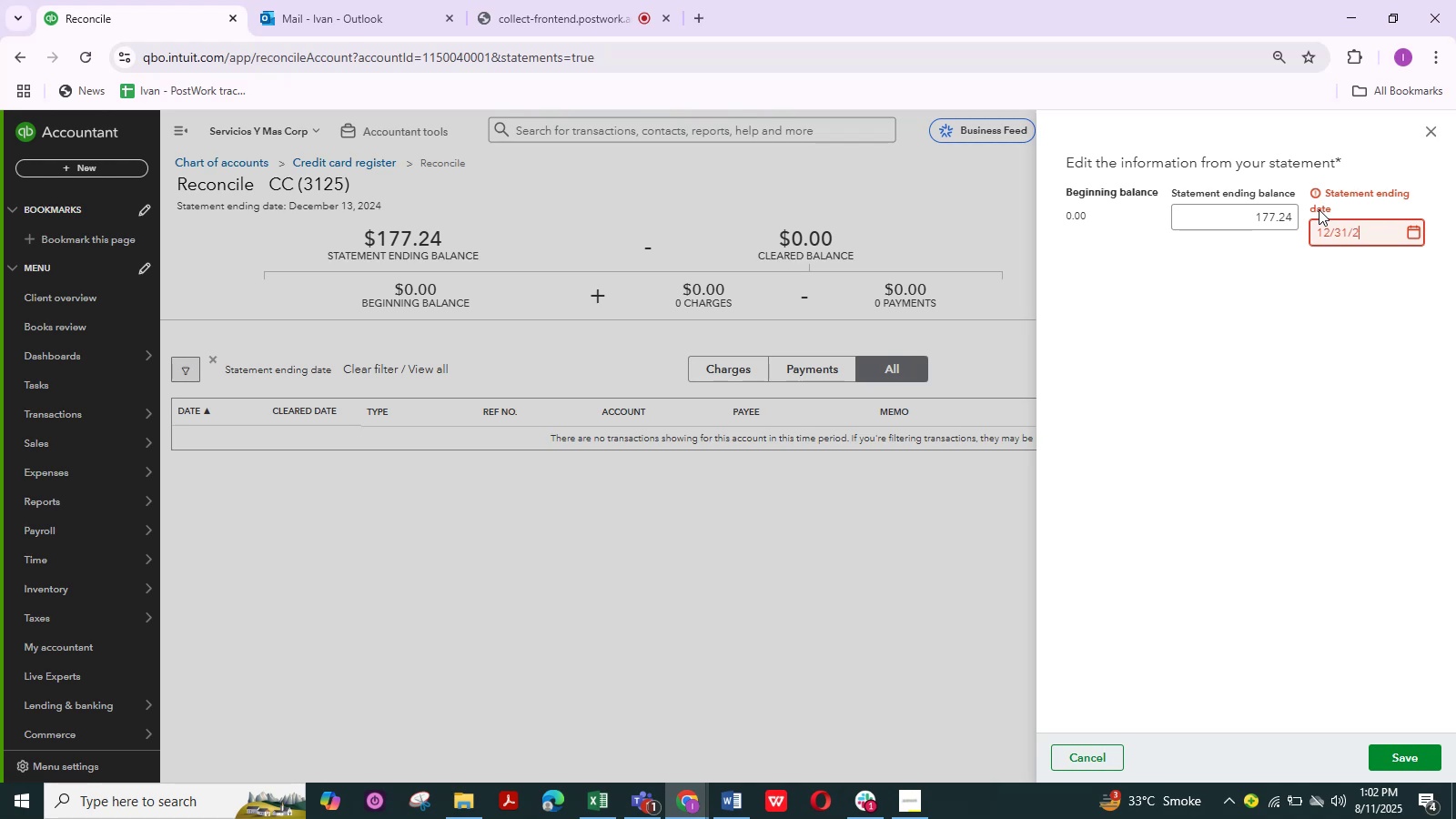 
key(Numpad2)
 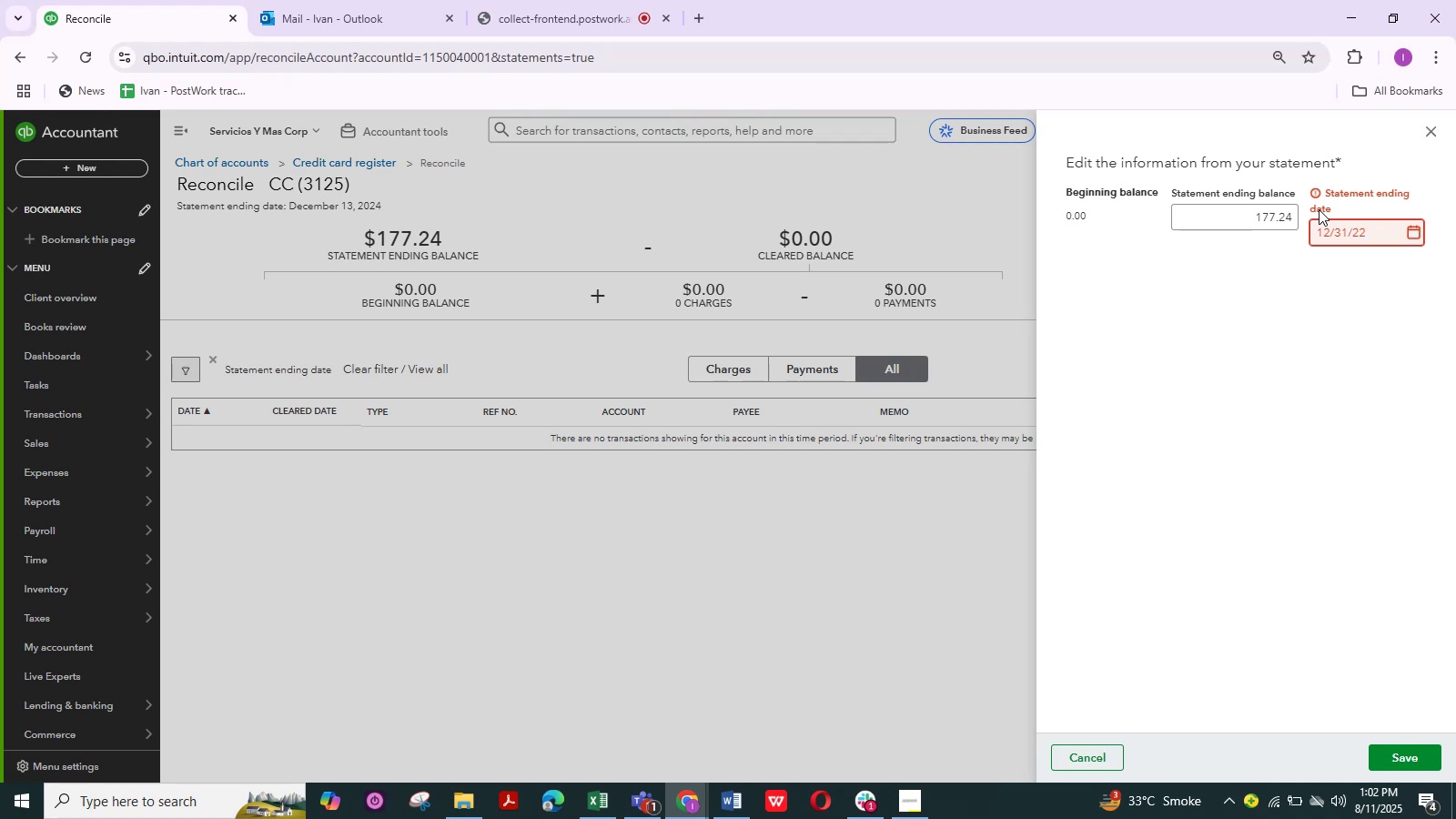 
key(Backspace)
 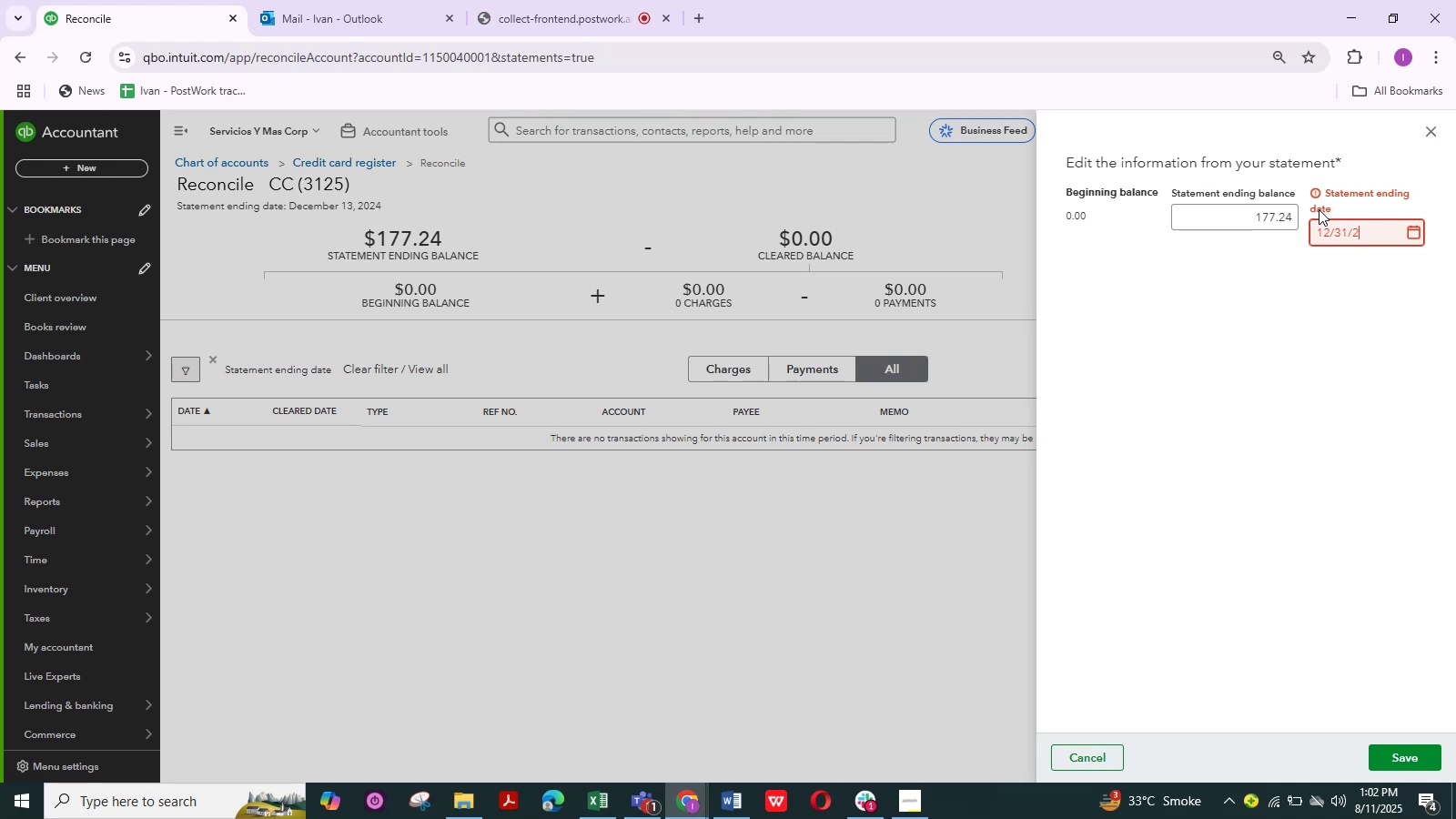 
key(Numpad0)
 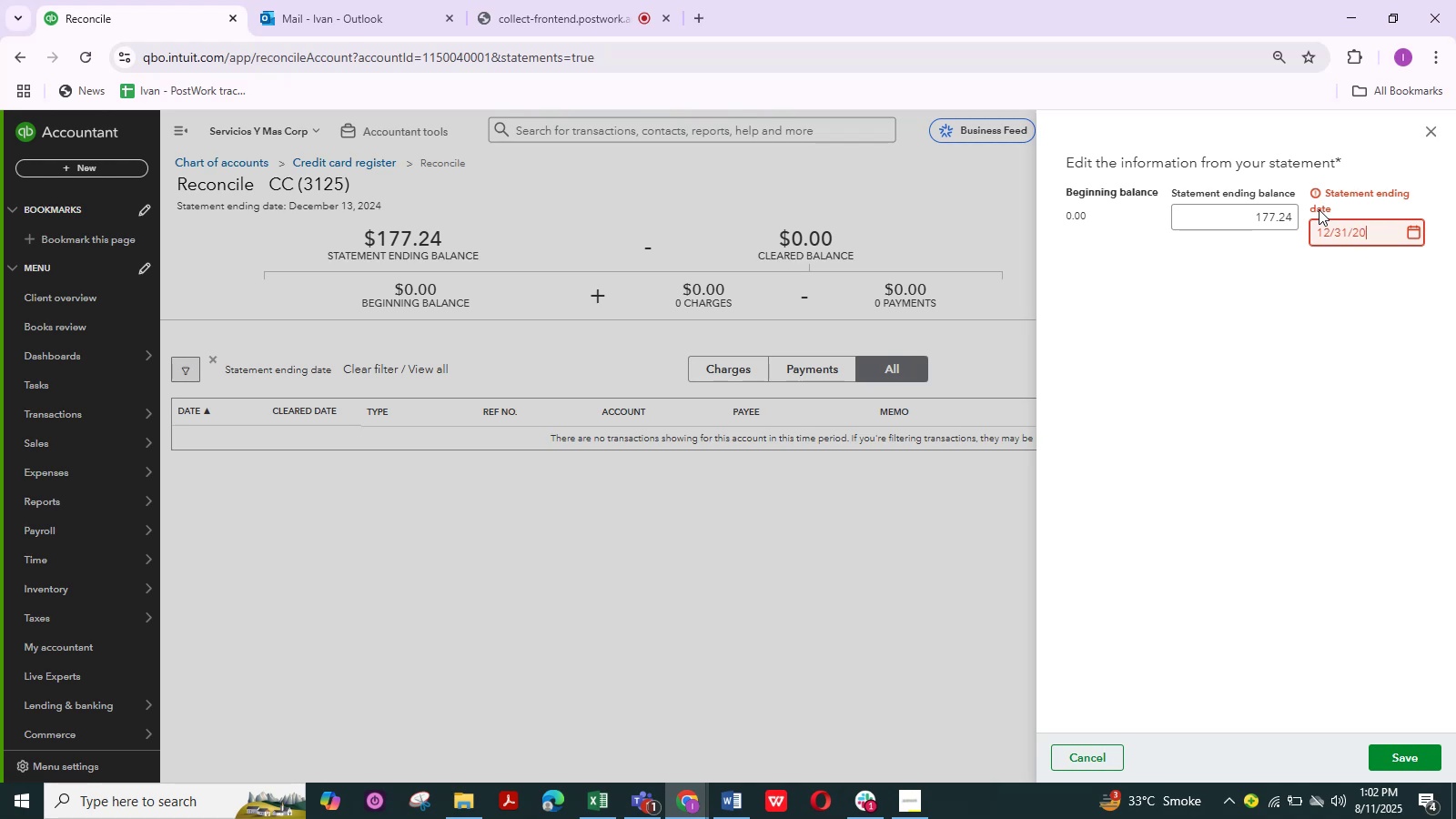 
key(Numpad2)
 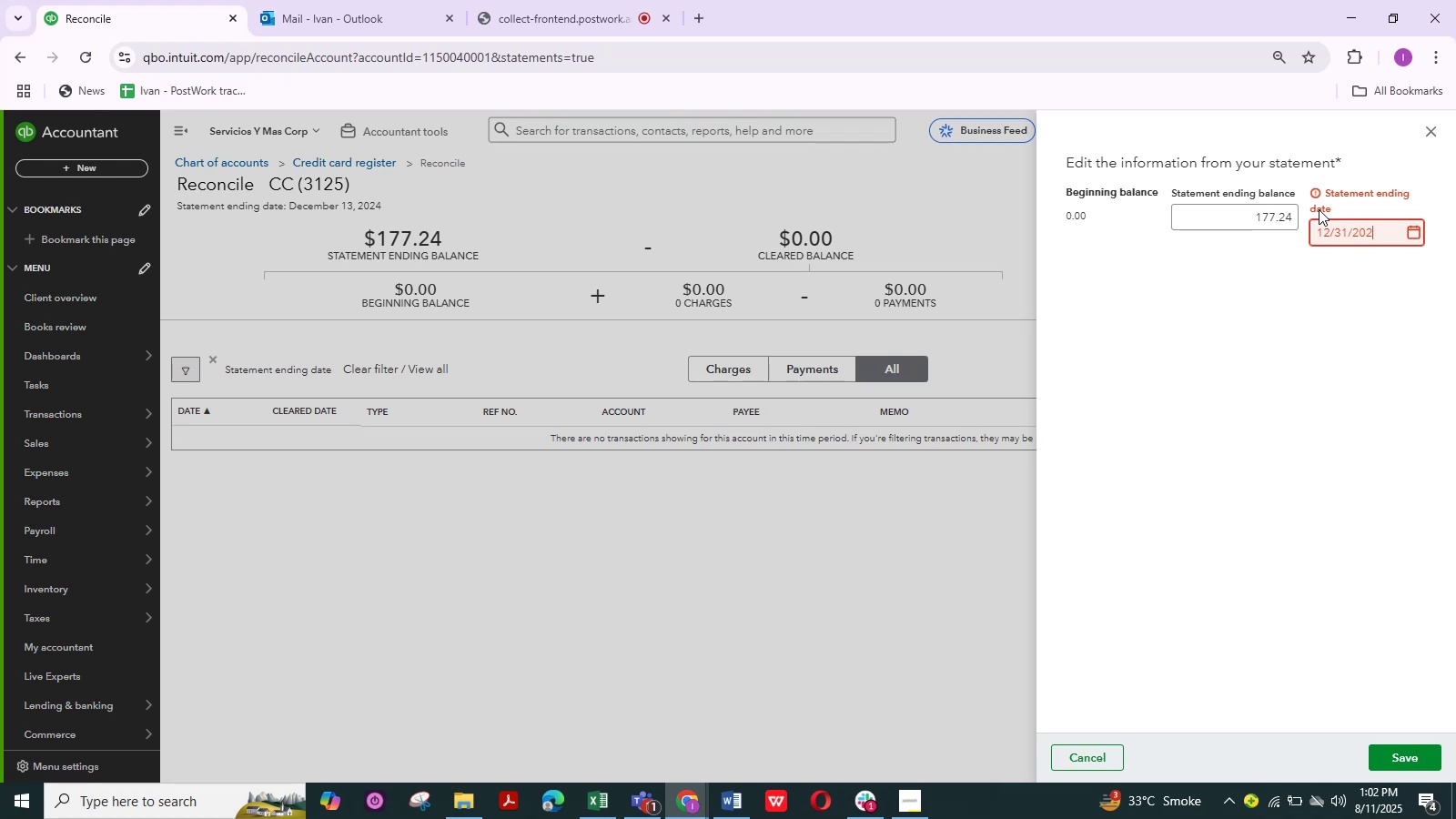 
key(Numpad4)
 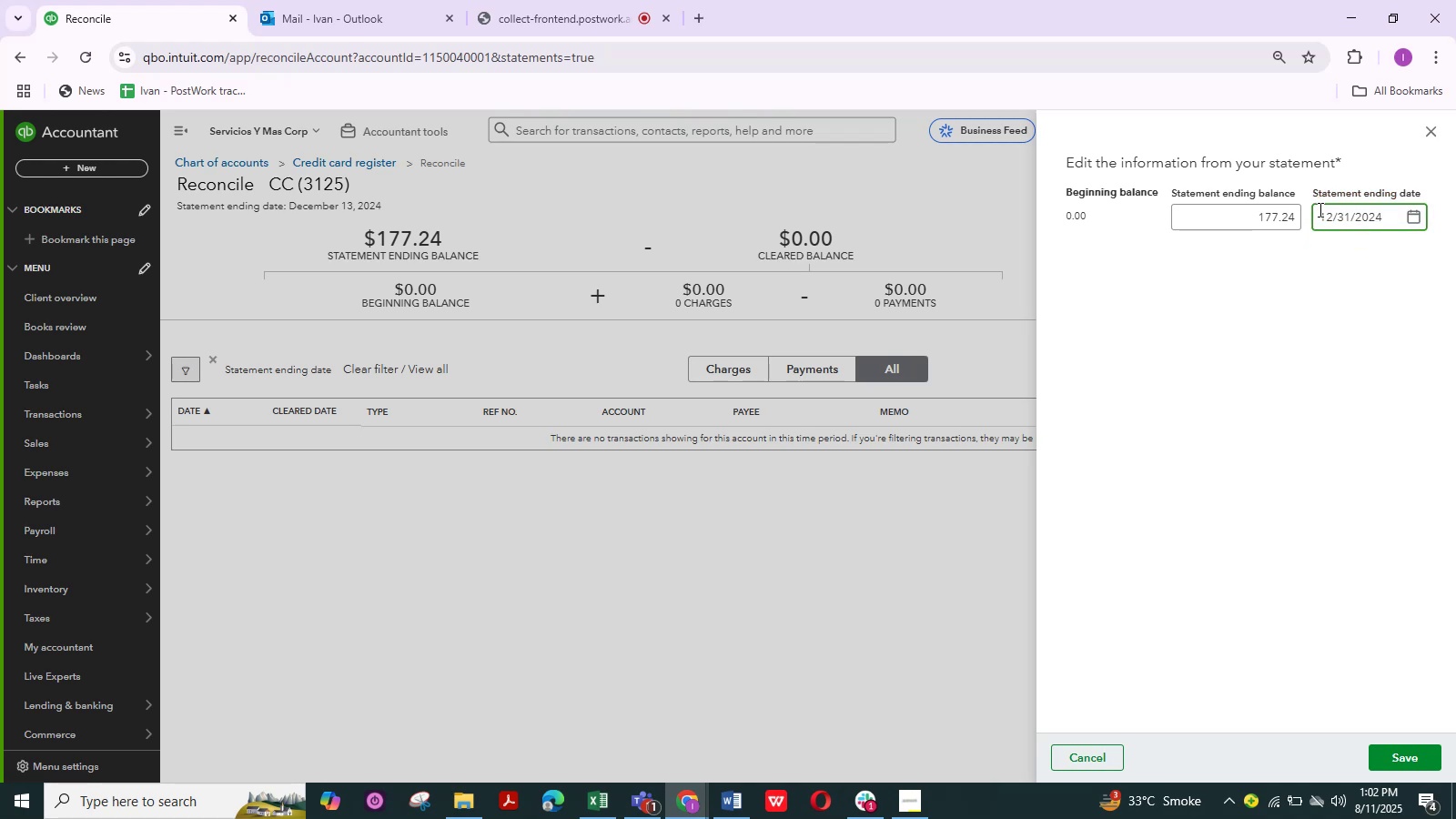 
left_click([1330, 368])
 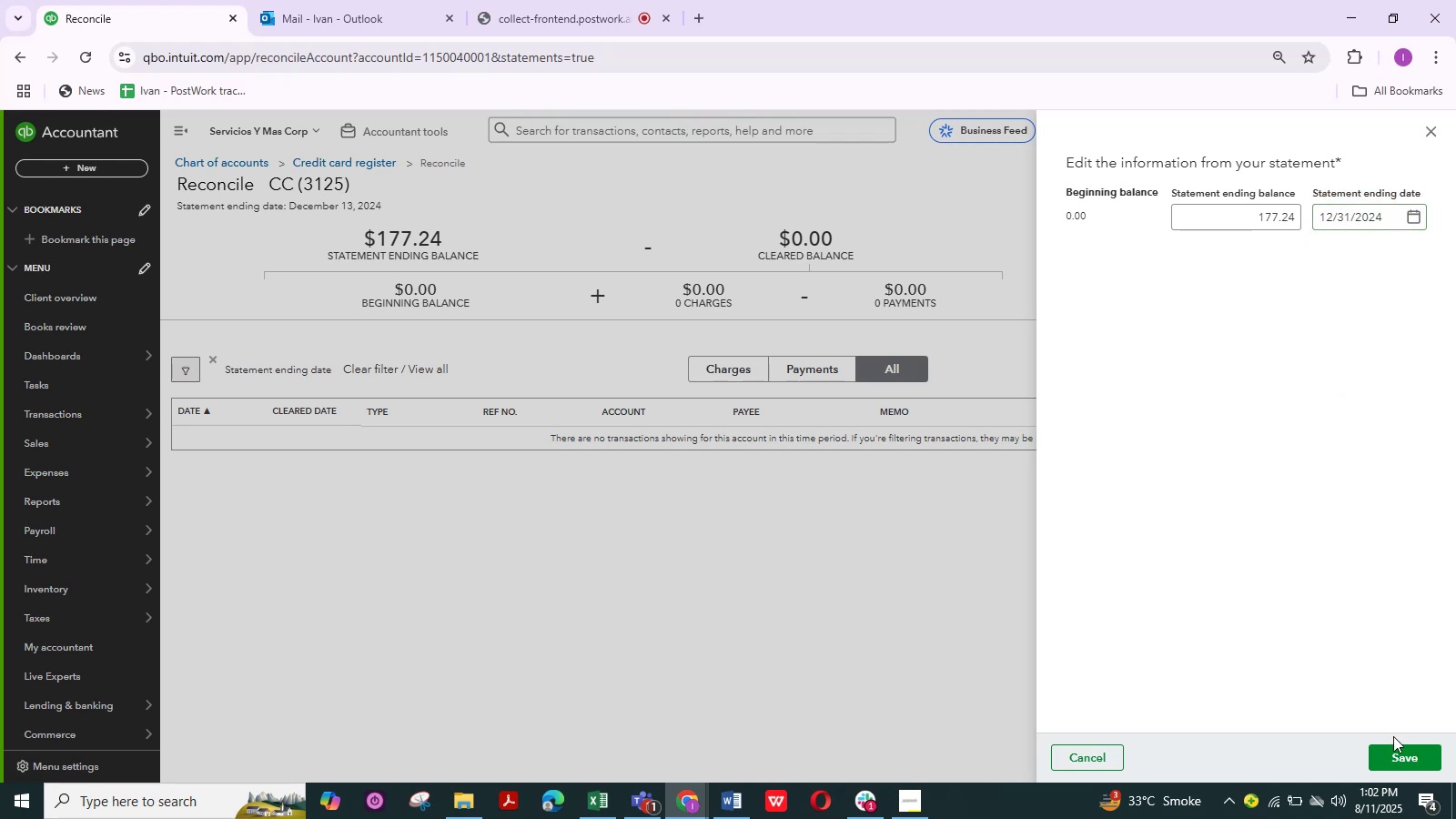 
double_click([1389, 743])
 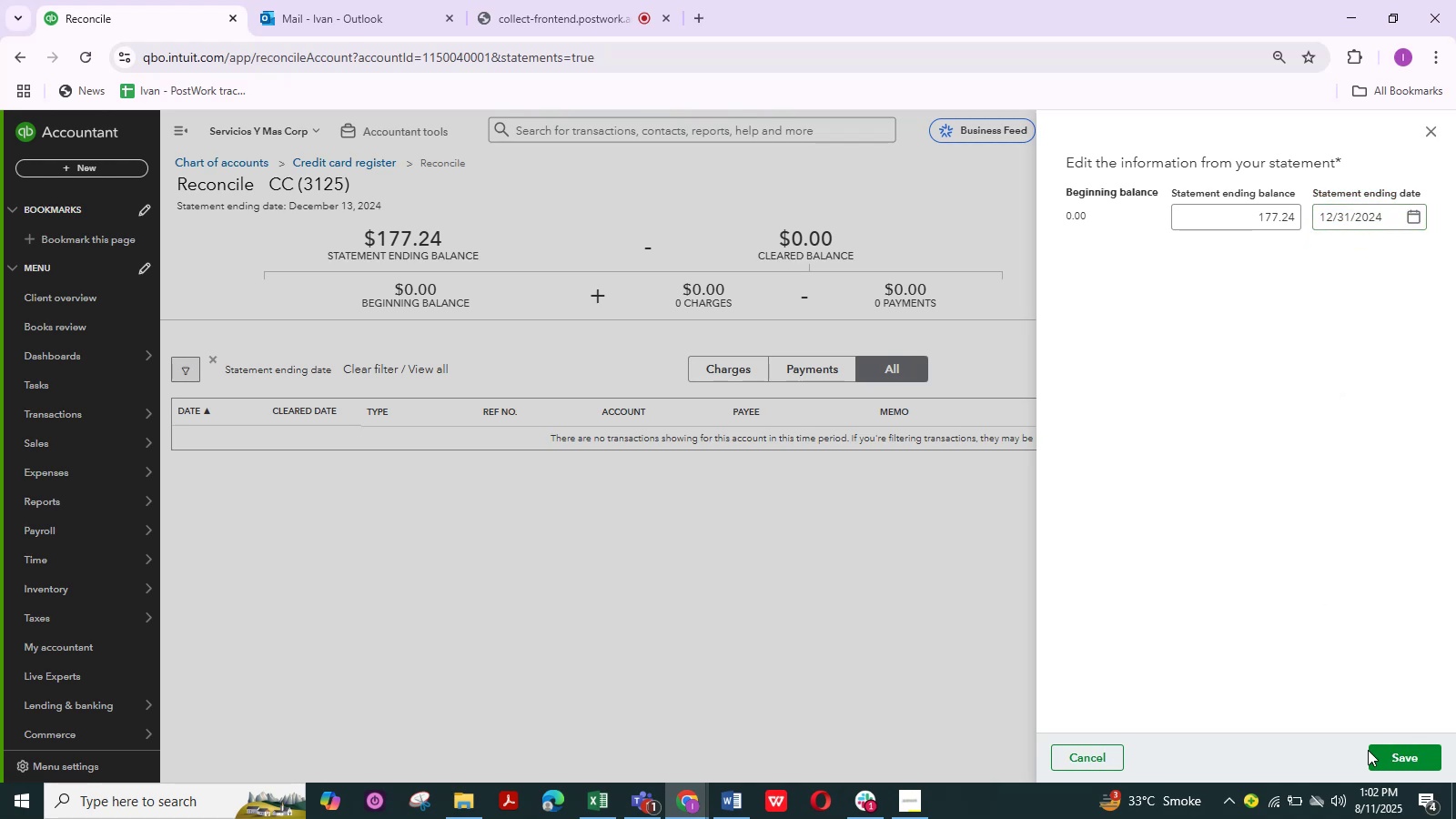 
left_click_drag(start_coordinate=[1370, 749], to_coordinate=[1375, 749])
 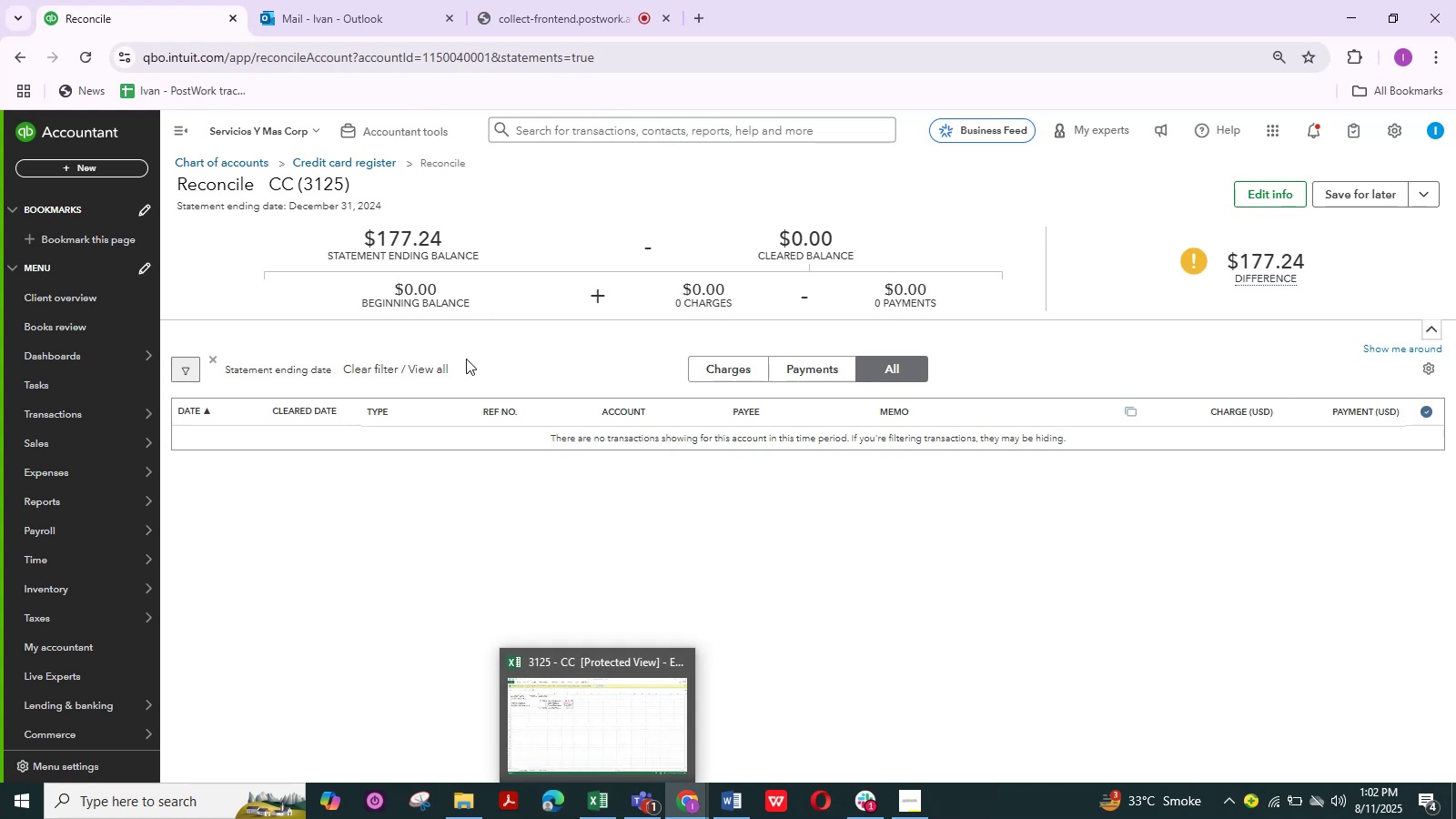 
wait(6.37)
 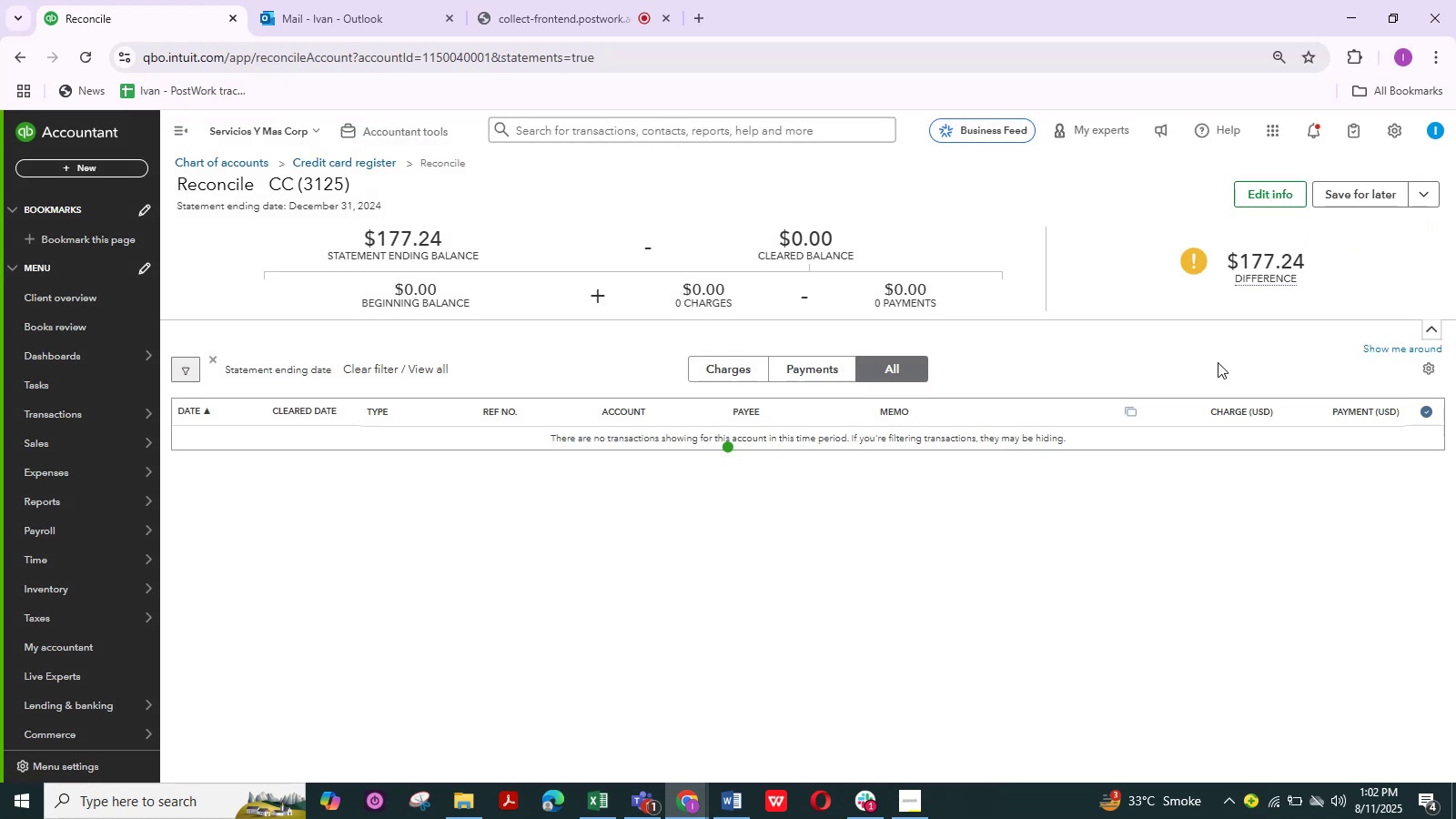 
right_click([214, 414])
 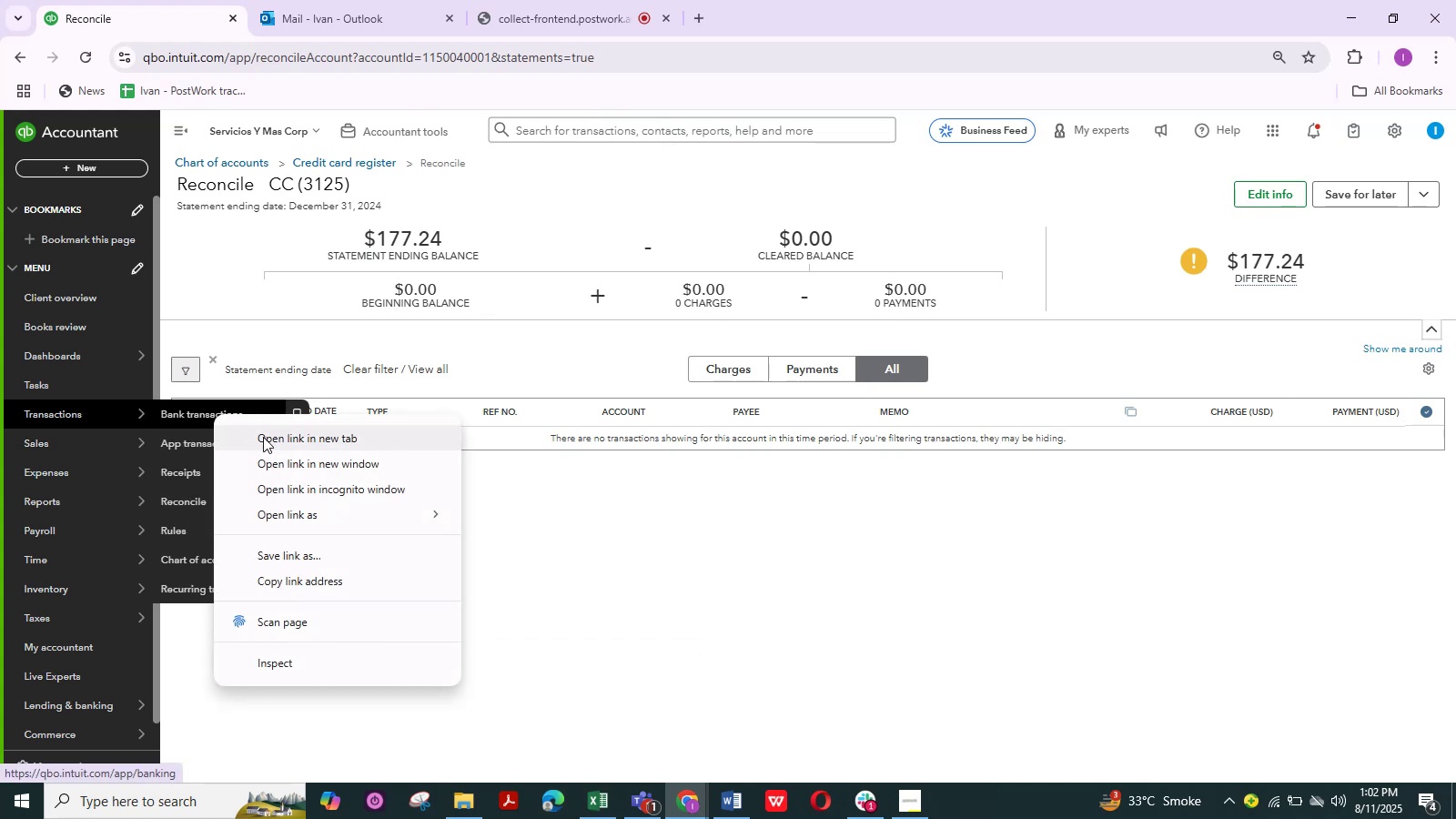 
left_click([263, 437])
 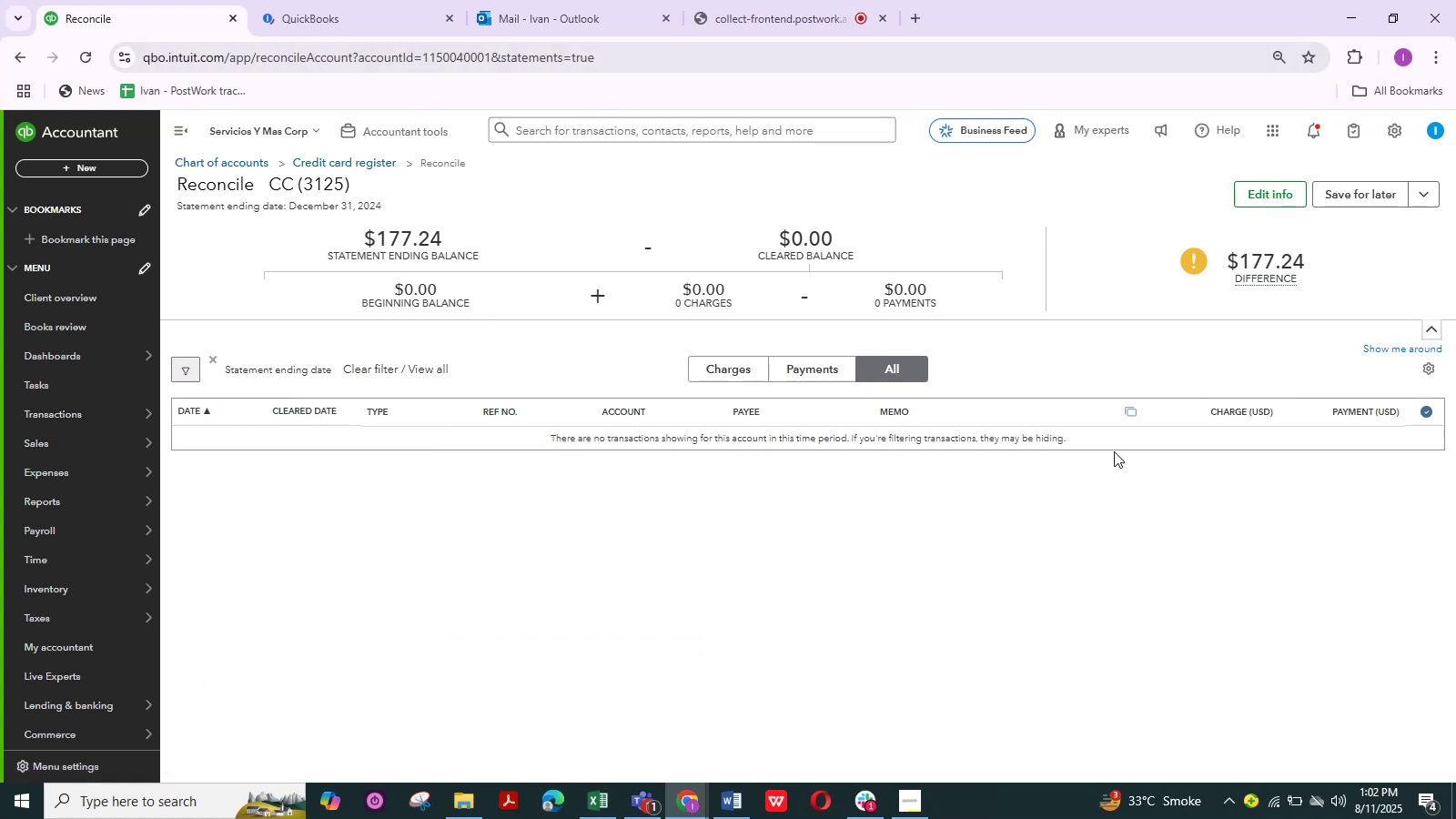 
left_click([327, 0])
 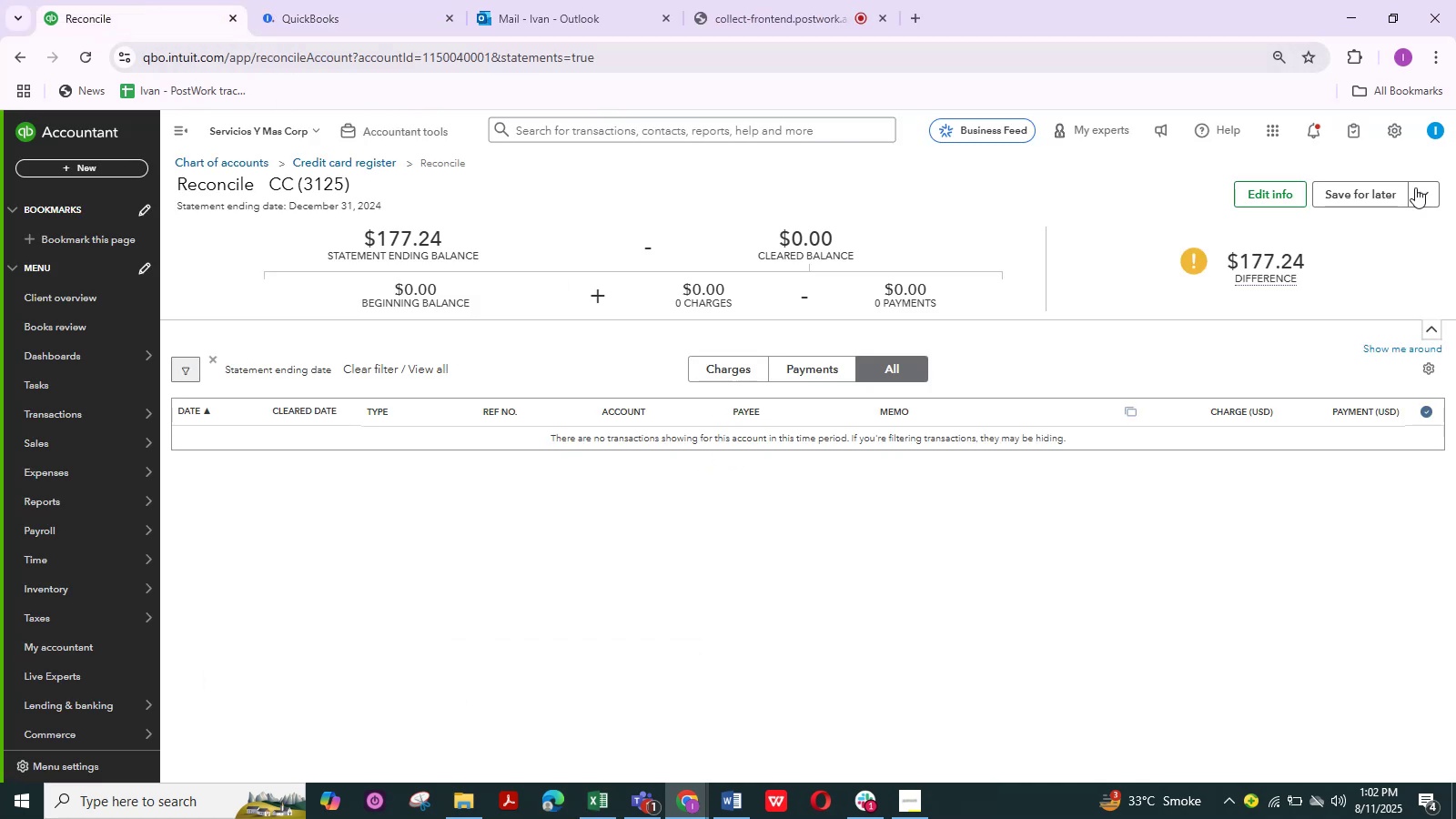 
left_click([1416, 187])
 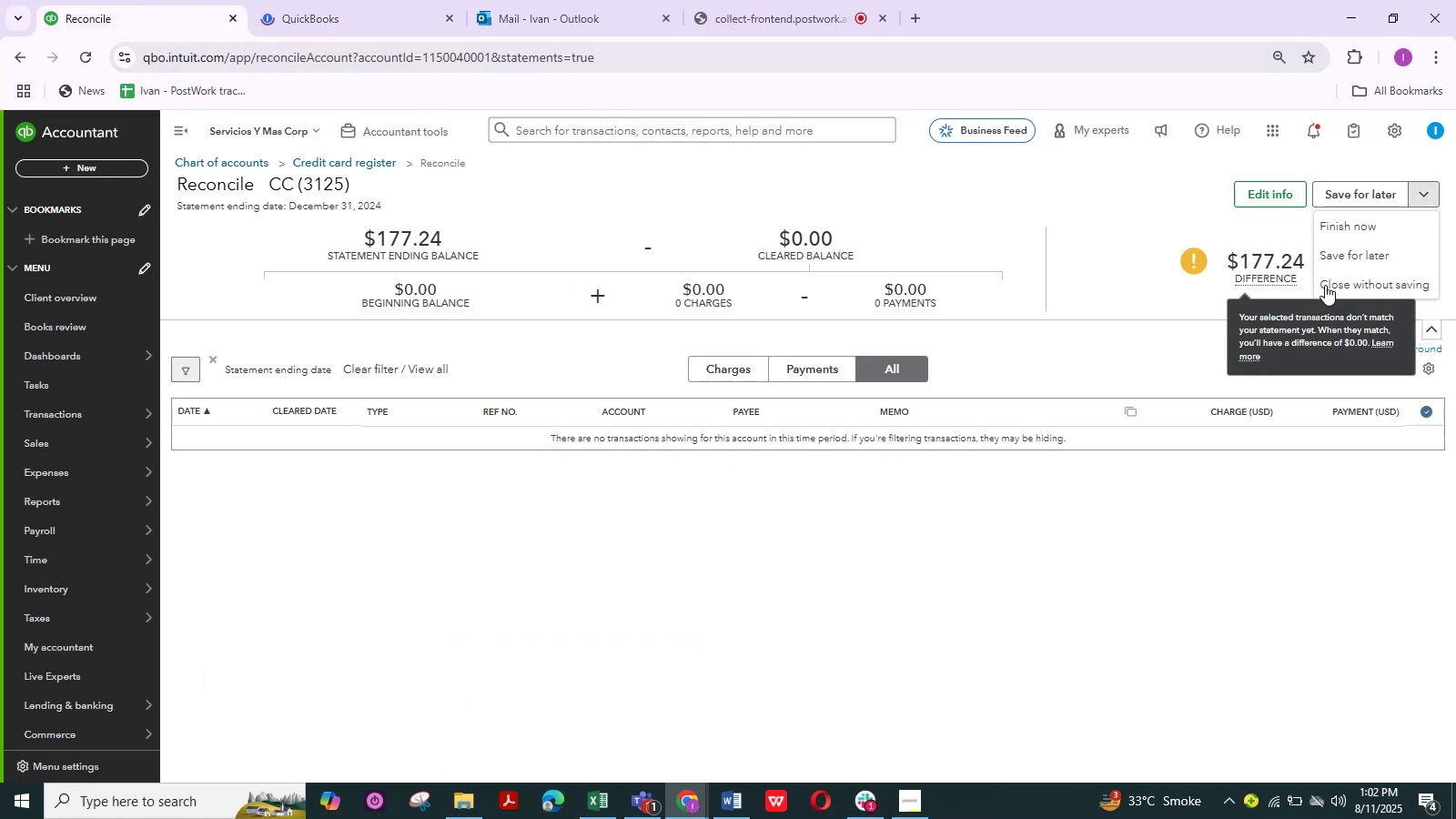 
left_click([1334, 285])
 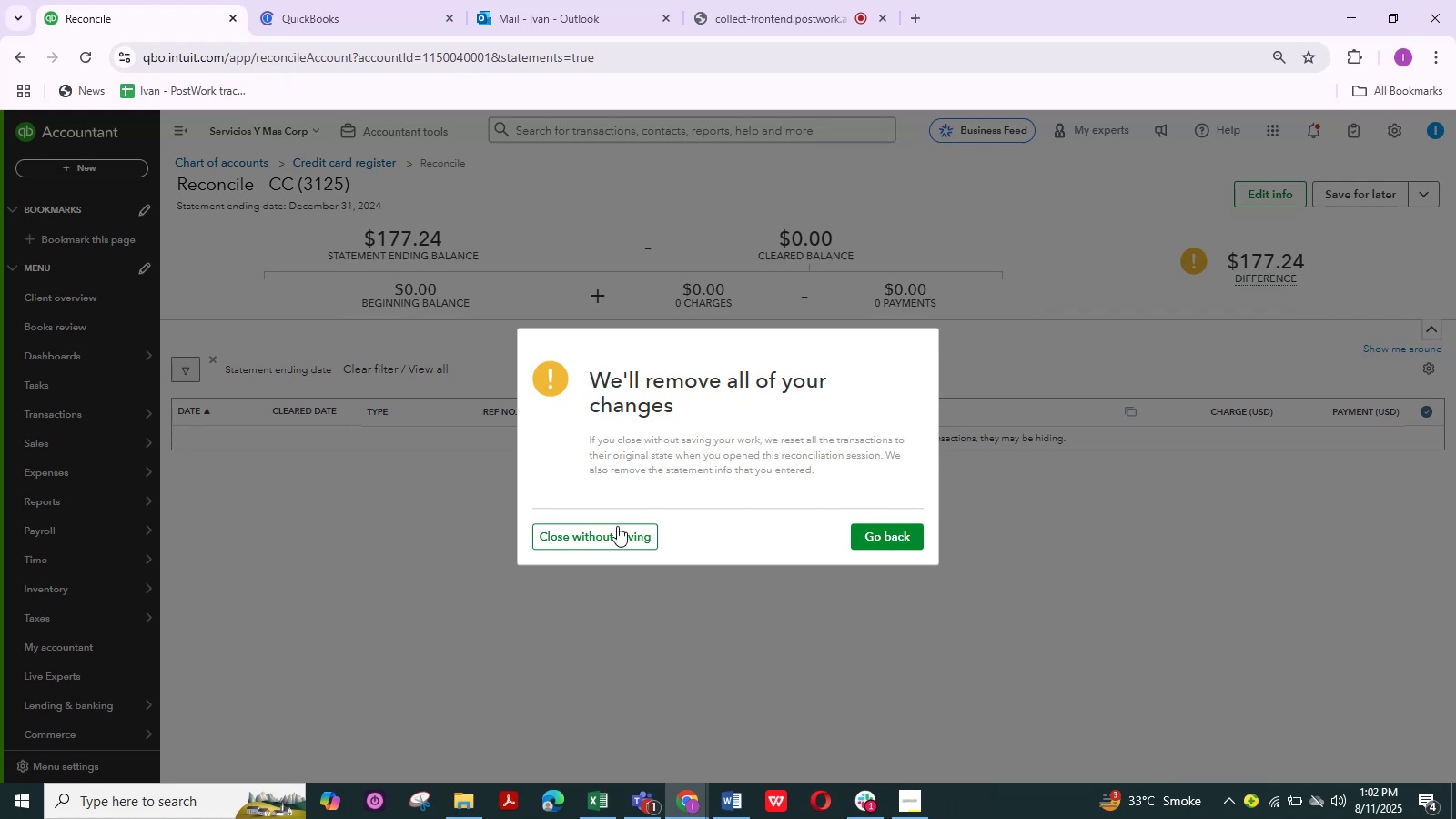 
left_click([612, 533])
 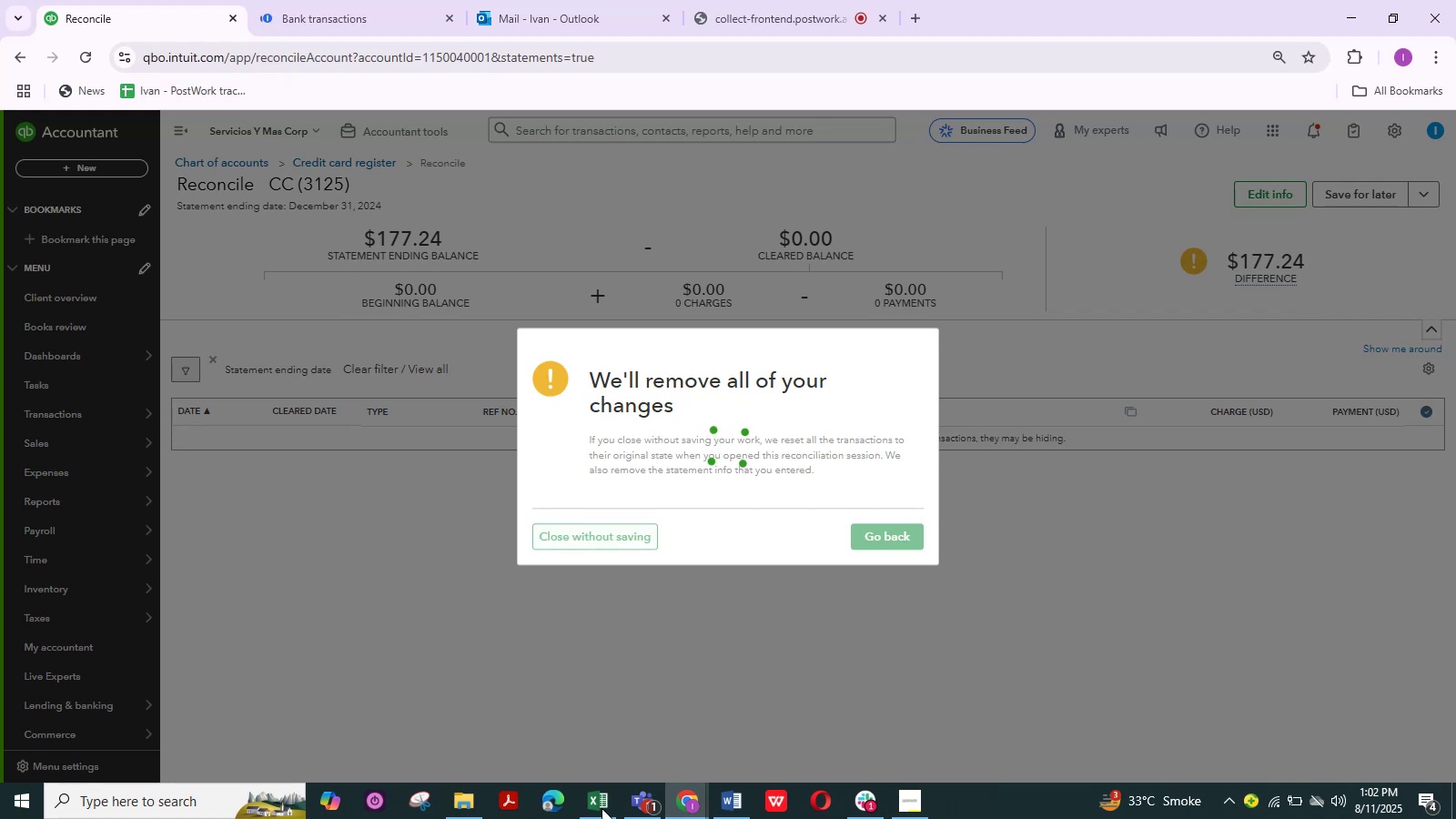 
left_click([602, 809])
 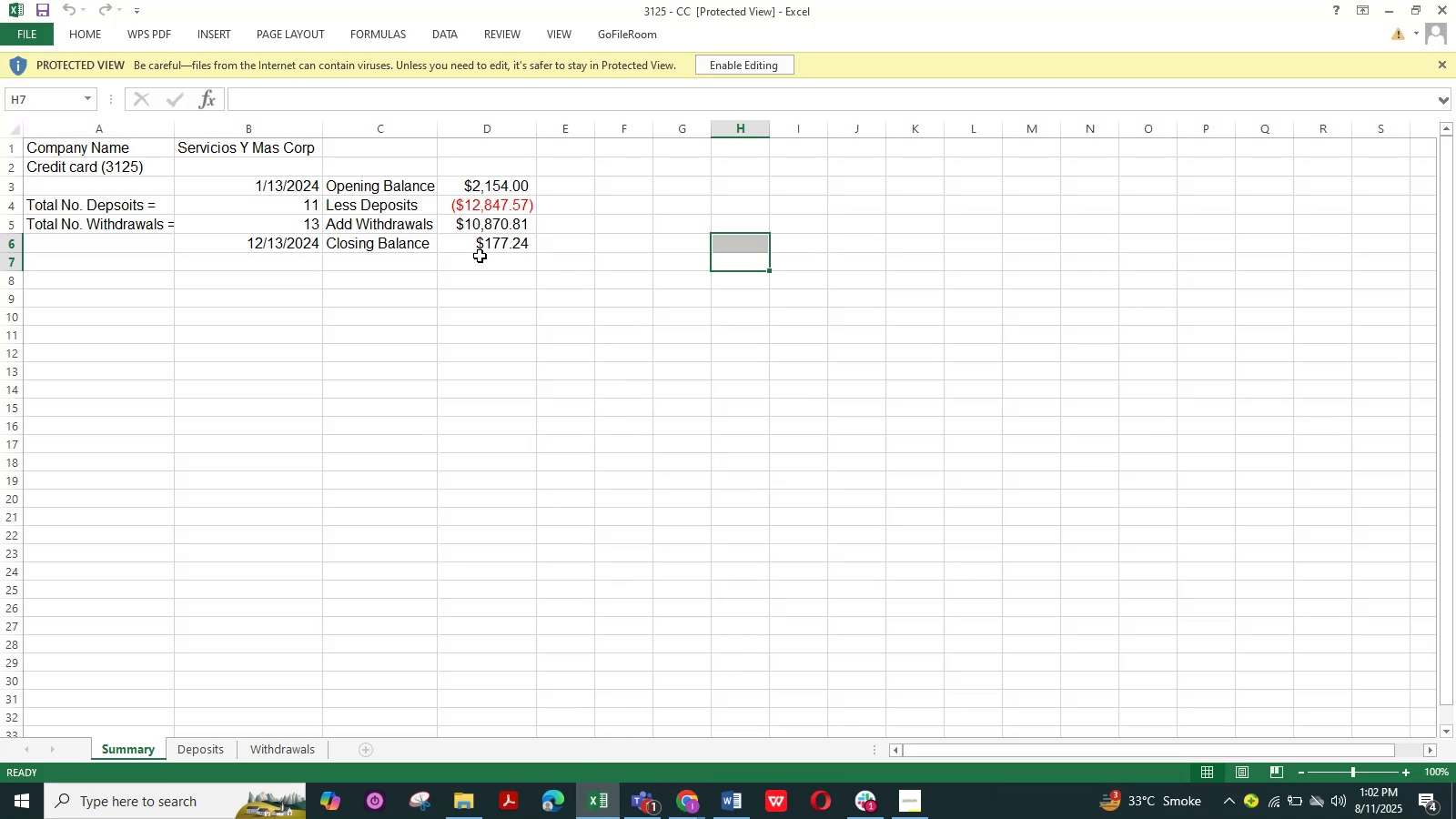 
left_click([511, 238])
 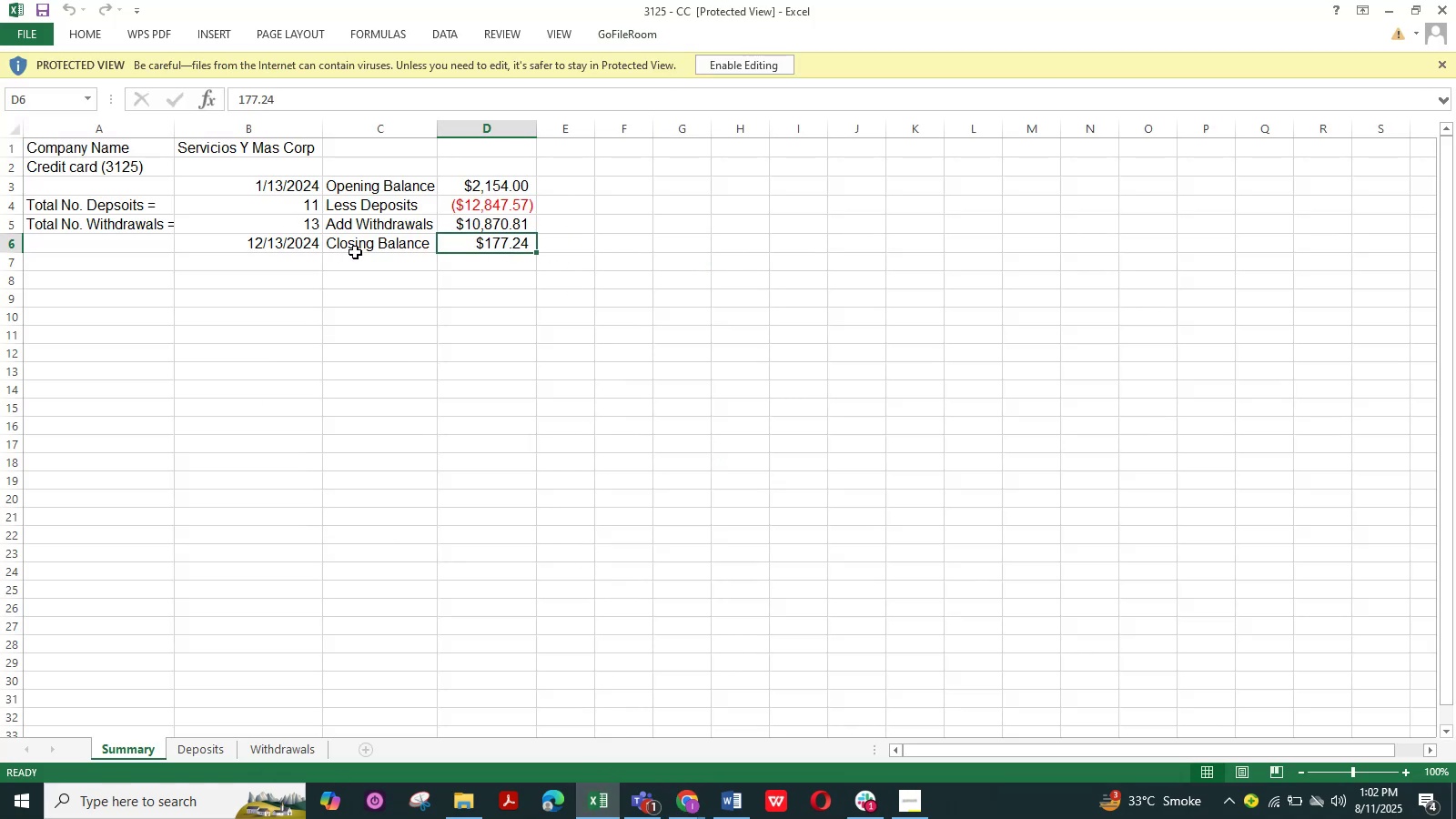 
wait(9.2)
 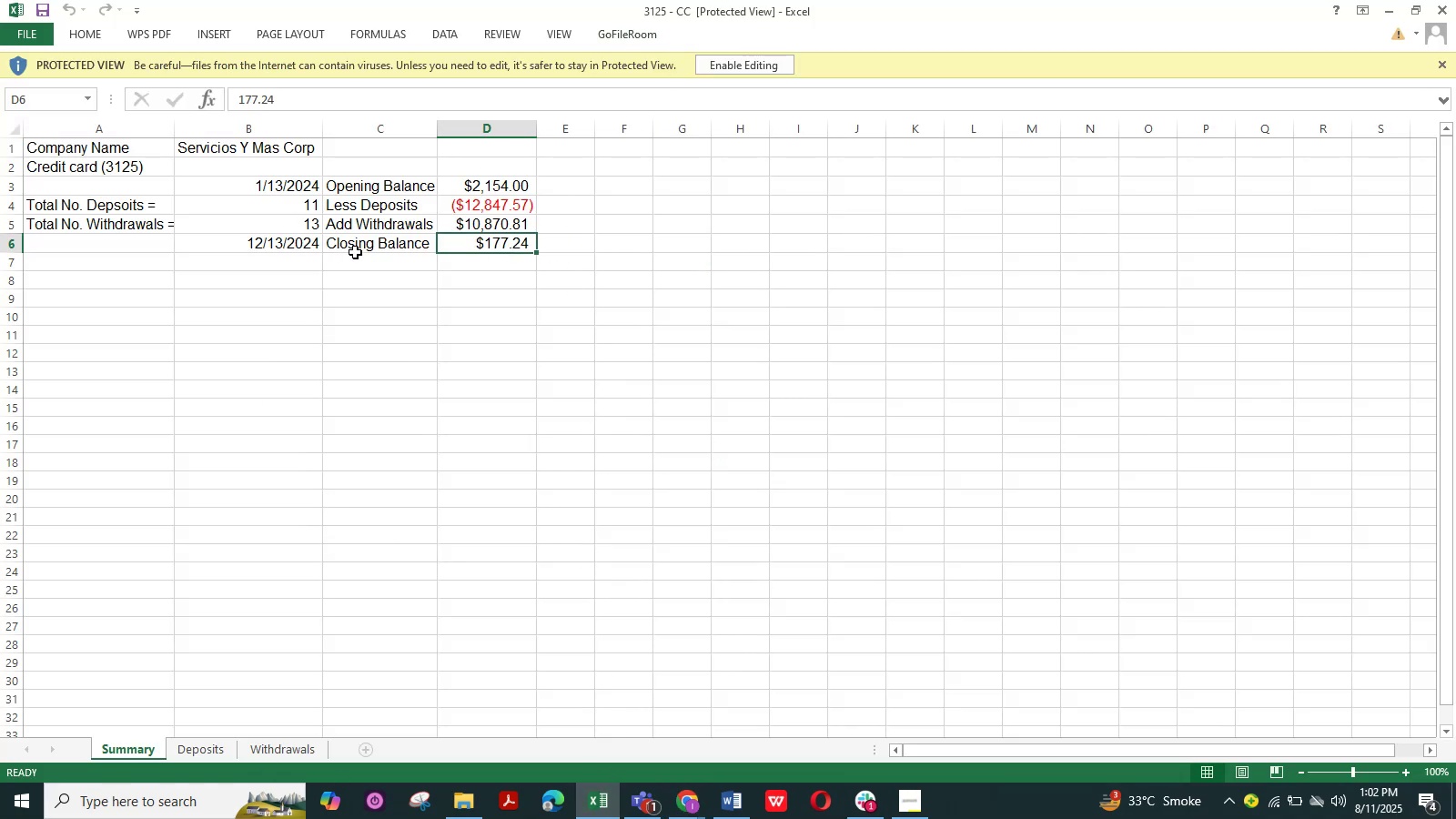 
left_click([1397, 11])
 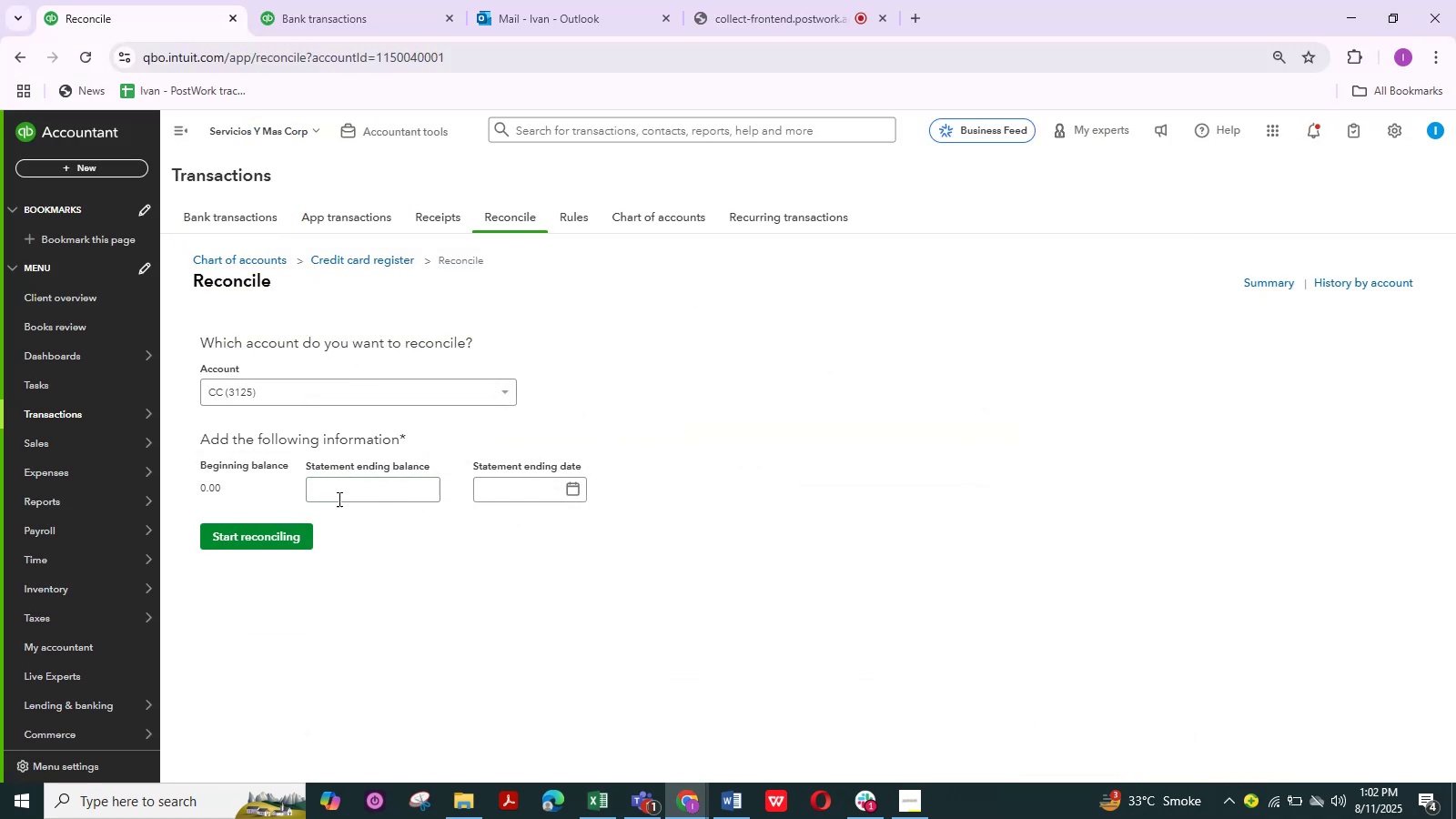 
left_click([351, 494])
 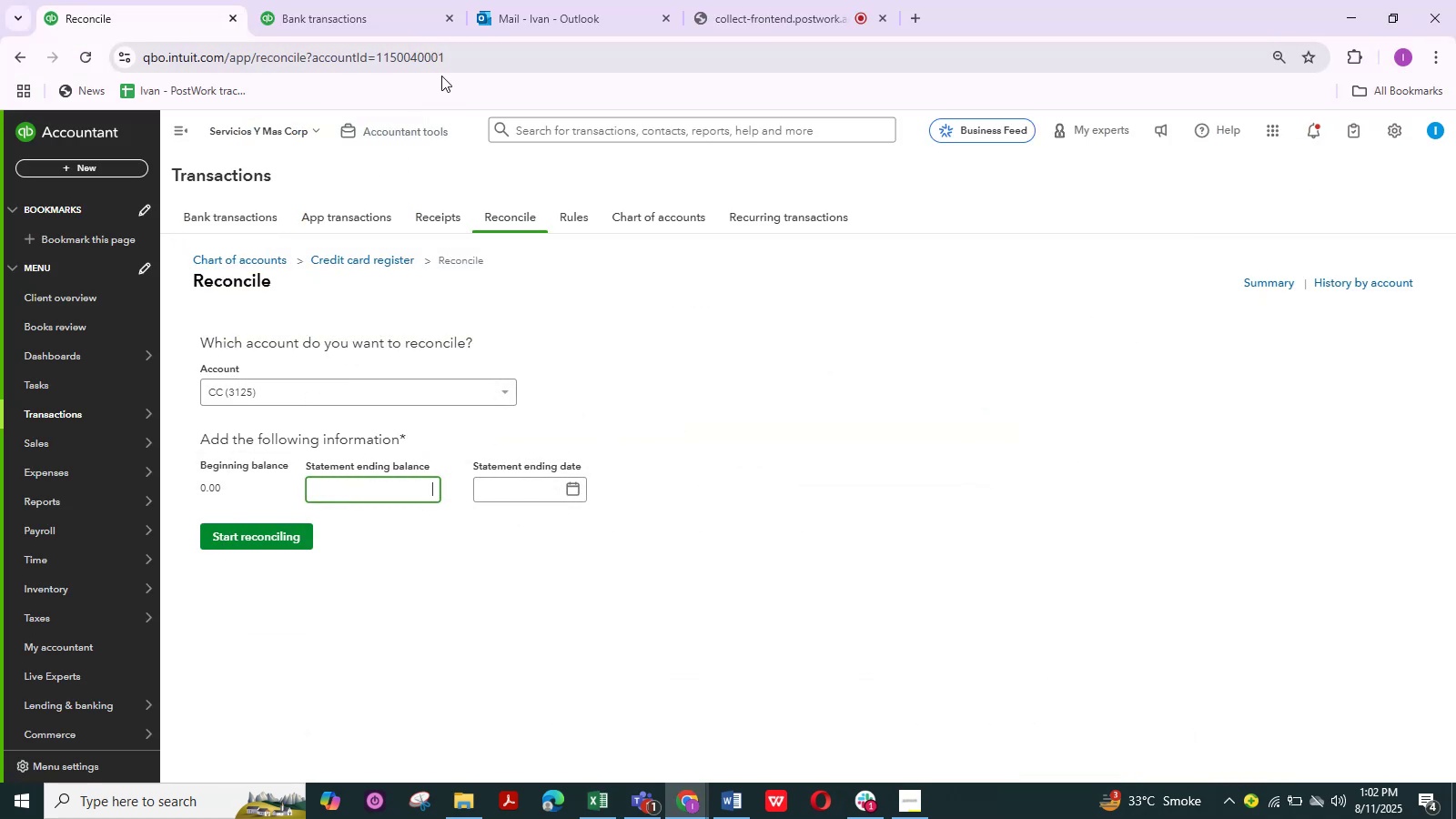 
left_click([375, 13])
 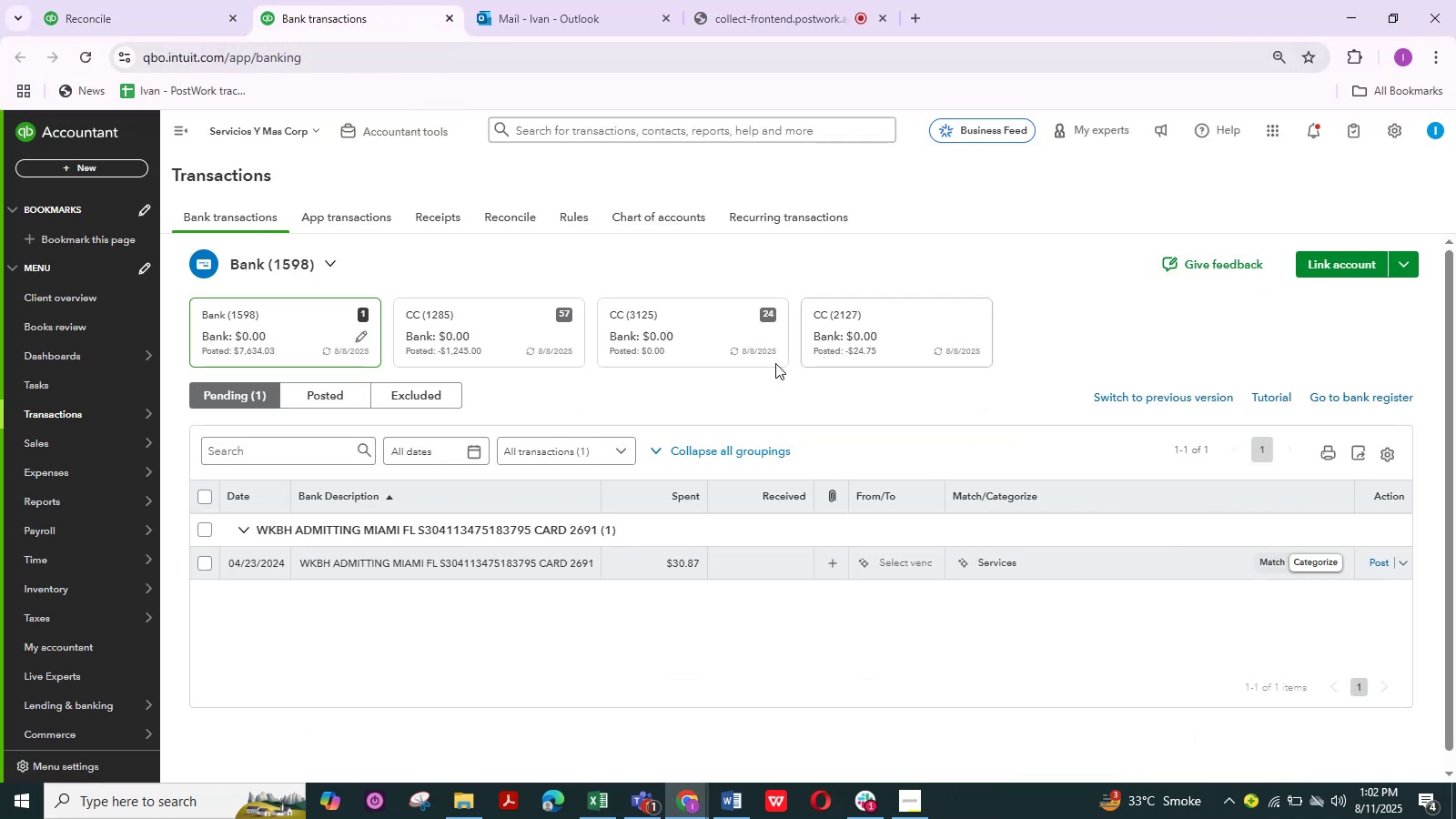 
left_click([666, 359])
 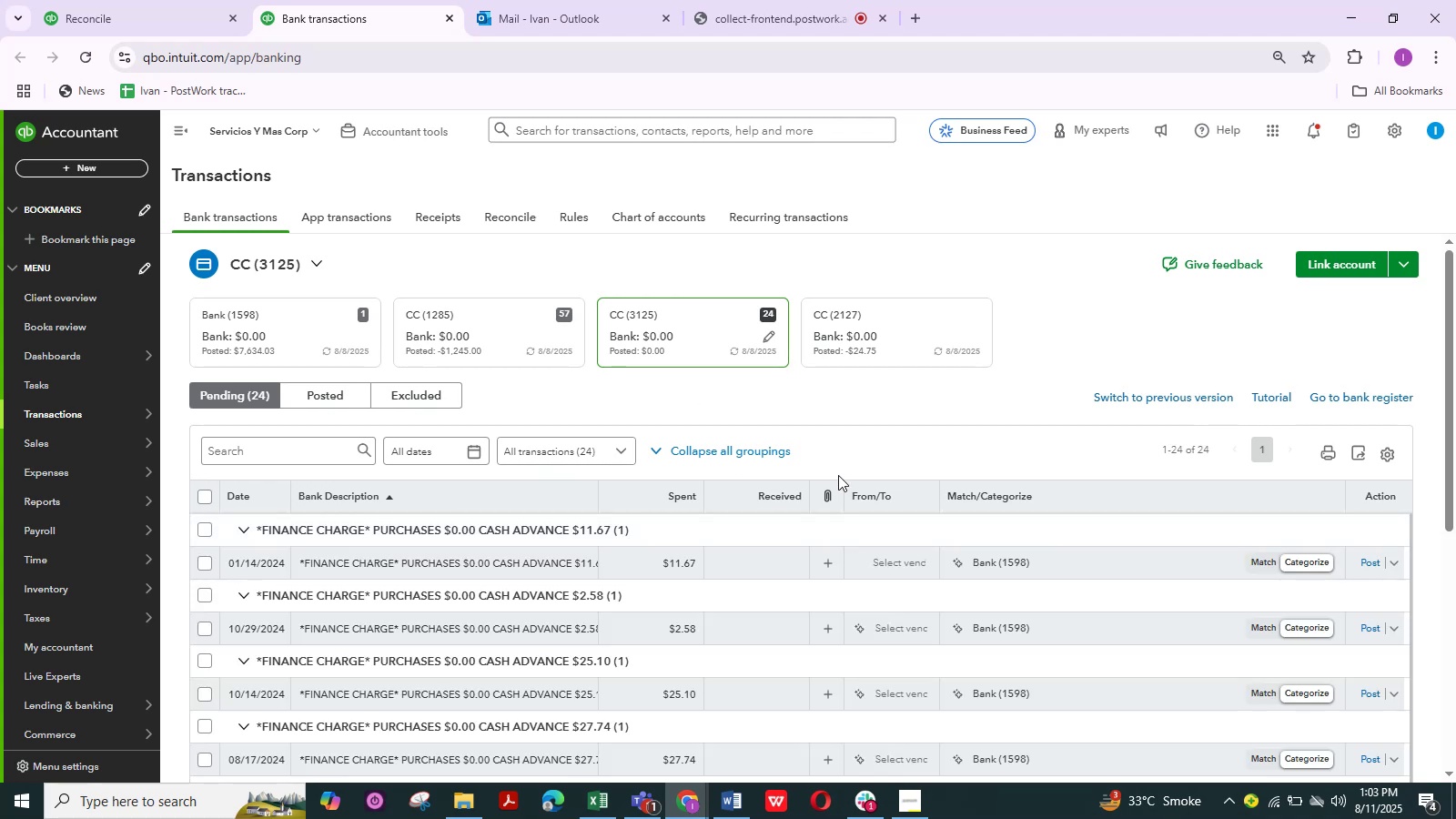 
wait(13.09)
 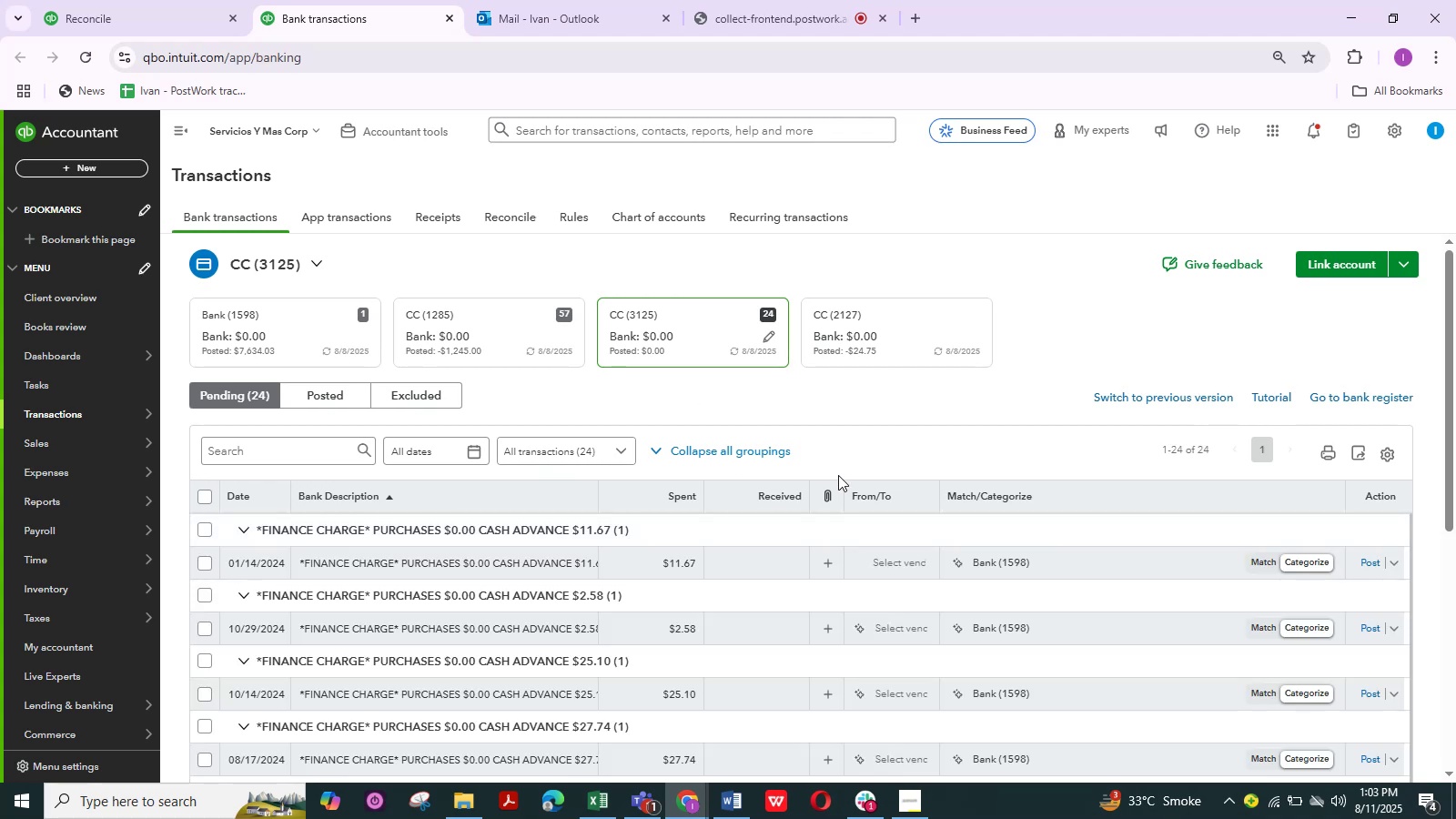 
scroll: coordinate [824, 607], scroll_direction: down, amount: 39.0
 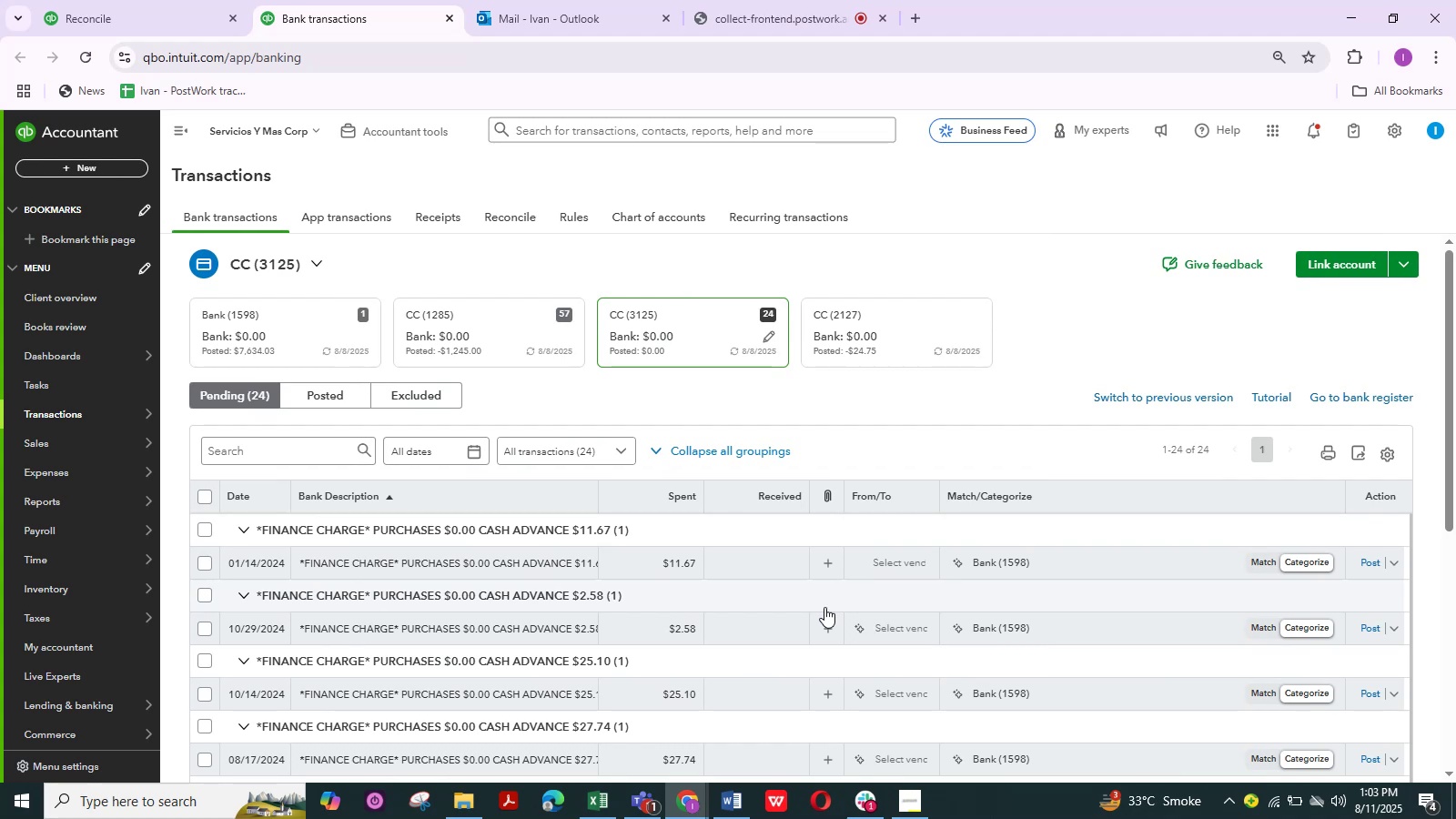 
wait(11.78)
 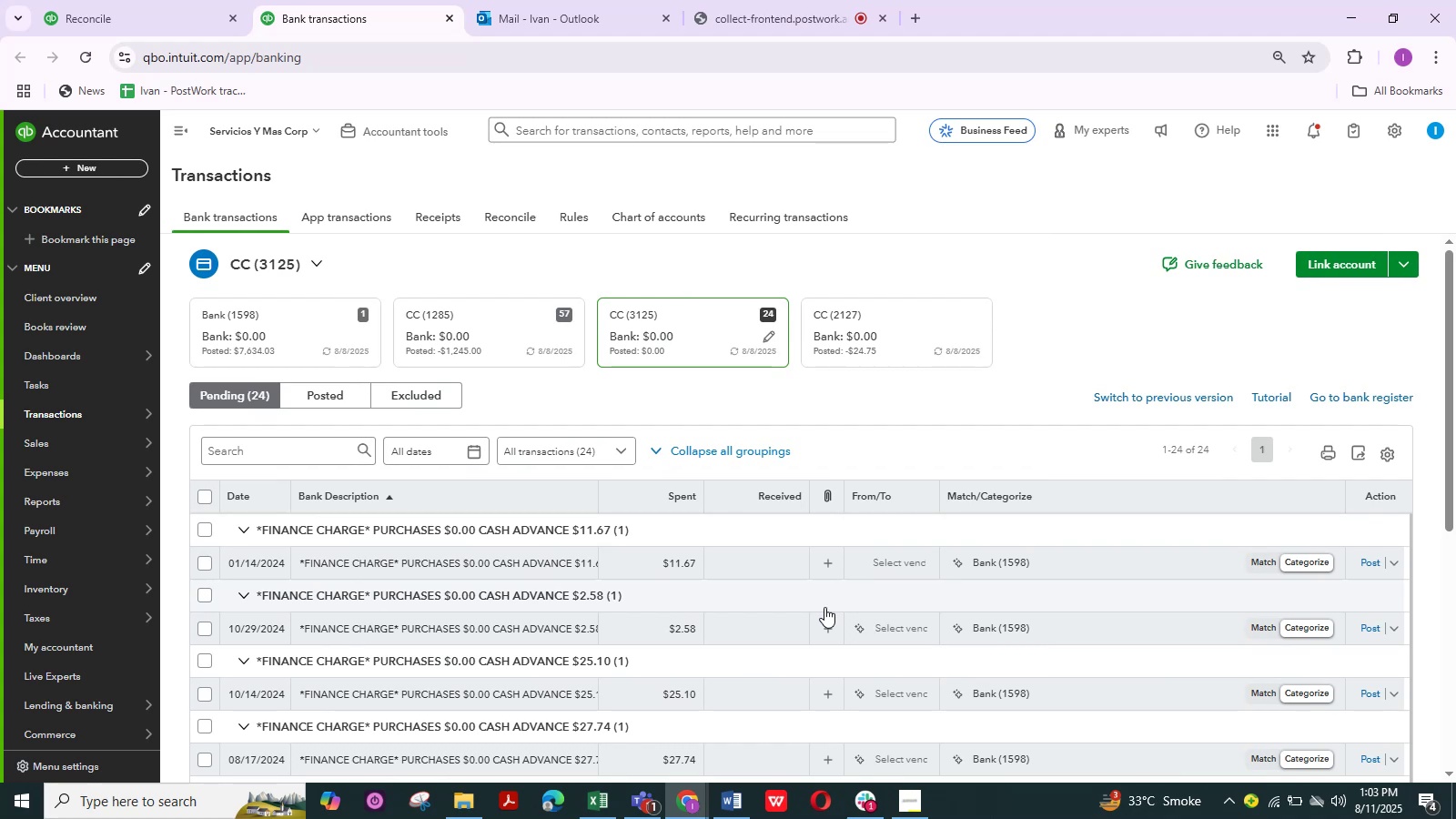 
left_click([490, 340])
 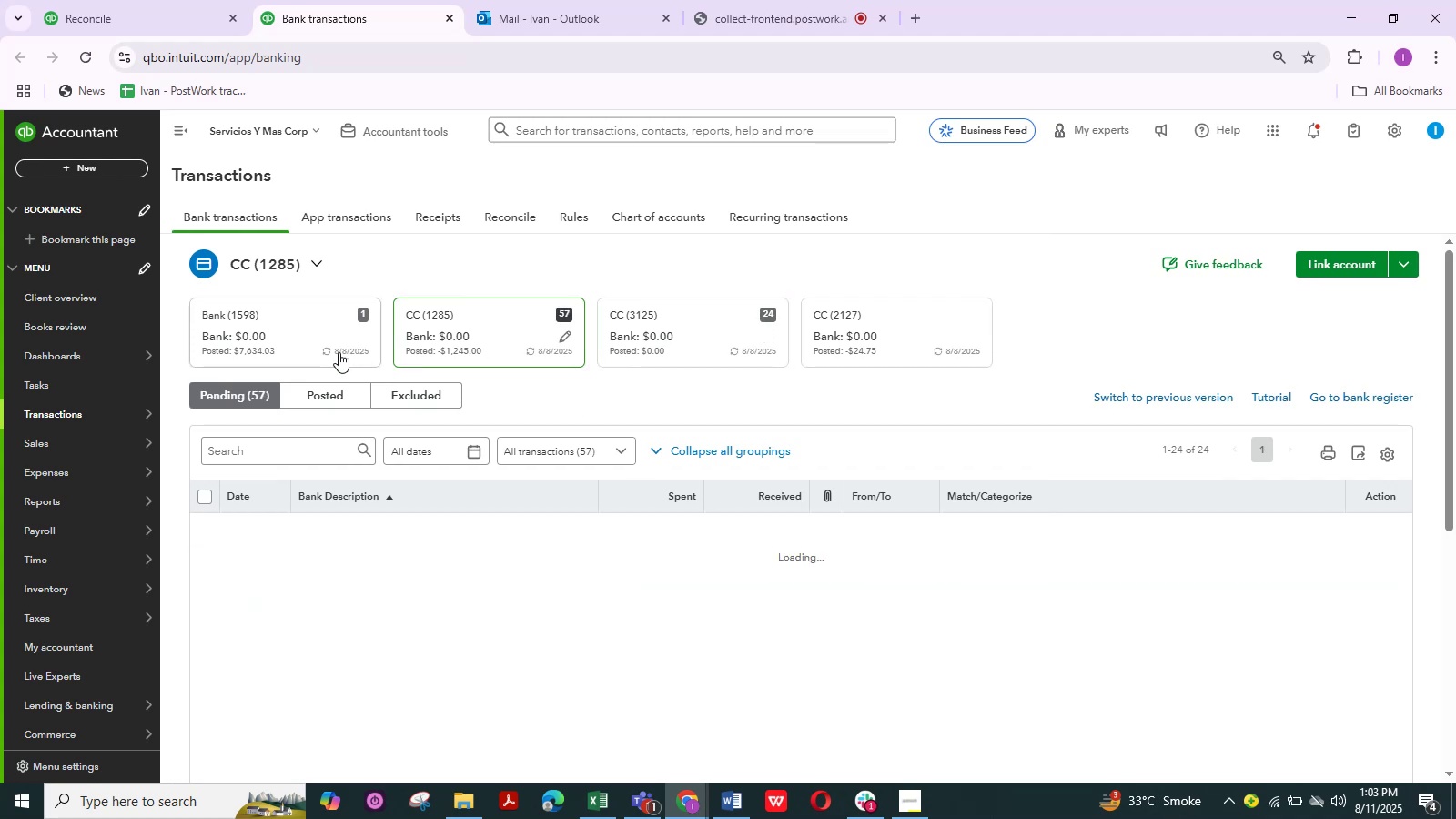 
left_click([339, 352])
 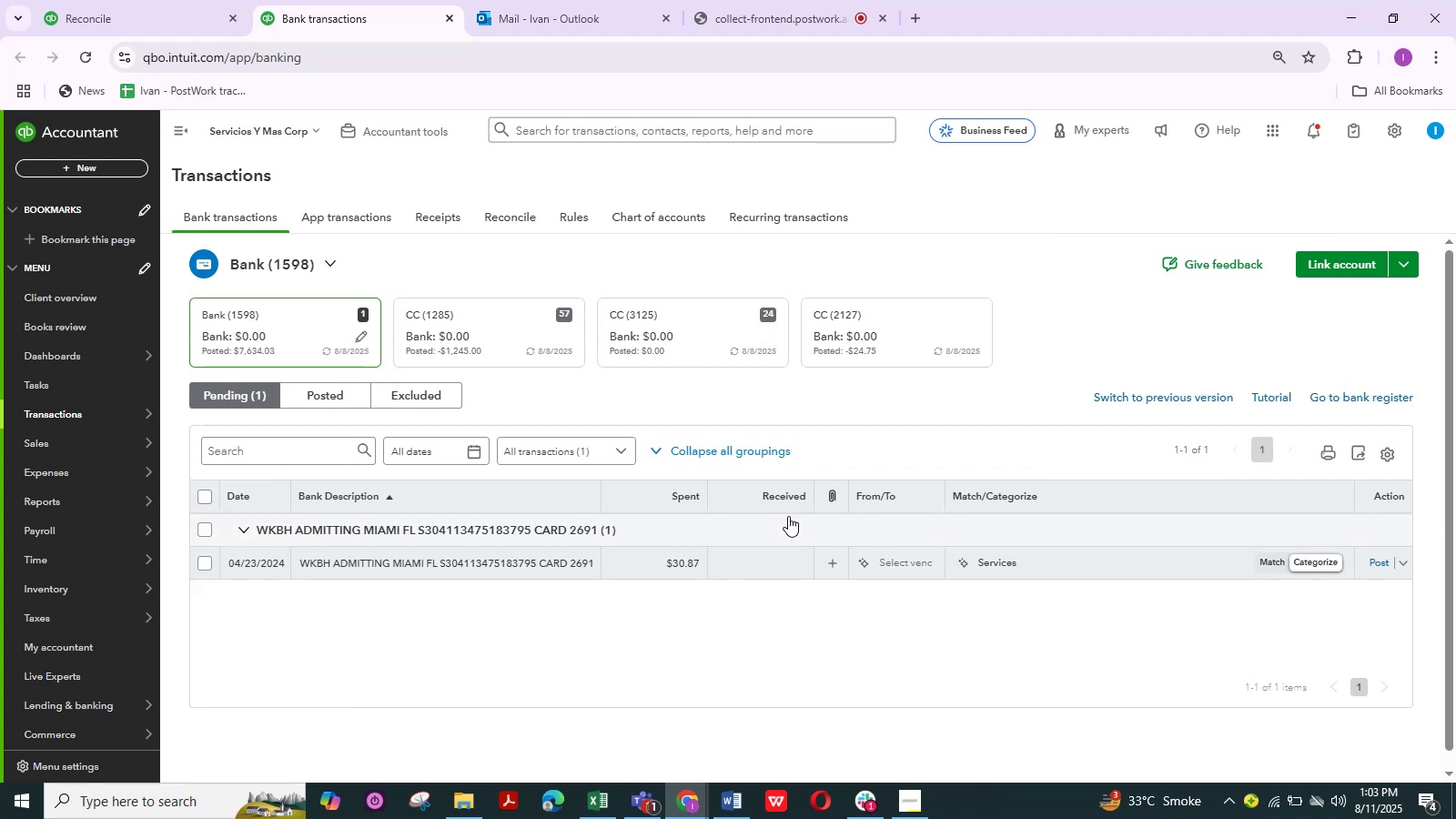 
wait(7.47)
 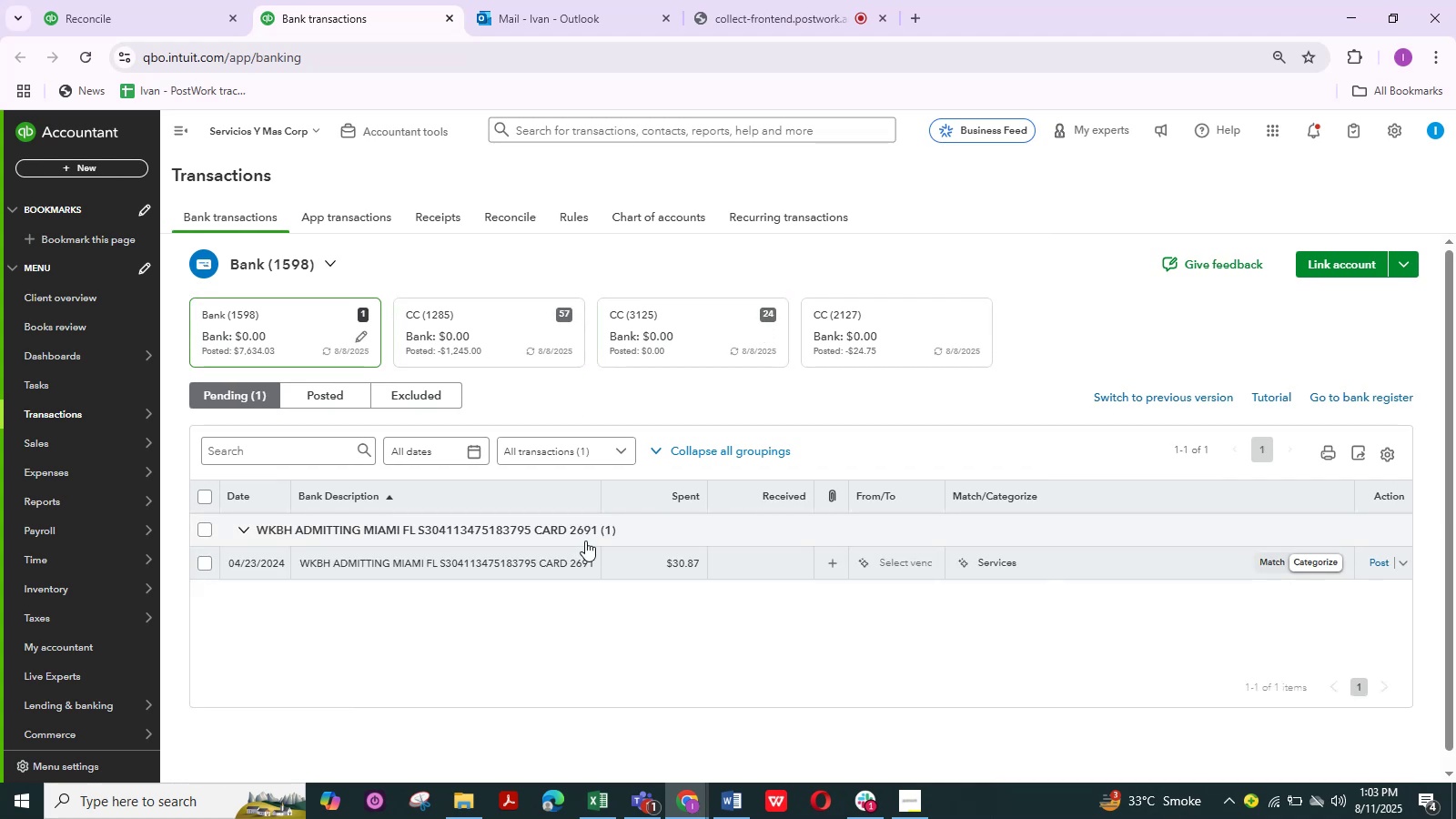 
left_click([1384, 568])
 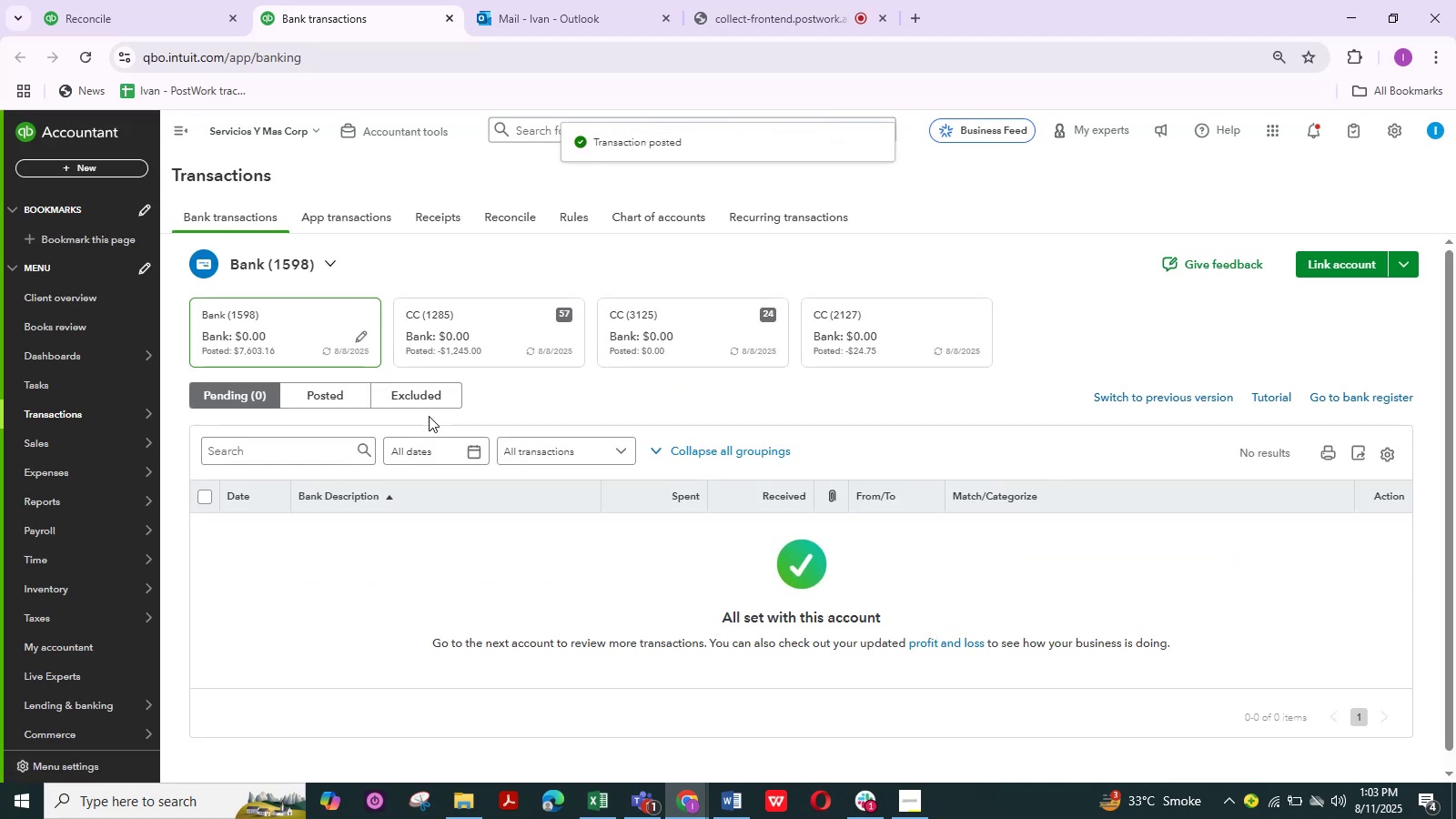 
left_click([508, 352])
 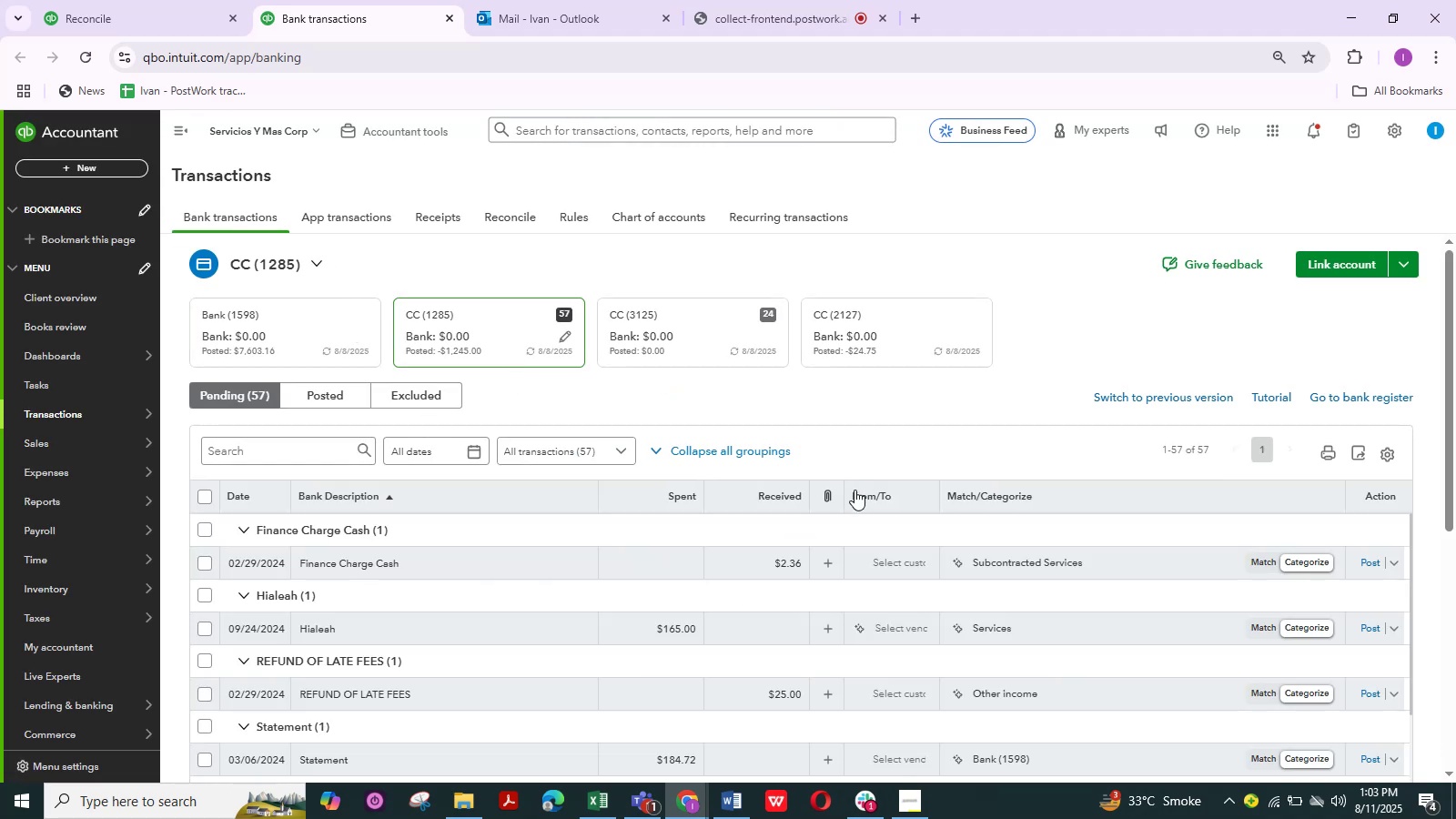 
scroll: coordinate [870, 515], scroll_direction: down, amount: 37.0
 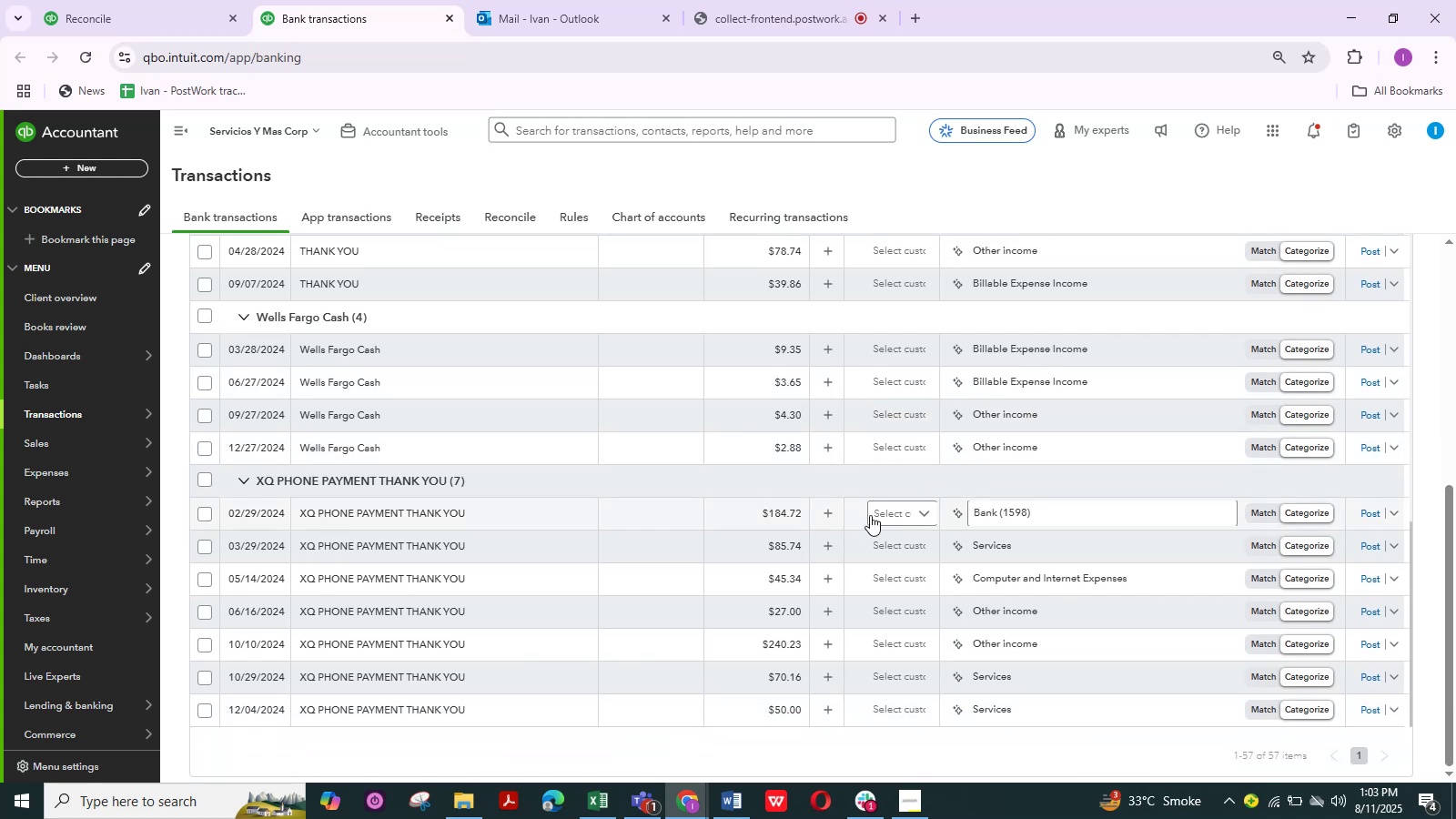 
scroll: coordinate [769, 488], scroll_direction: up, amount: 20.0
 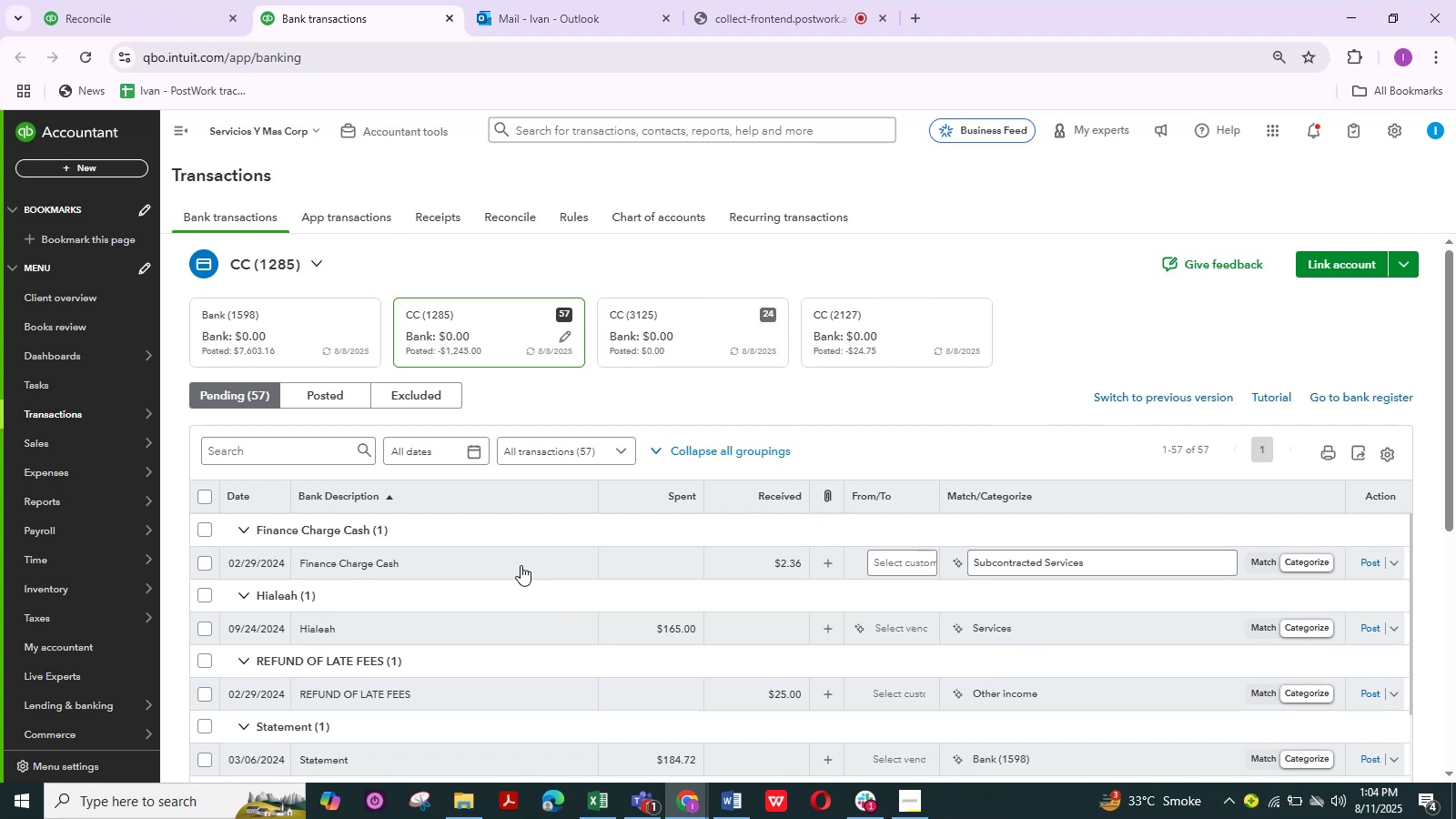 
wait(18.32)
 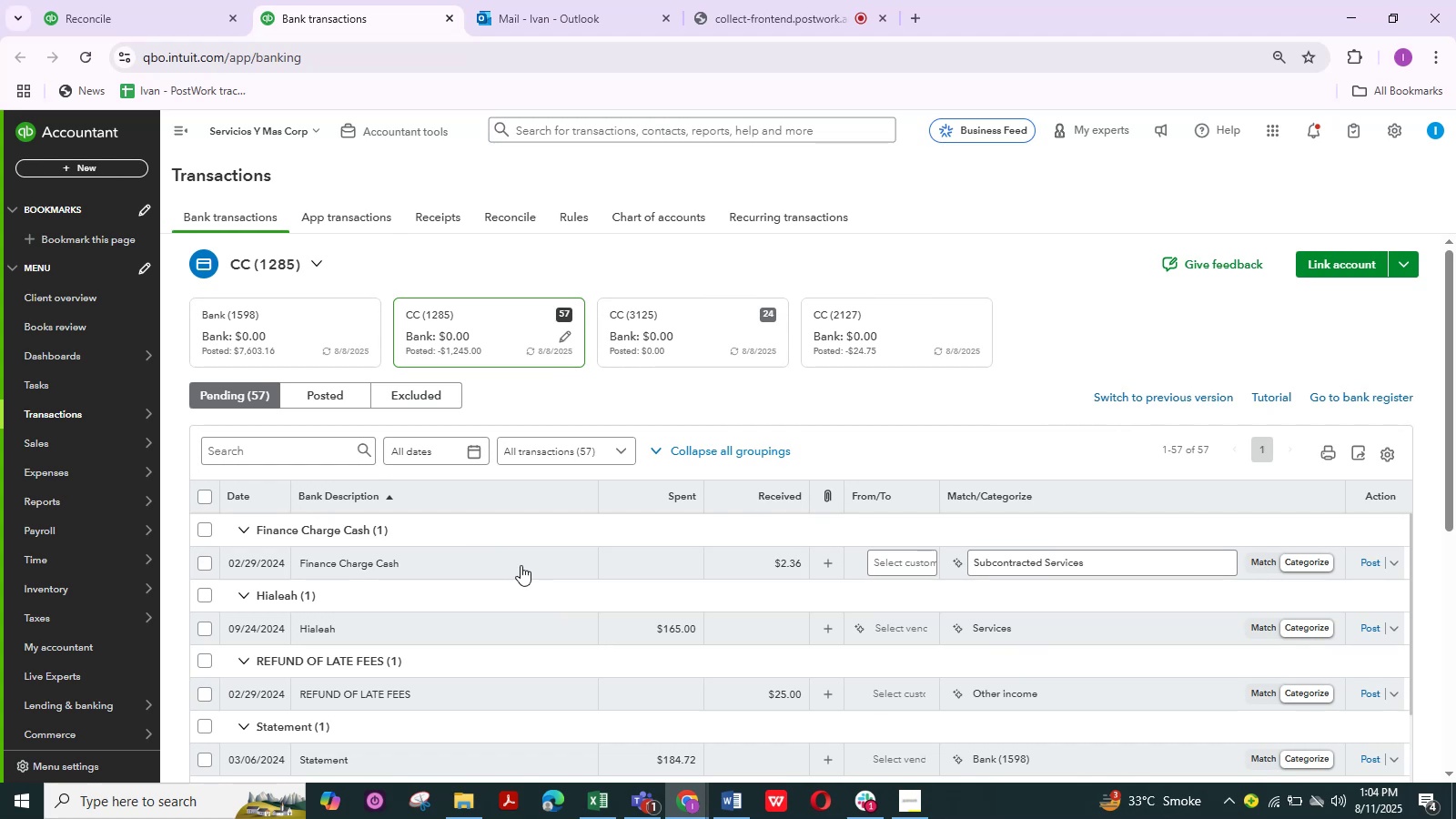 
scroll: coordinate [403, 529], scroll_direction: up, amount: 1.0
 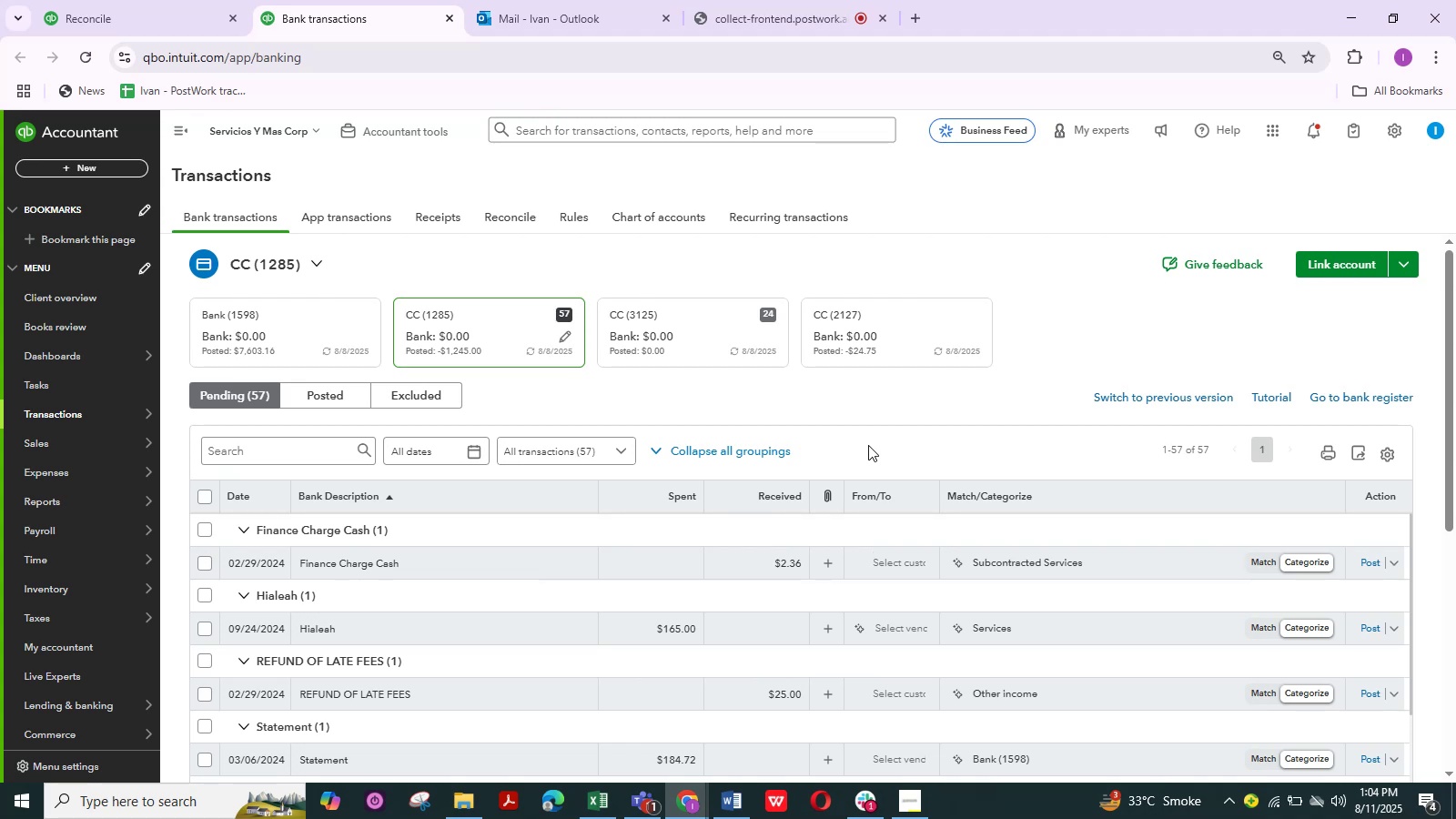 
wait(9.86)
 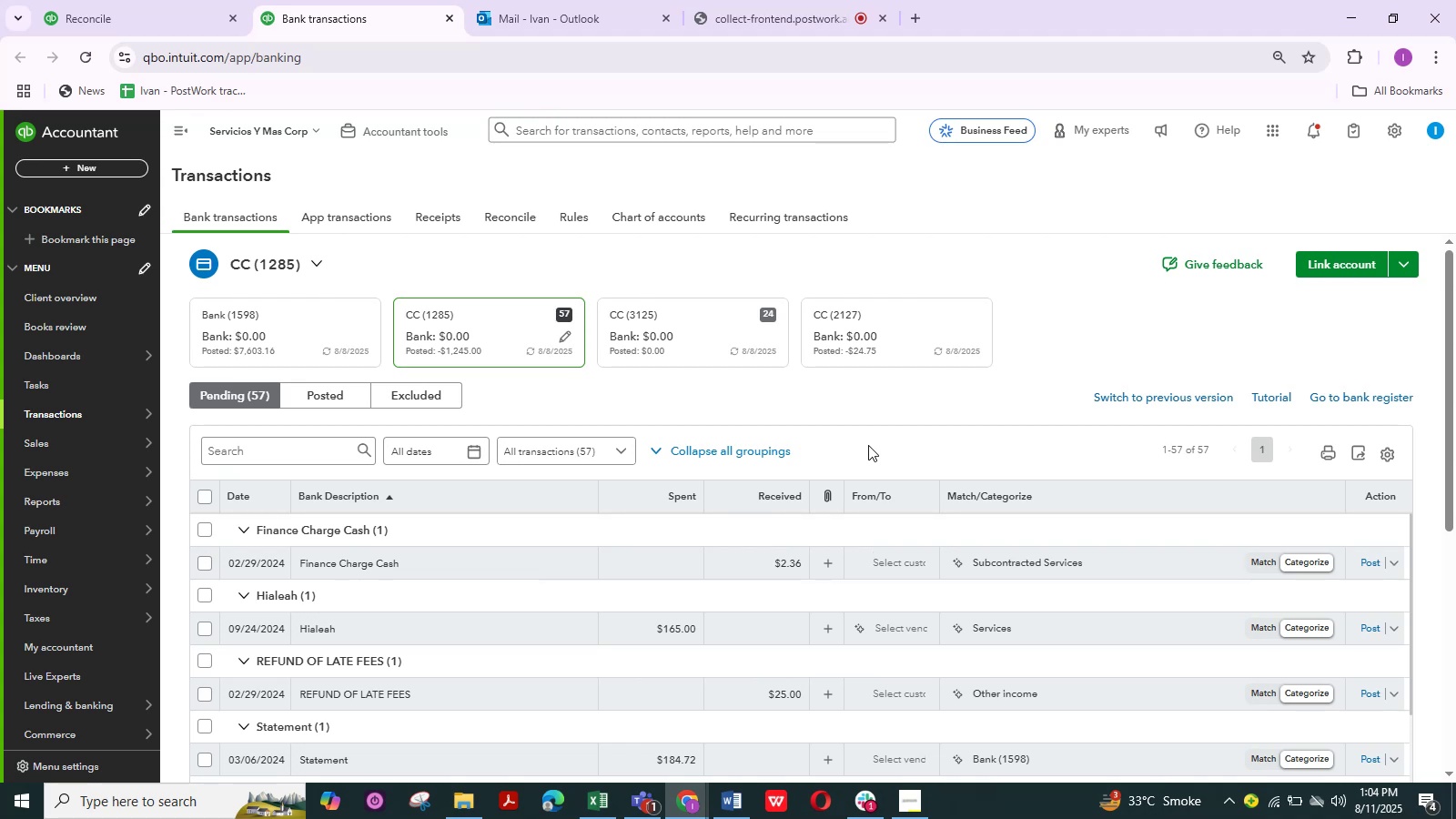 
mouse_move([394, 564])
 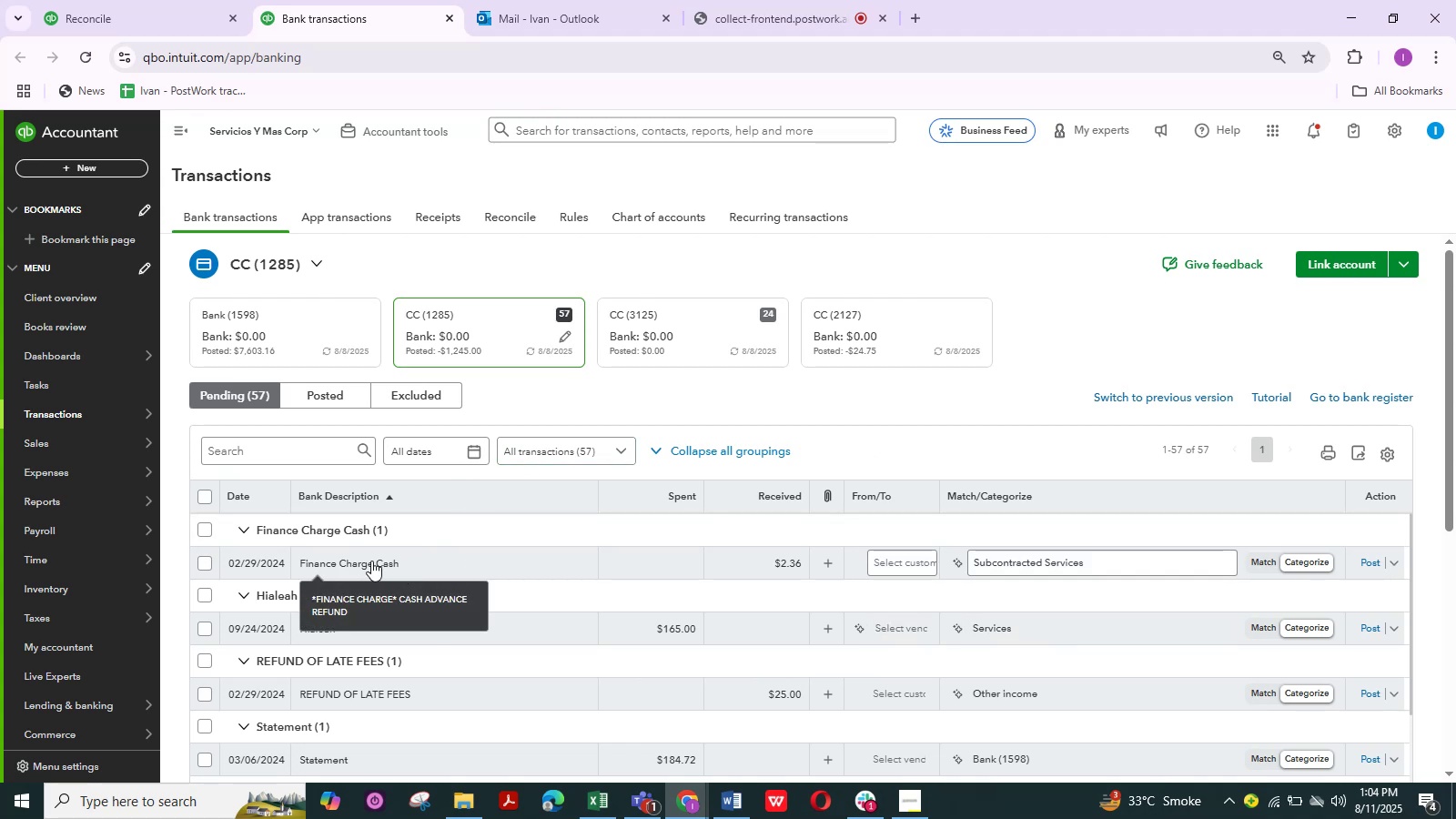 
left_click([371, 560])
 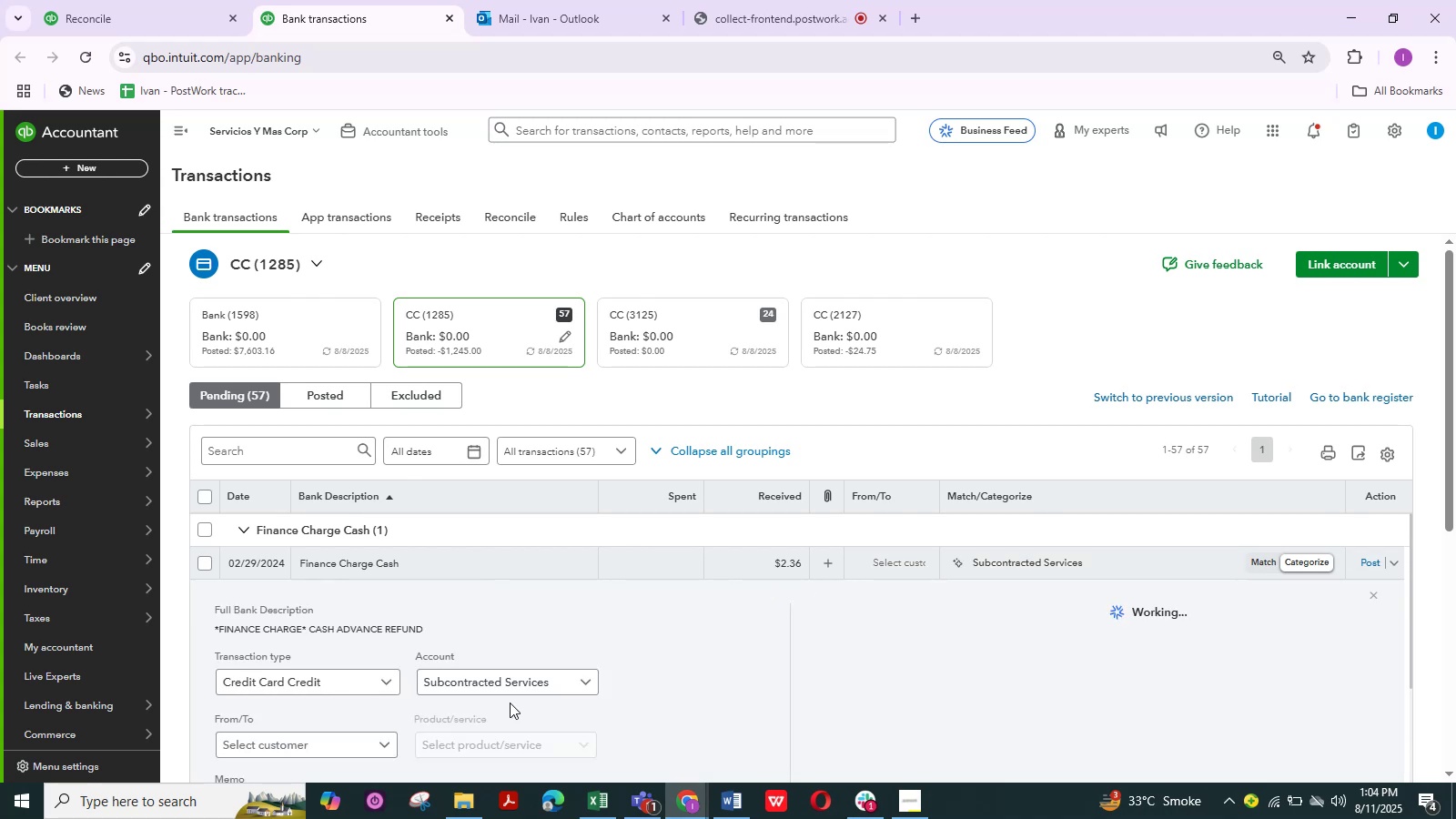 
scroll: coordinate [530, 690], scroll_direction: down, amount: 1.0
 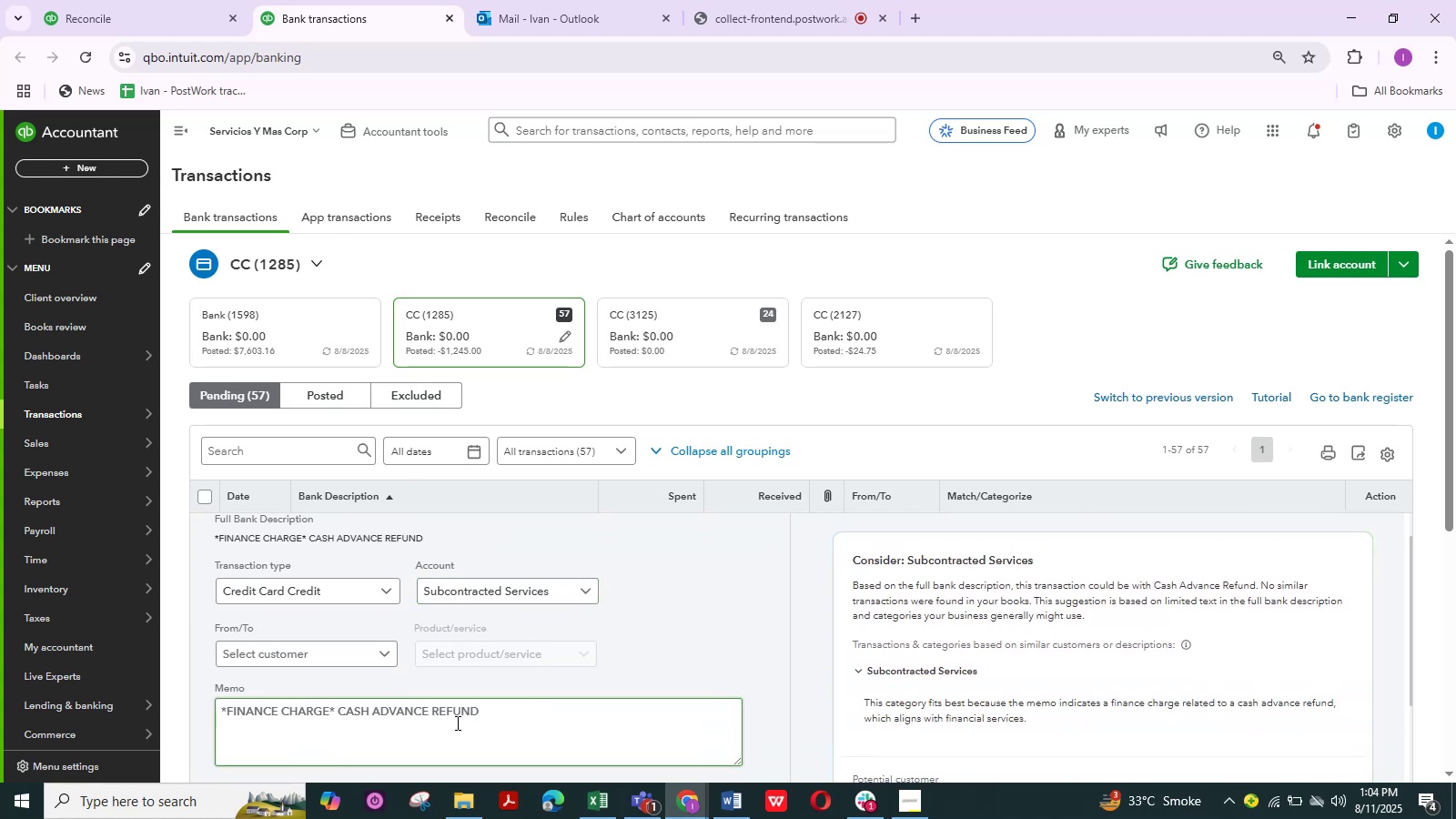 
wait(7.74)
 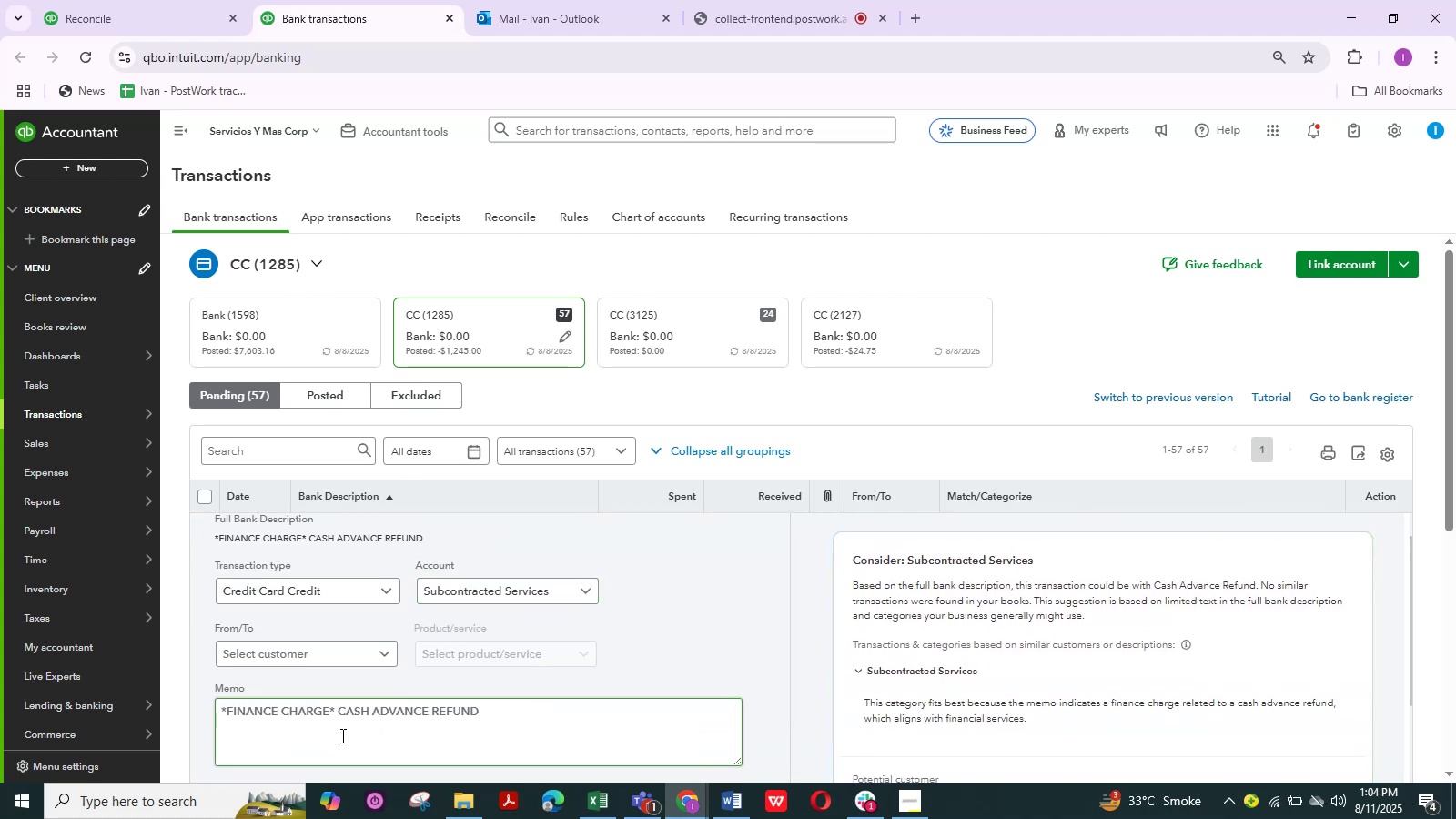 
scroll: coordinate [467, 682], scroll_direction: down, amount: 1.0
 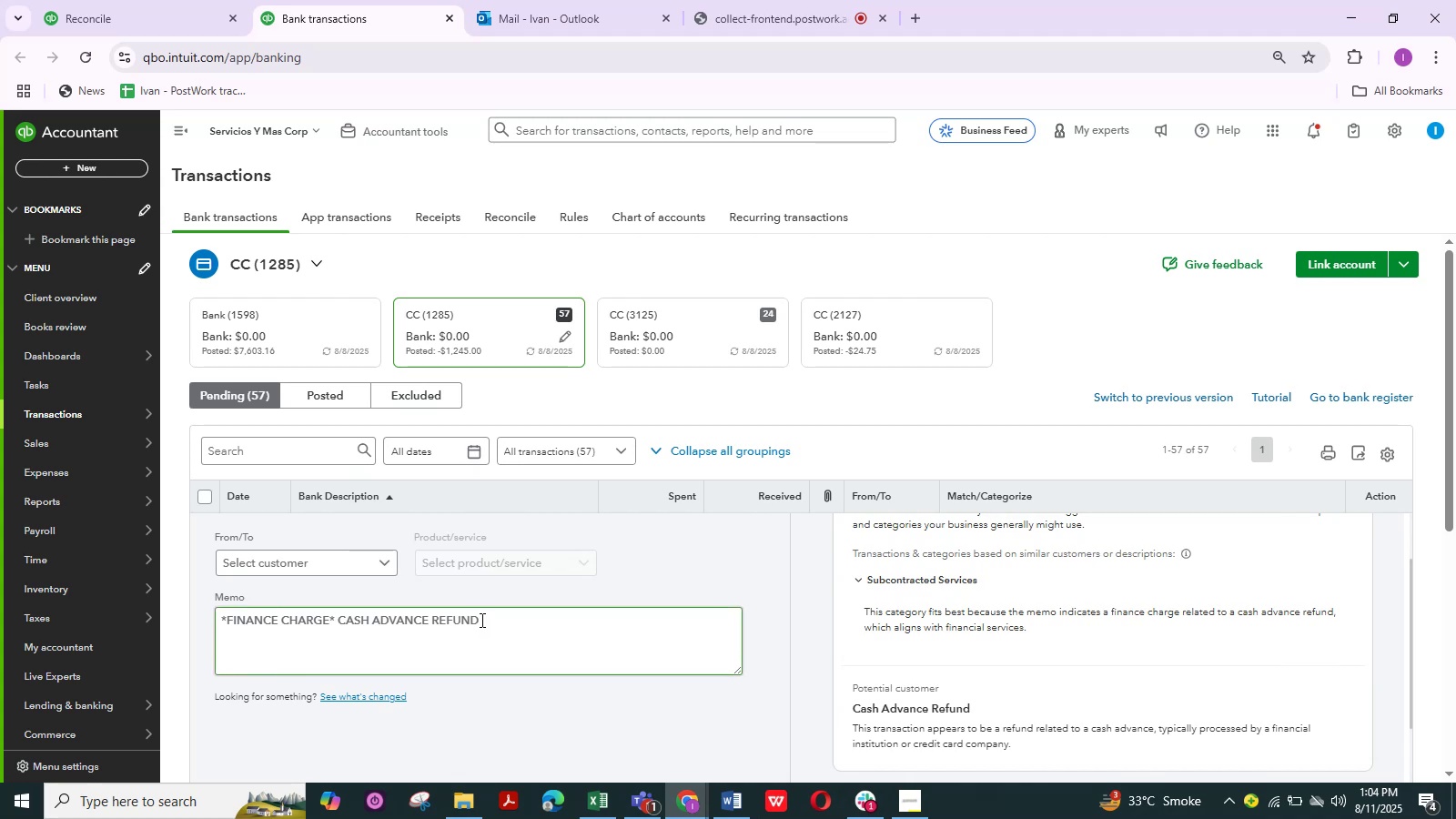 
left_click_drag(start_coordinate=[480, 620], to_coordinate=[370, 623])
 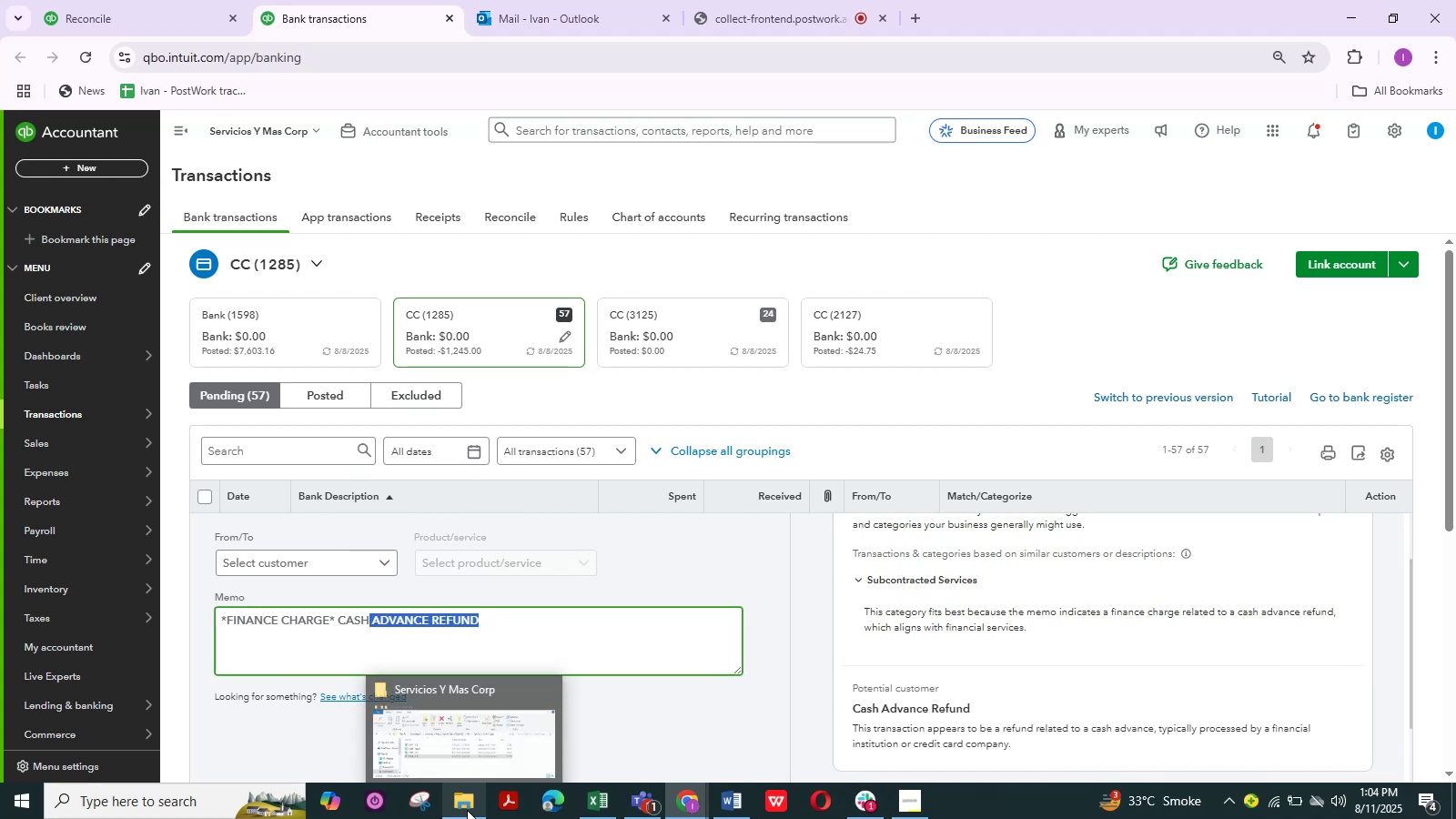 
key(Control+C)
 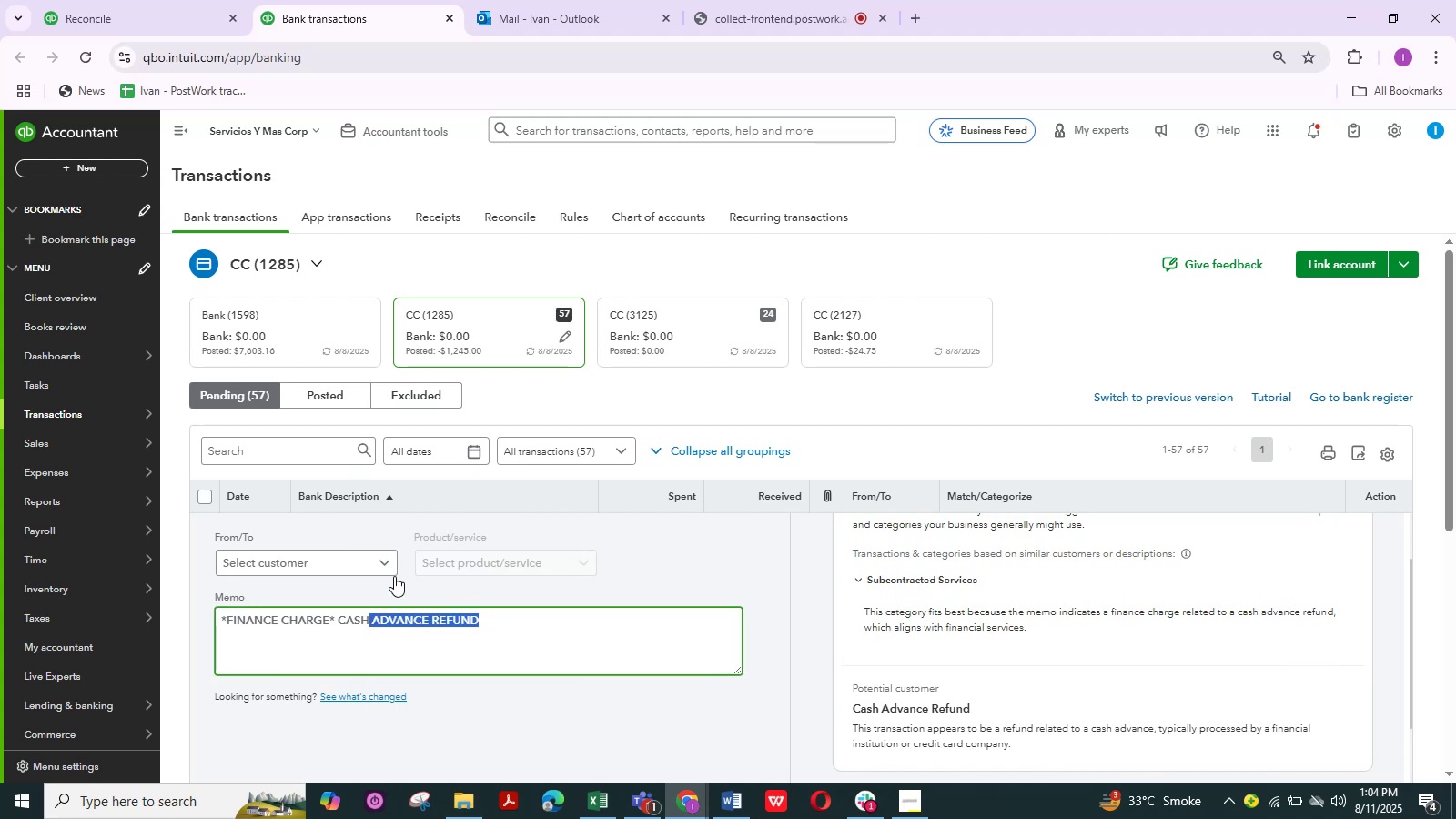 
left_click([388, 561])
 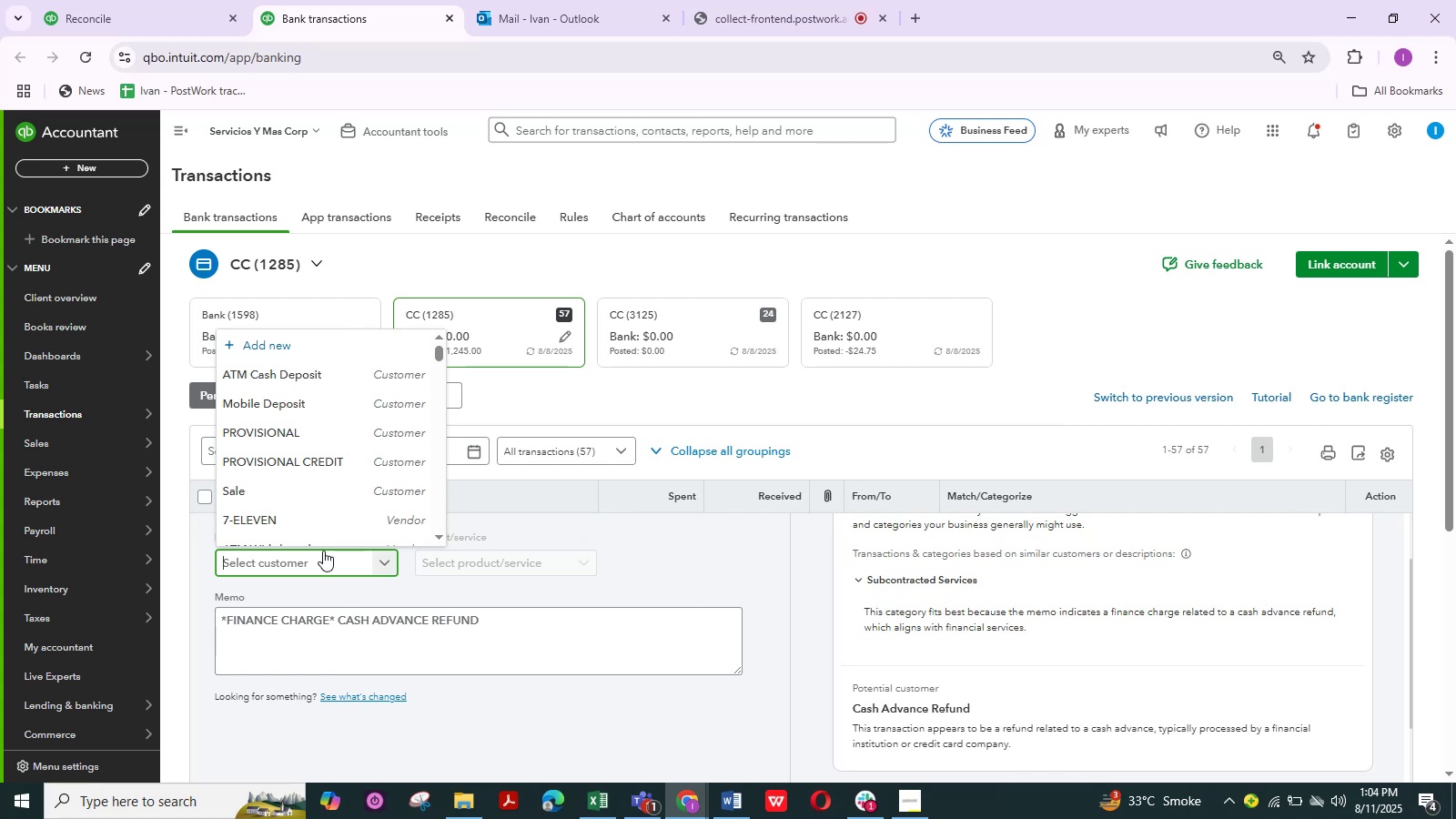 
left_click([323, 551])
 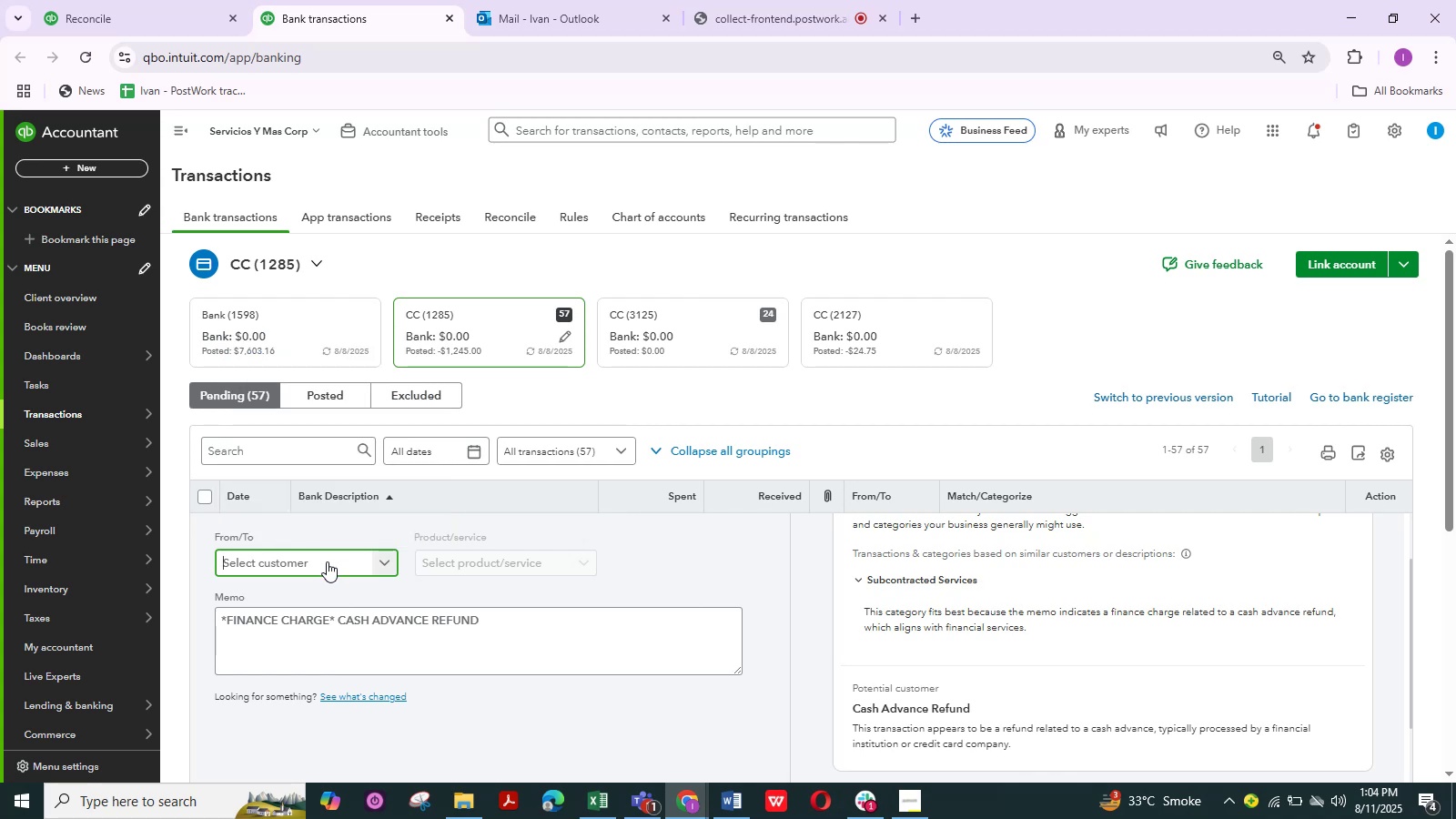 
left_click([328, 562])
 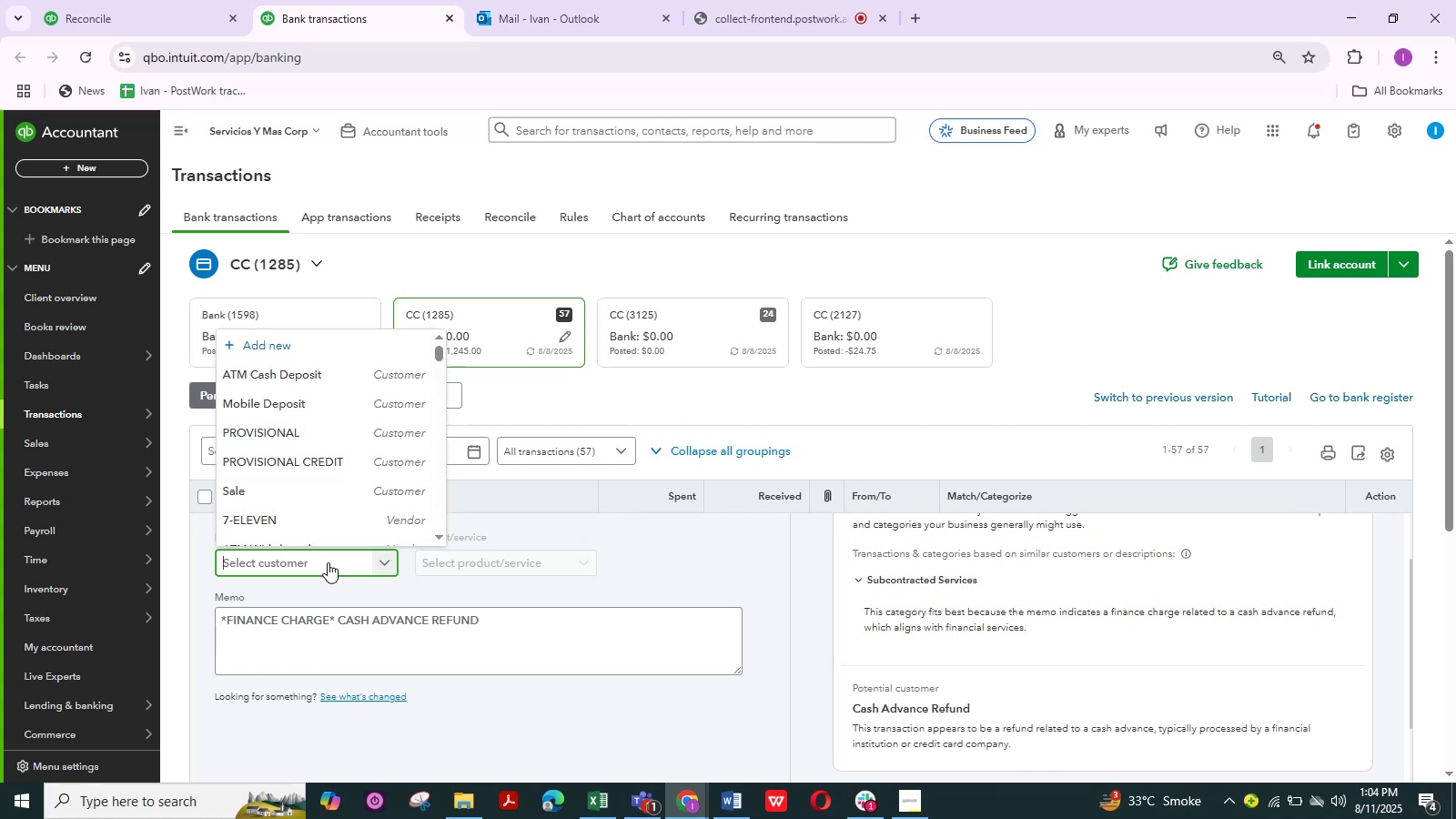 
key(Control+V)
 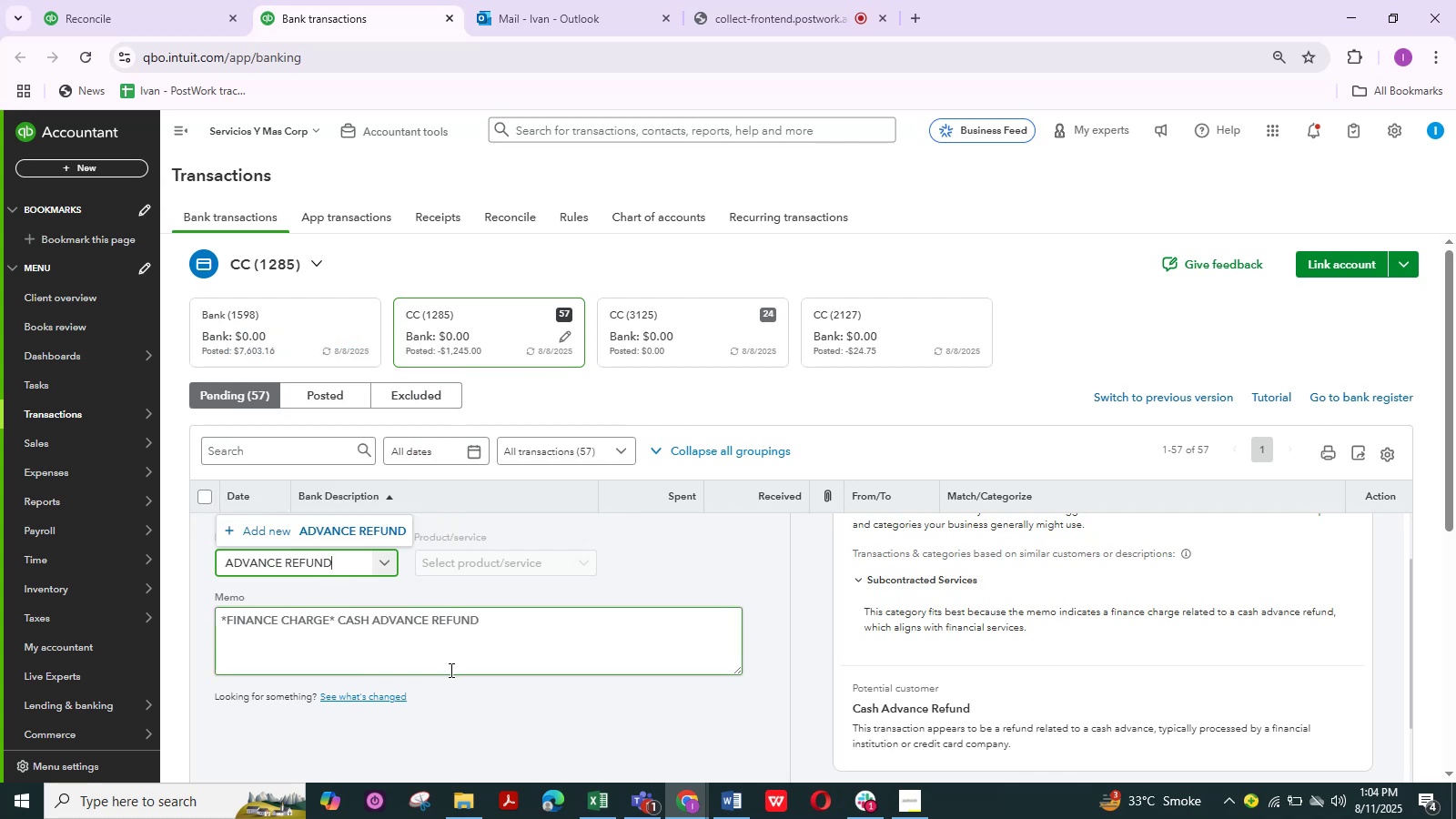 
wait(5.87)
 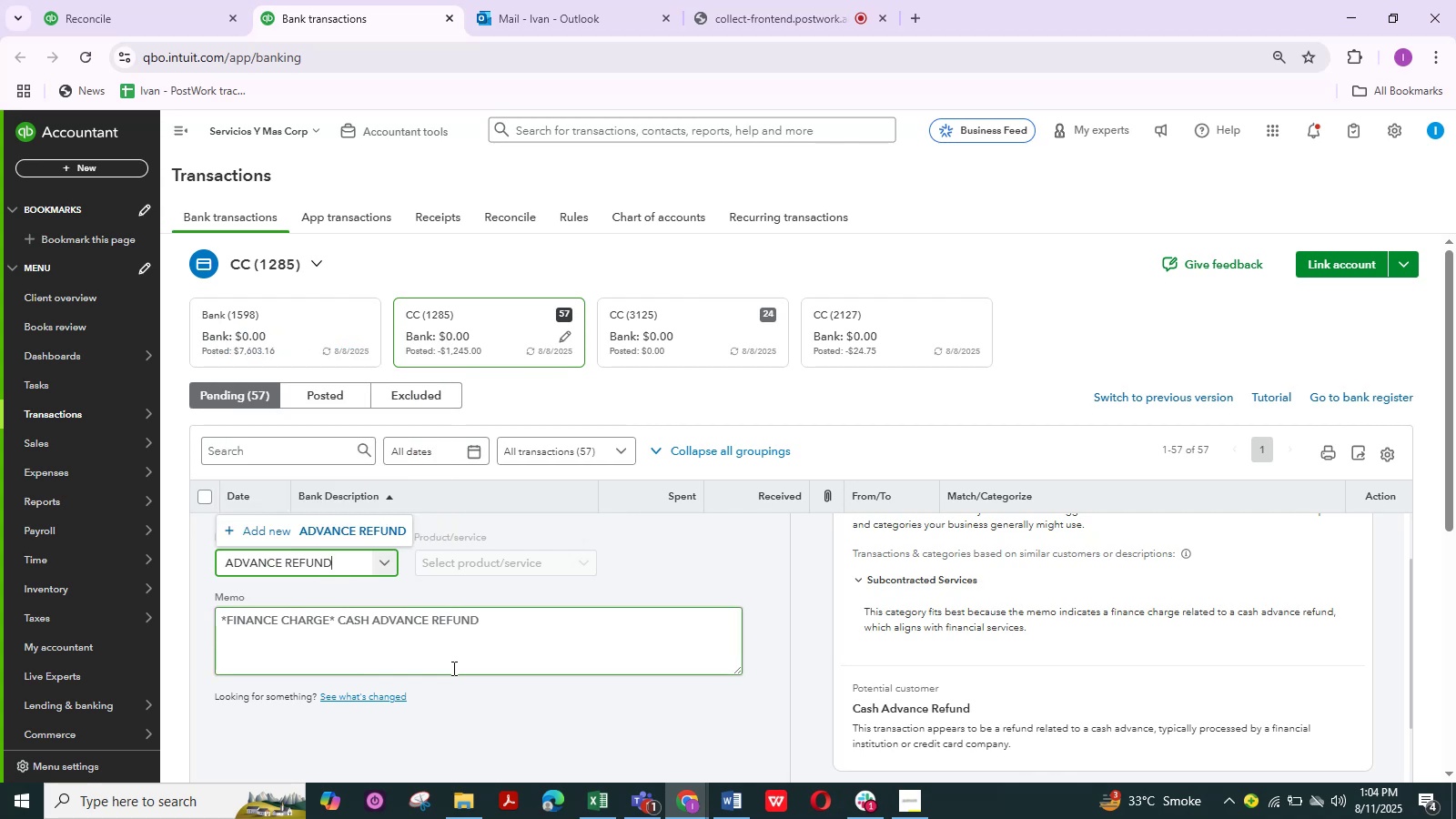 
scroll: coordinate [620, 574], scroll_direction: up, amount: 2.0
 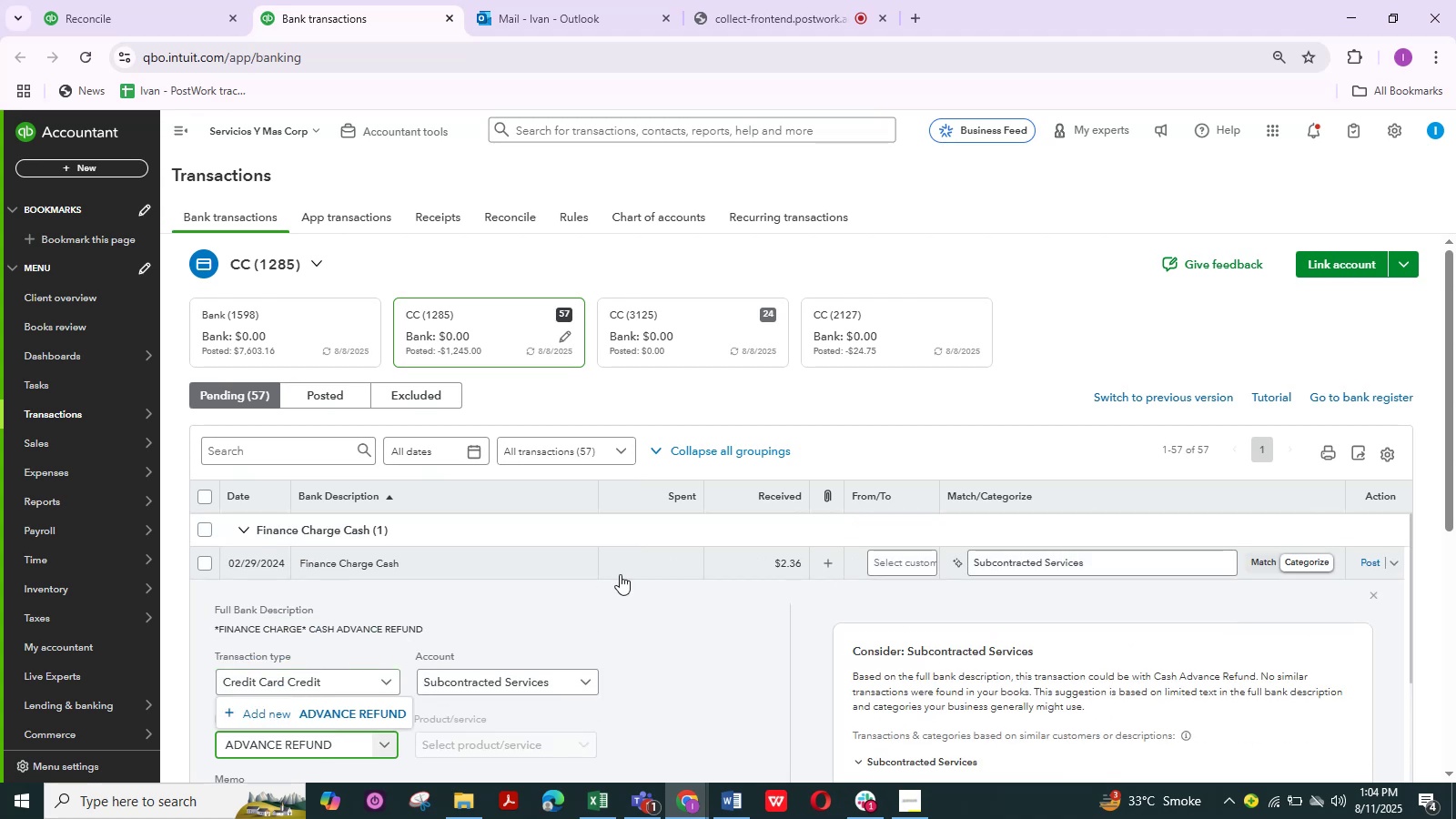 
scroll: coordinate [620, 574], scroll_direction: down, amount: 1.0
 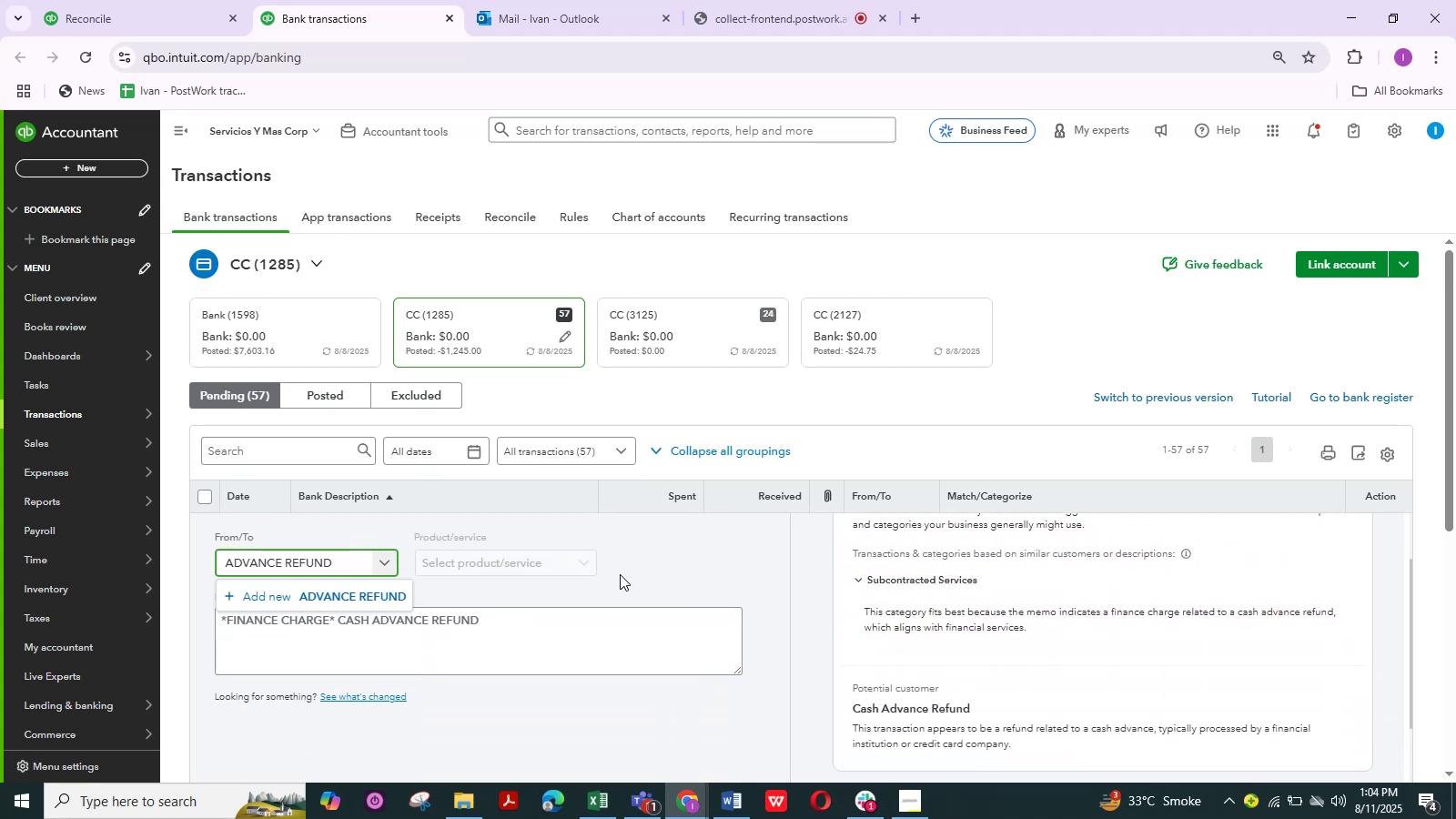 
scroll: coordinate [620, 574], scroll_direction: up, amount: 1.0
 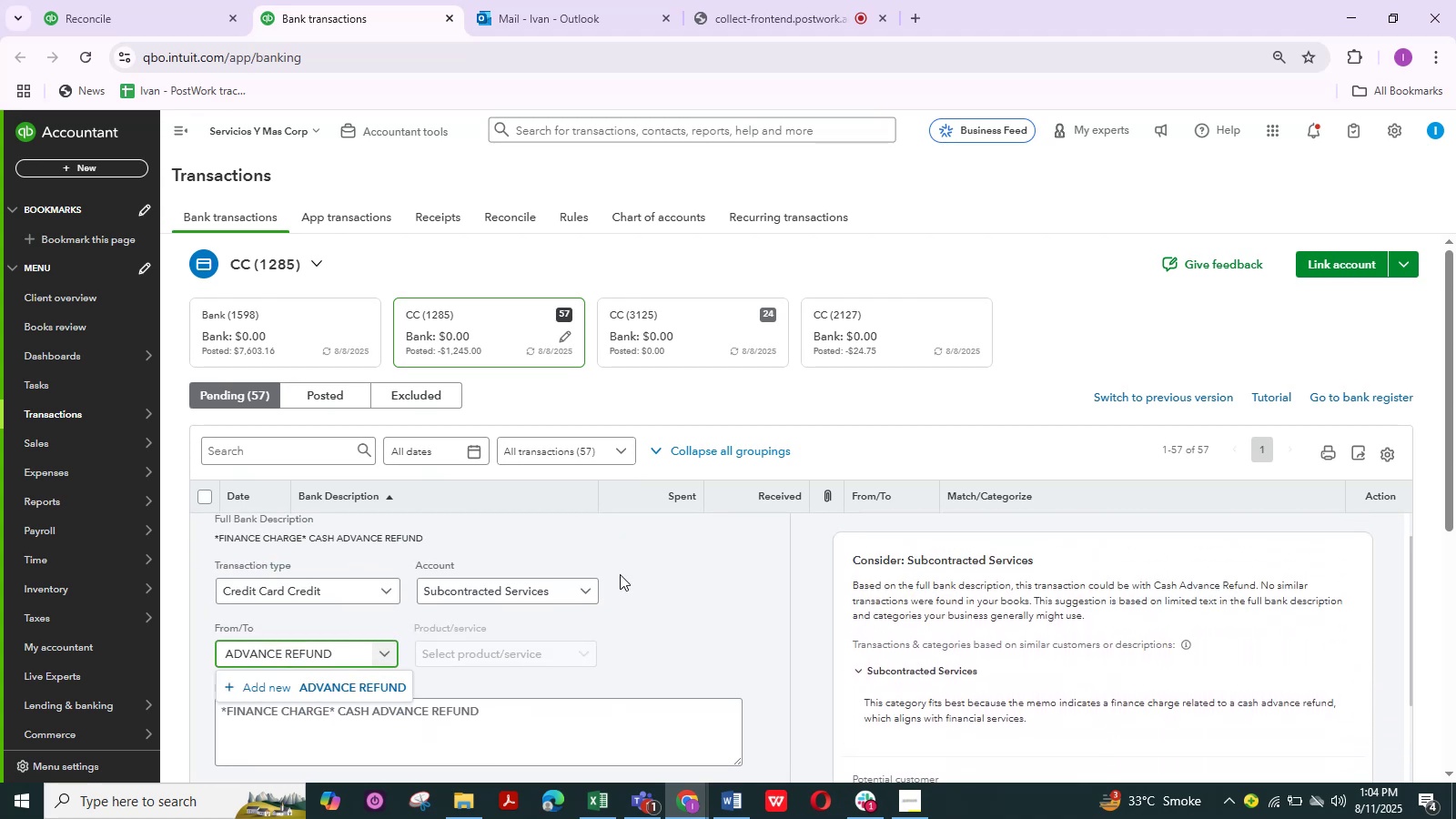 
scroll: coordinate [620, 574], scroll_direction: down, amount: 2.0
 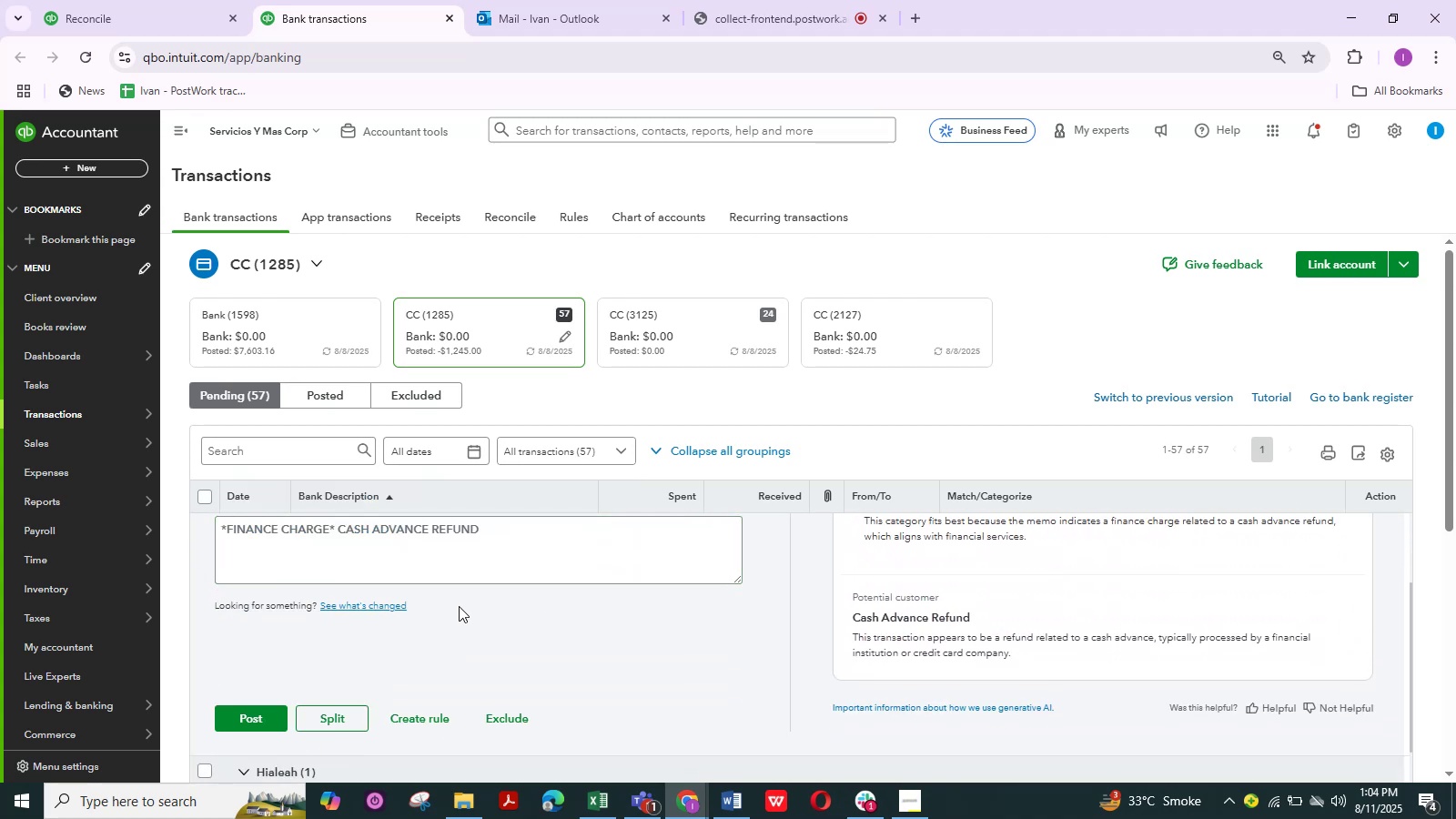 
scroll: coordinate [459, 606], scroll_direction: up, amount: 2.0
 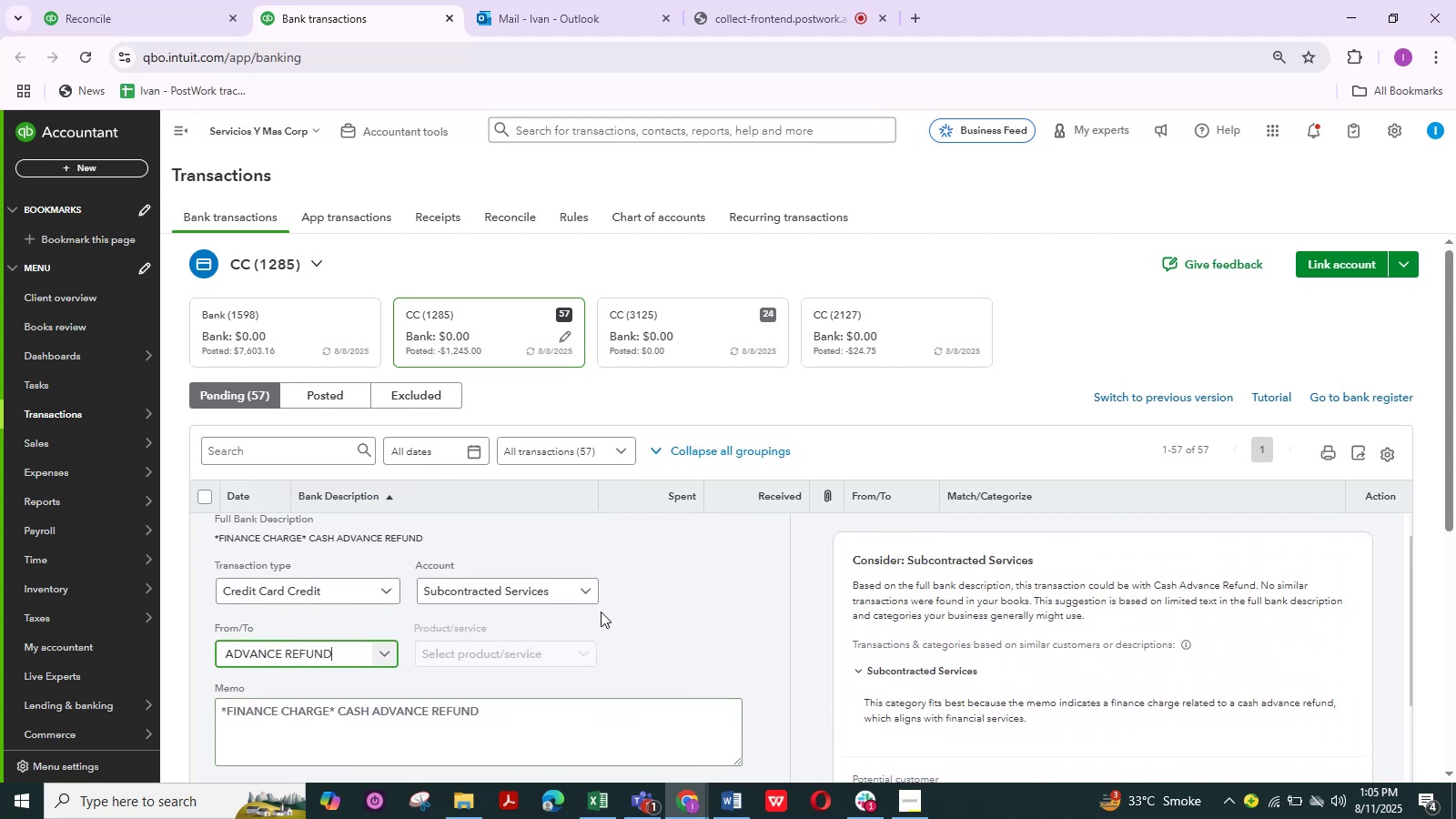 
left_click([585, 596])
 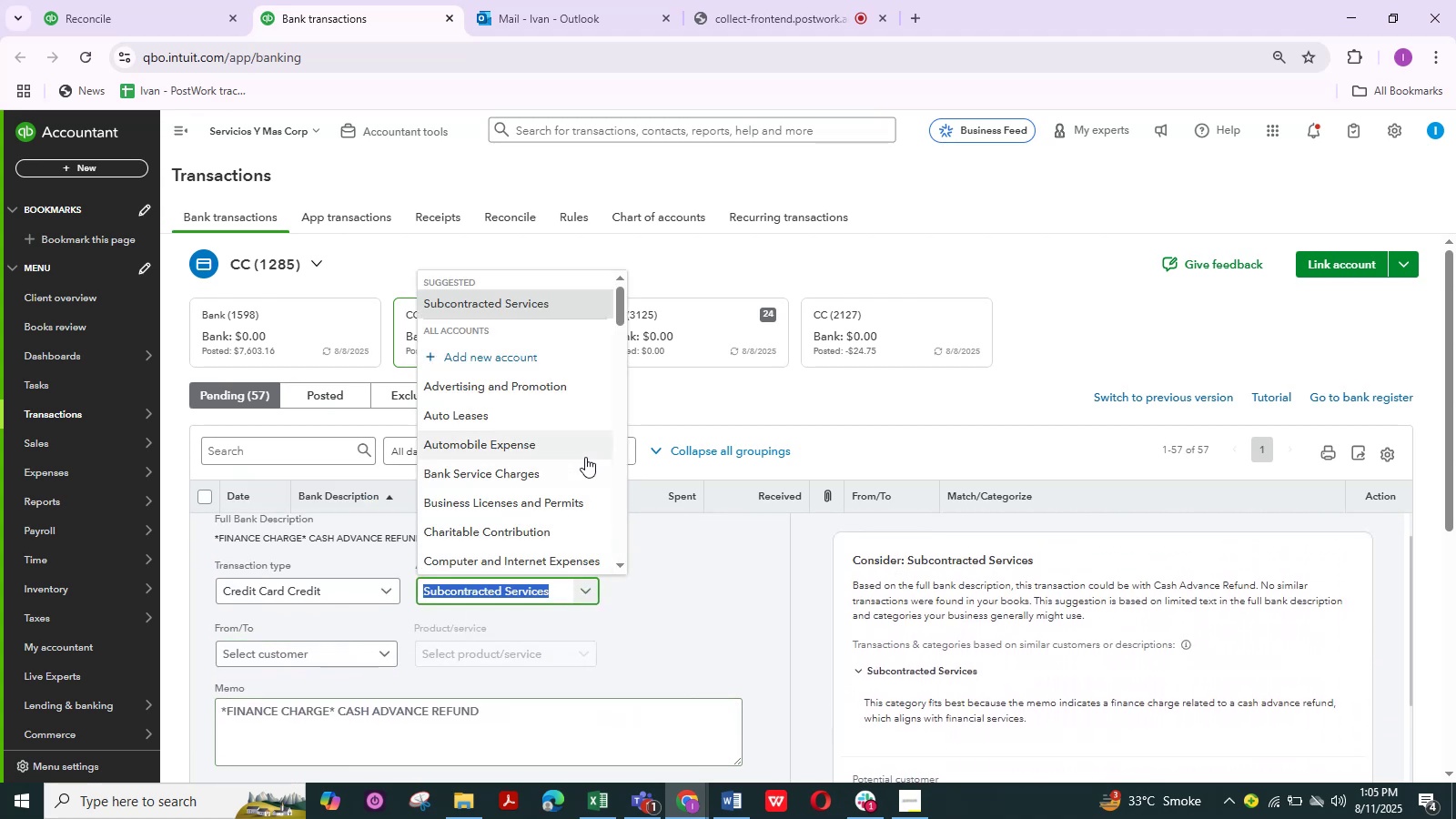 
scroll: coordinate [585, 457], scroll_direction: down, amount: 1.0
 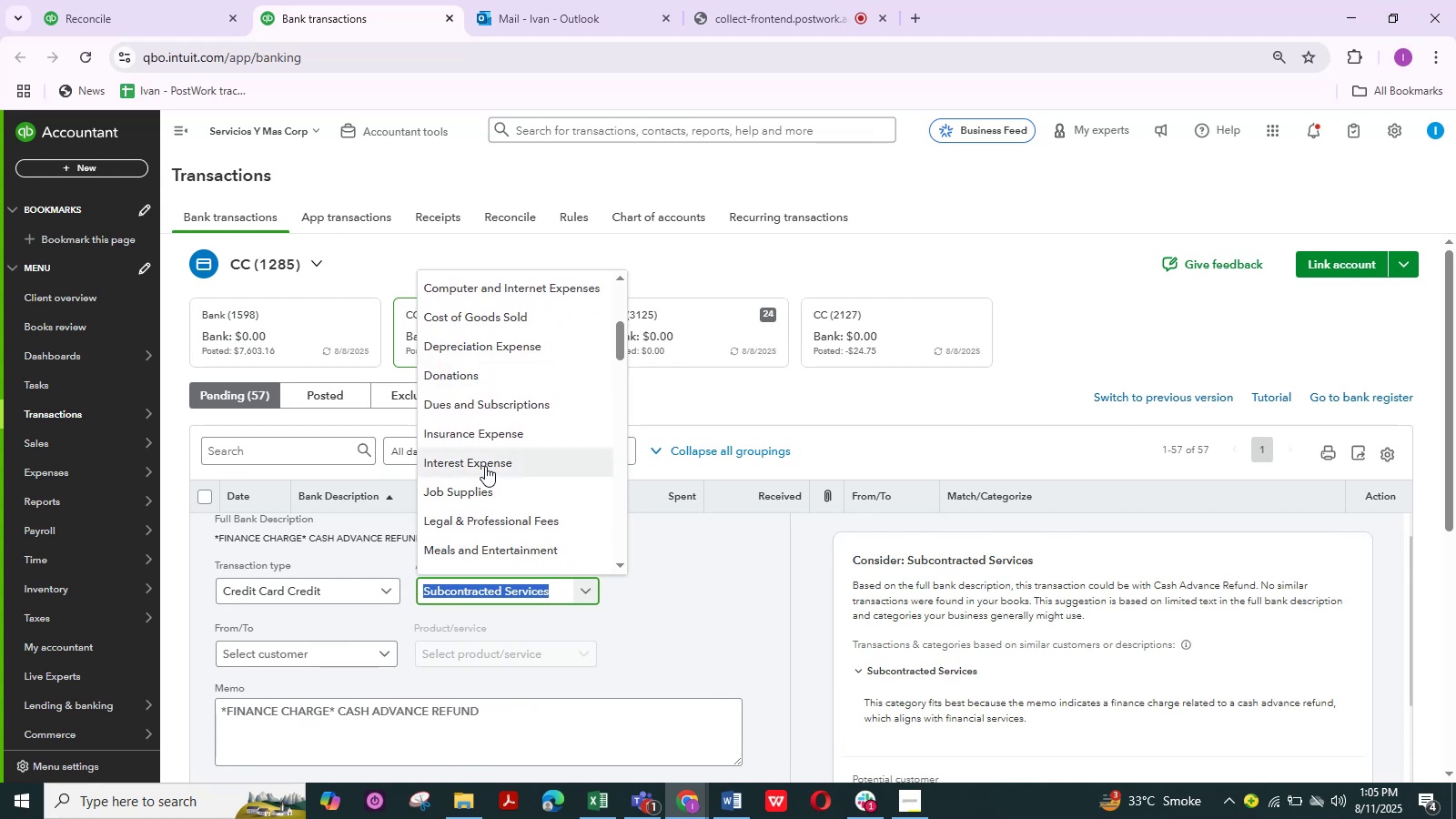 
left_click([485, 466])
 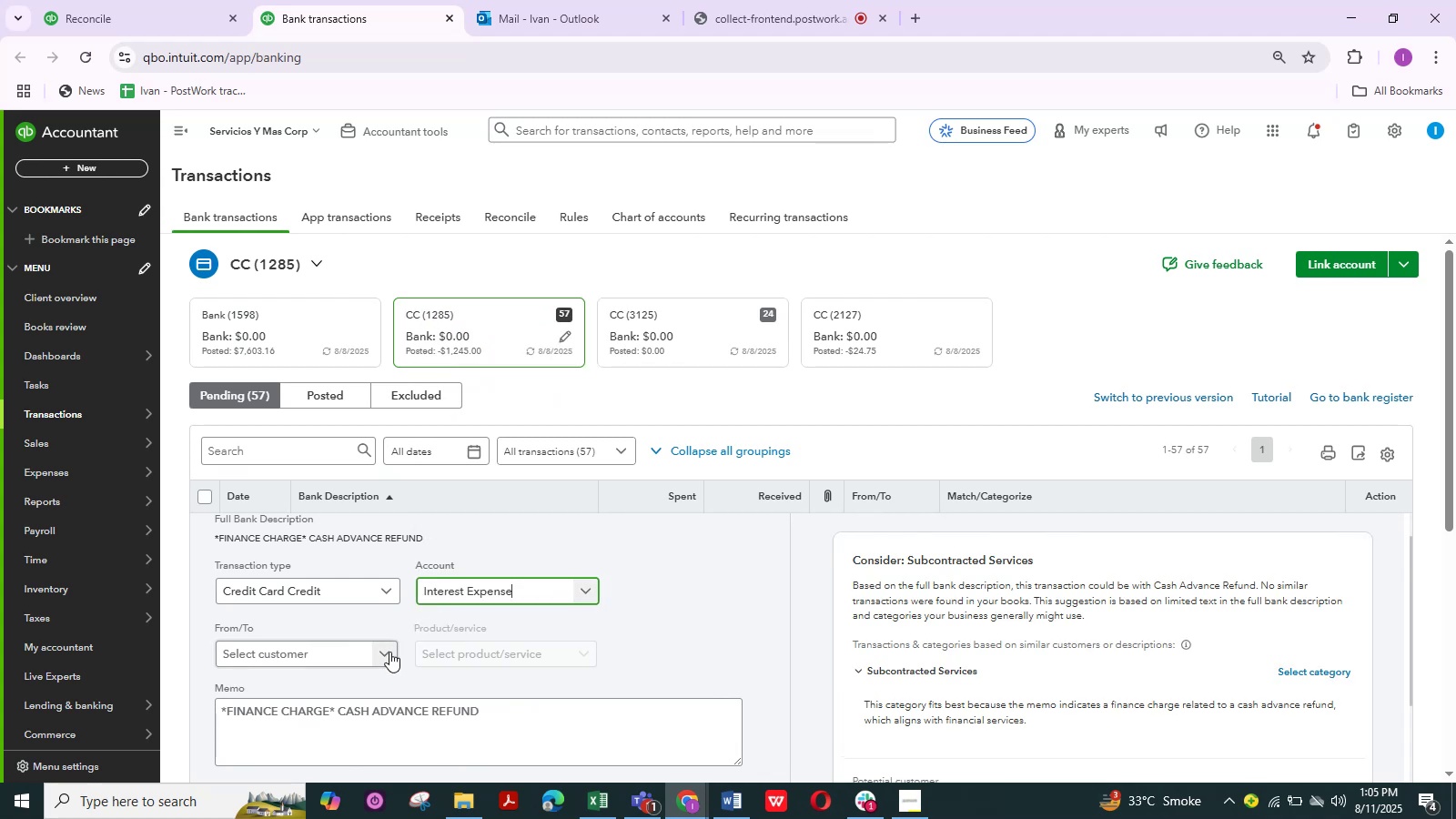 
scroll: coordinate [384, 671], scroll_direction: down, amount: 2.0
 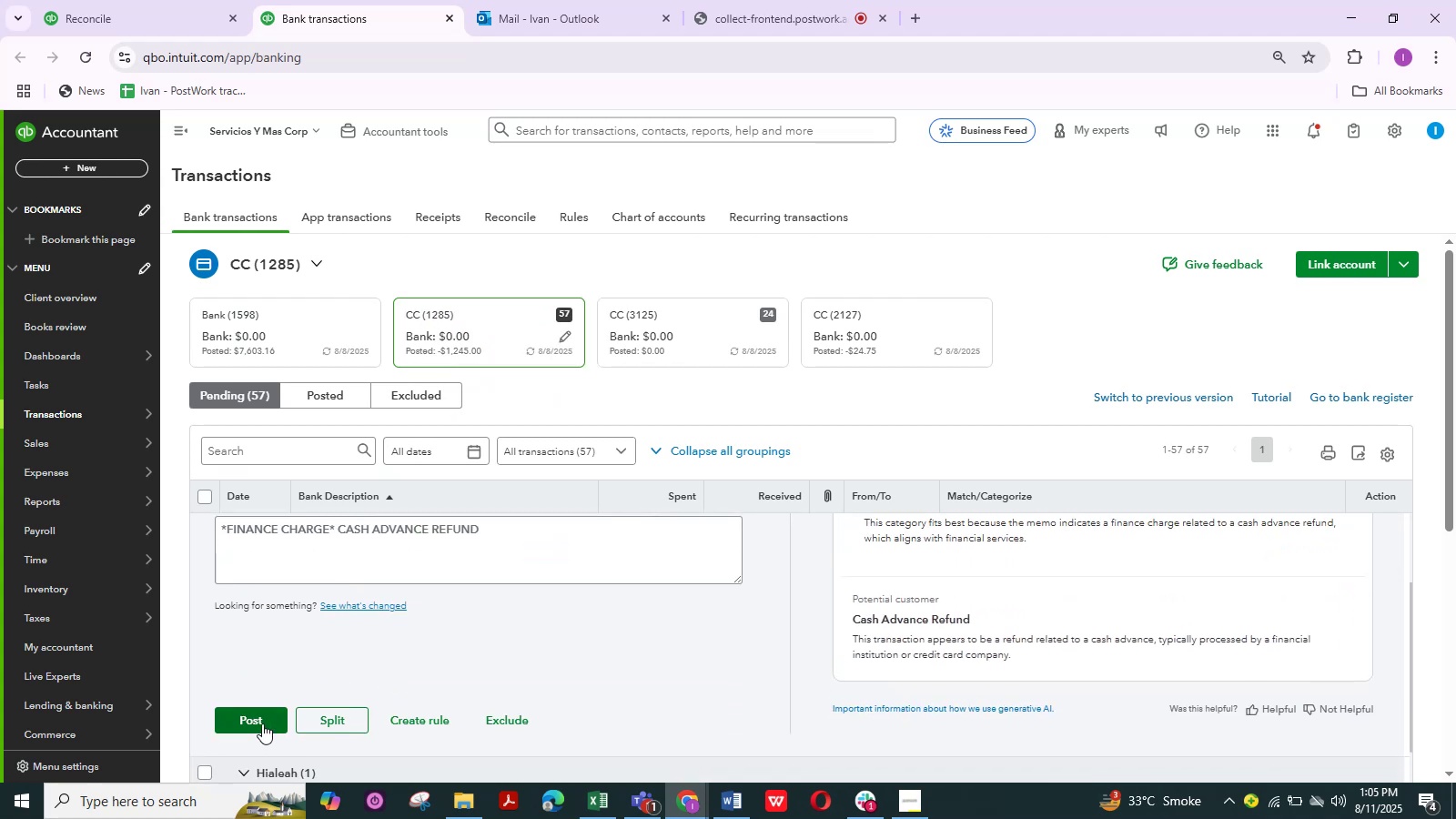 
left_click([263, 723])
 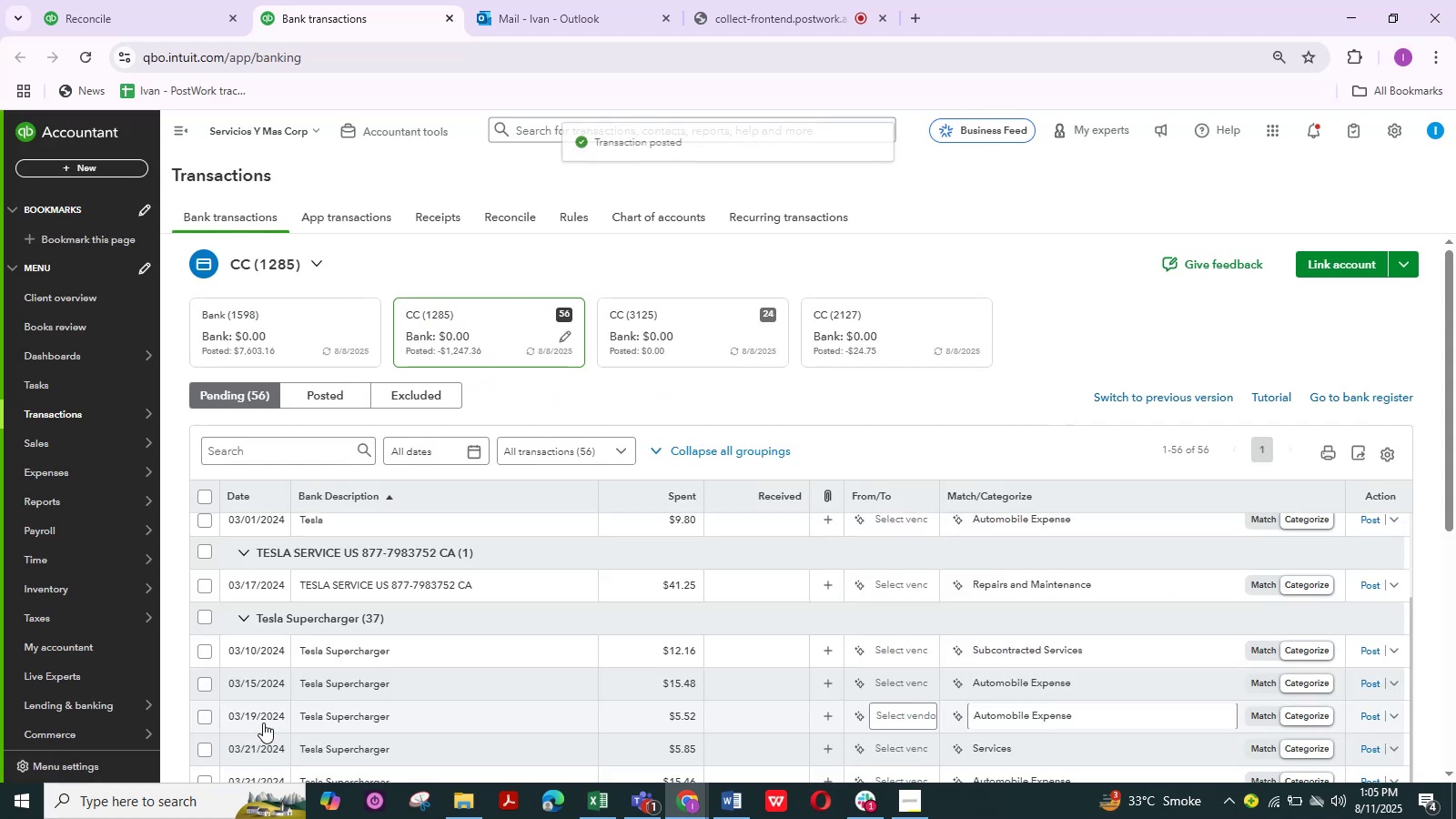 
scroll: coordinate [535, 703], scroll_direction: down, amount: 11.0
 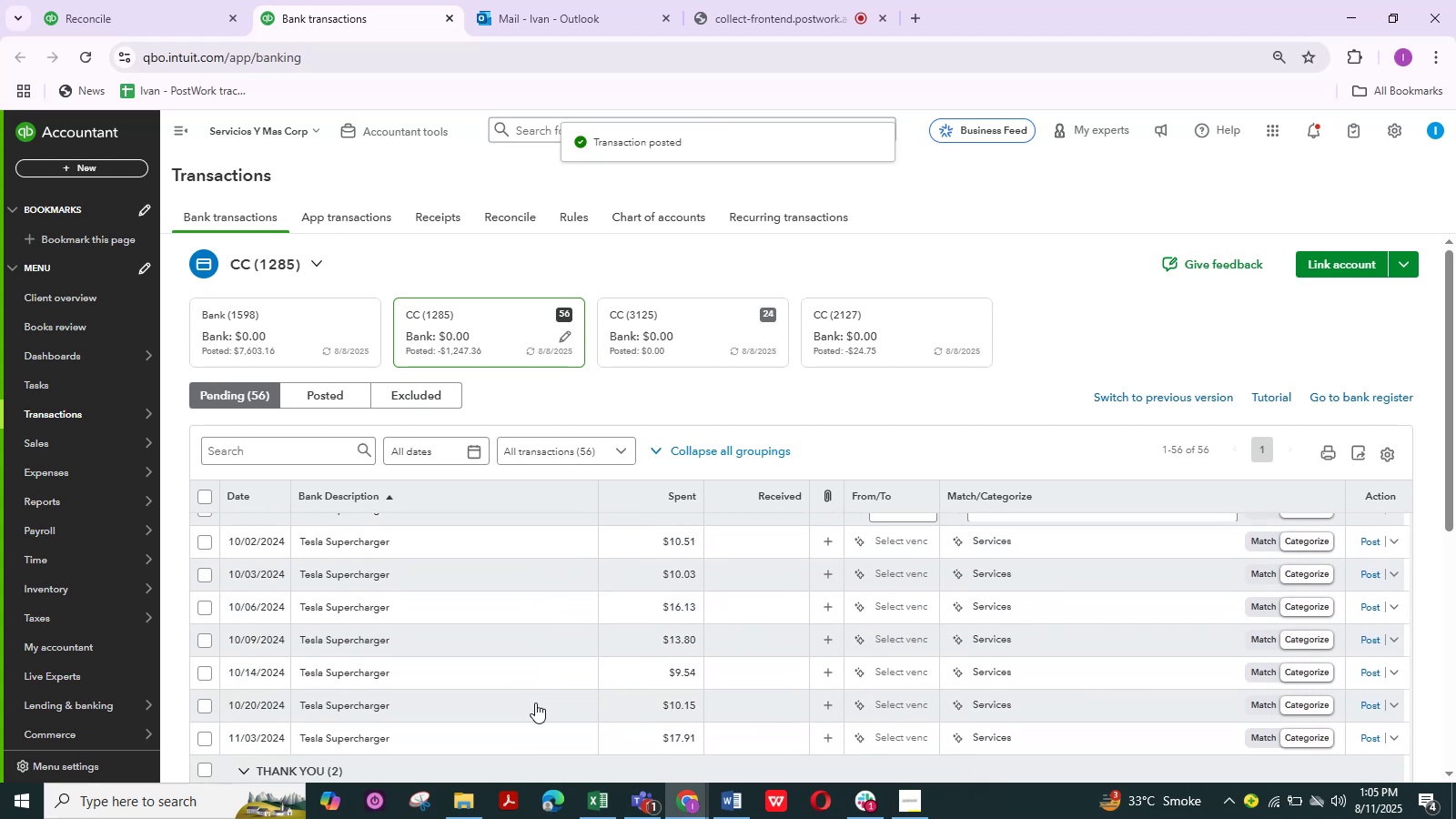 
scroll: coordinate [535, 703], scroll_direction: up, amount: 11.0
 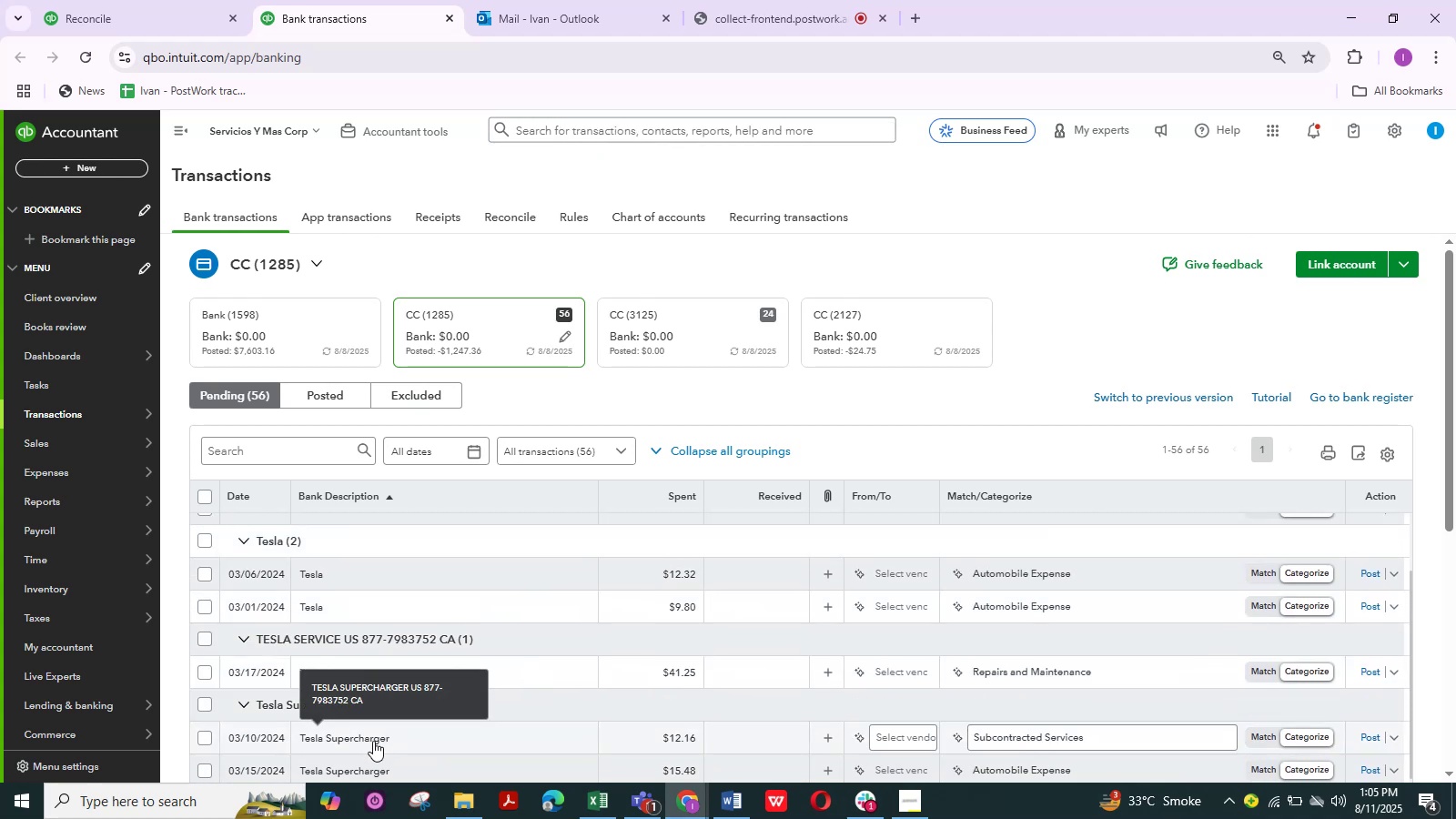 
left_click([373, 741])
 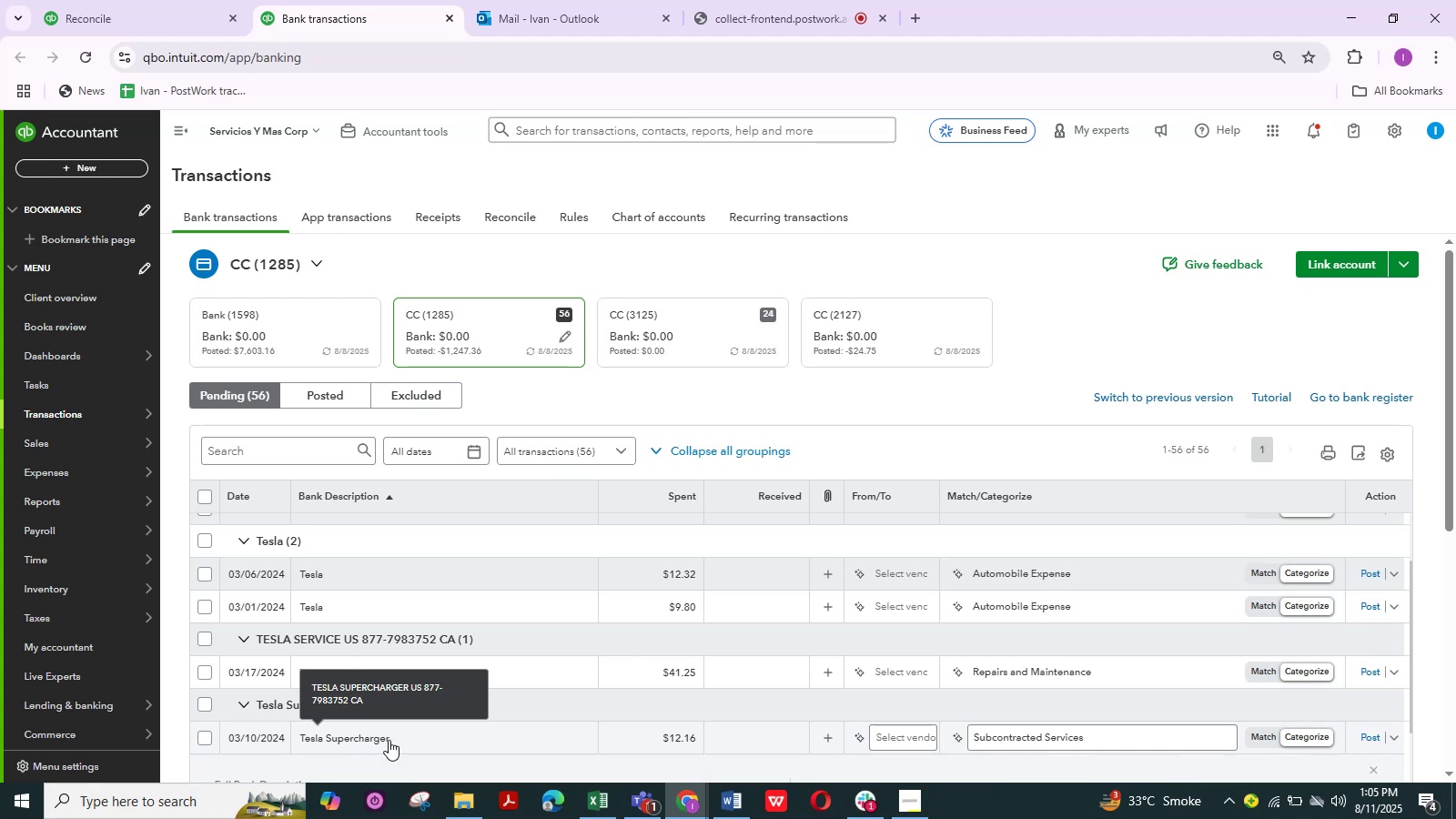 
scroll: coordinate [638, 692], scroll_direction: down, amount: 4.0
 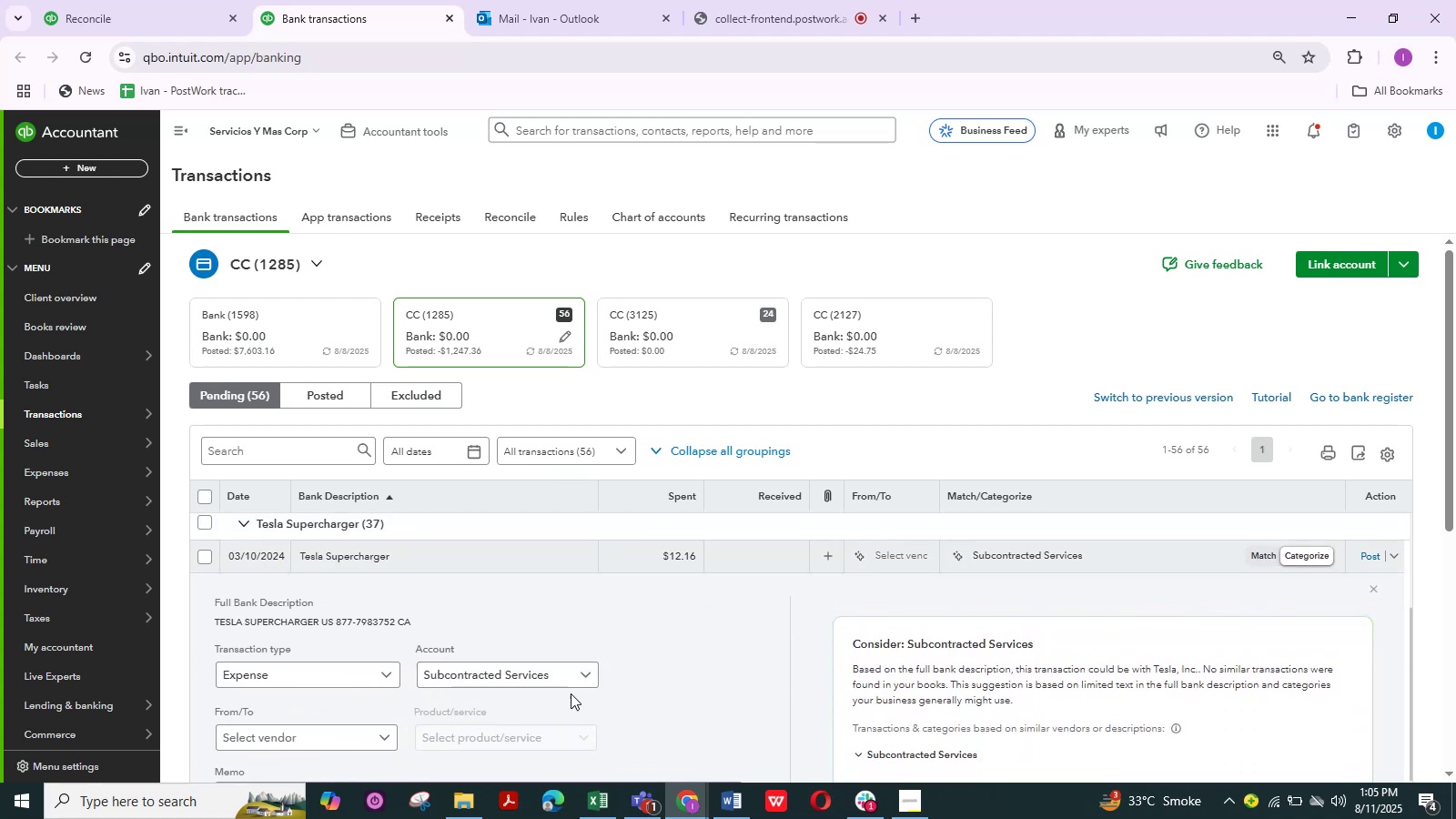 
left_click([581, 678])
 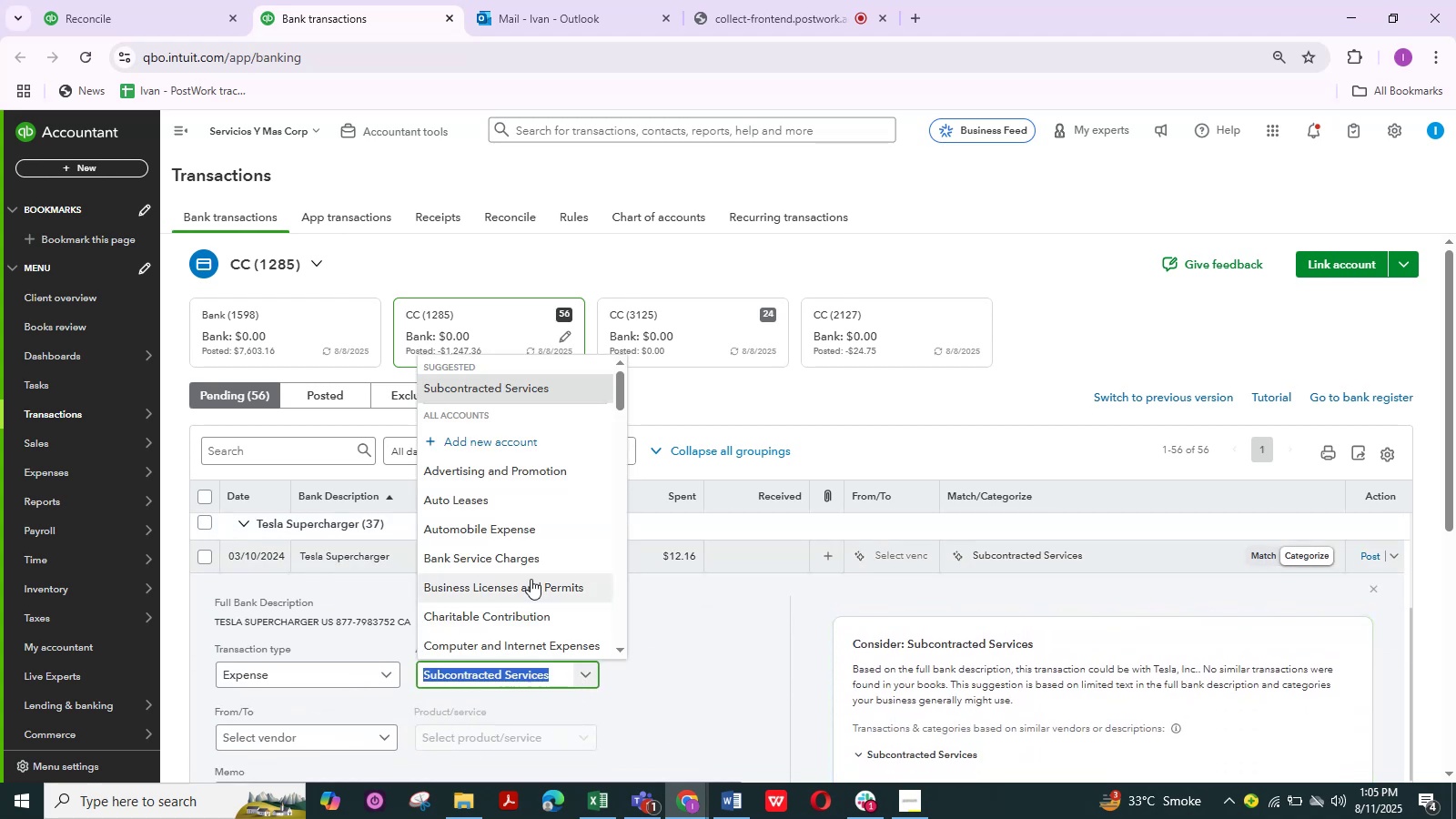 
left_click([511, 535])
 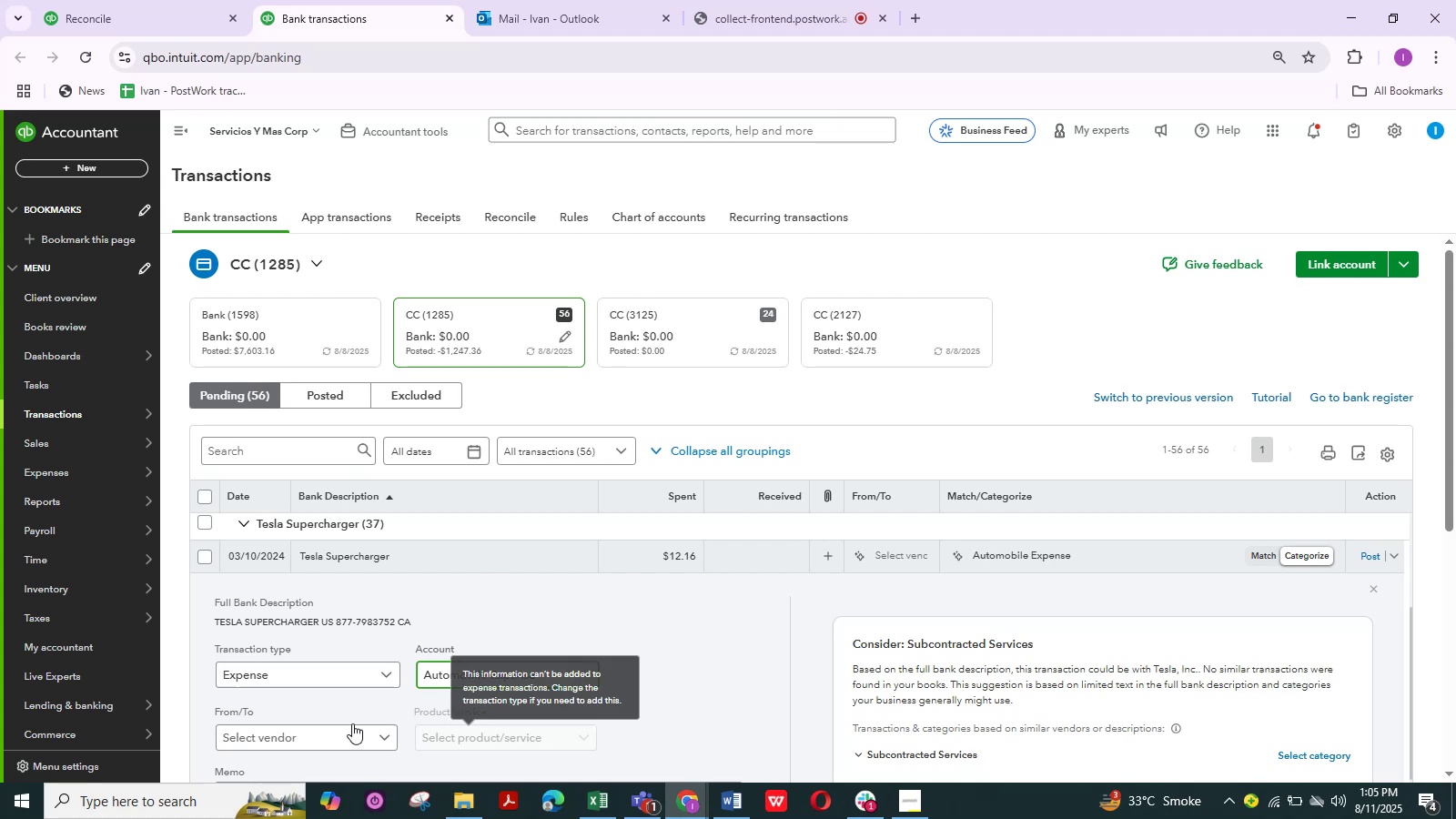 
scroll: coordinate [375, 721], scroll_direction: down, amount: 1.0
 